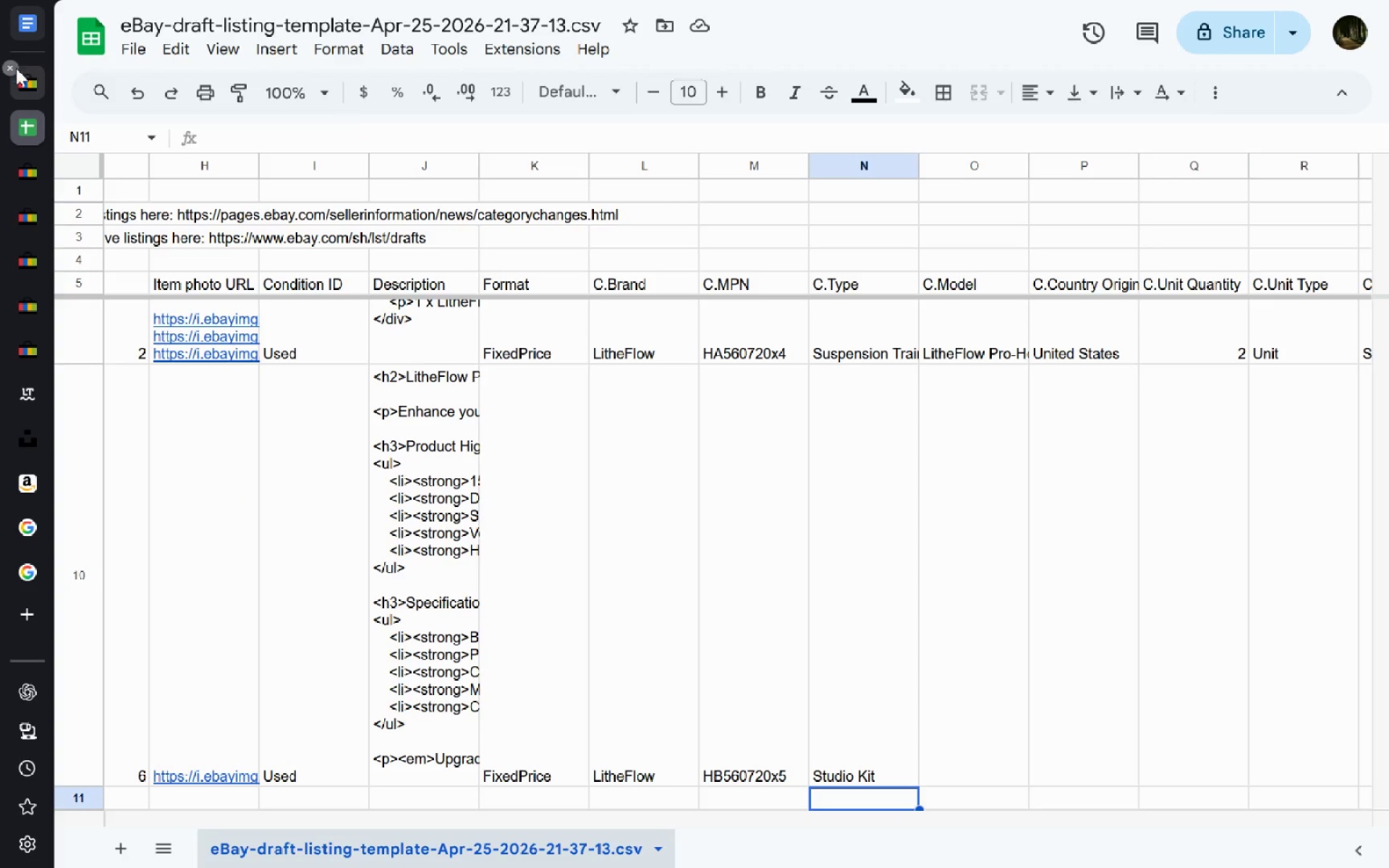 
left_click([18, 69])
 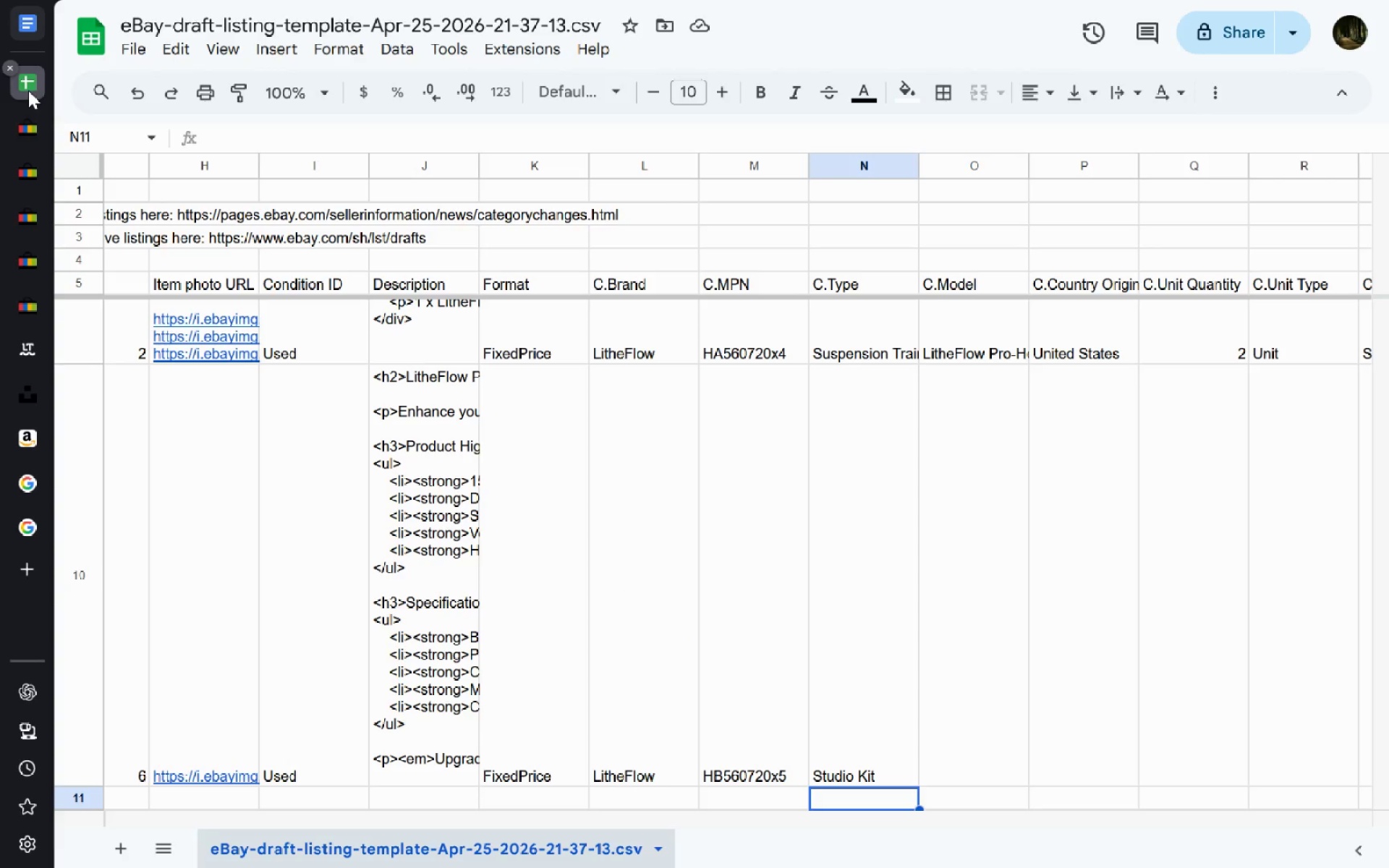 
key(Control+Shift+T)
 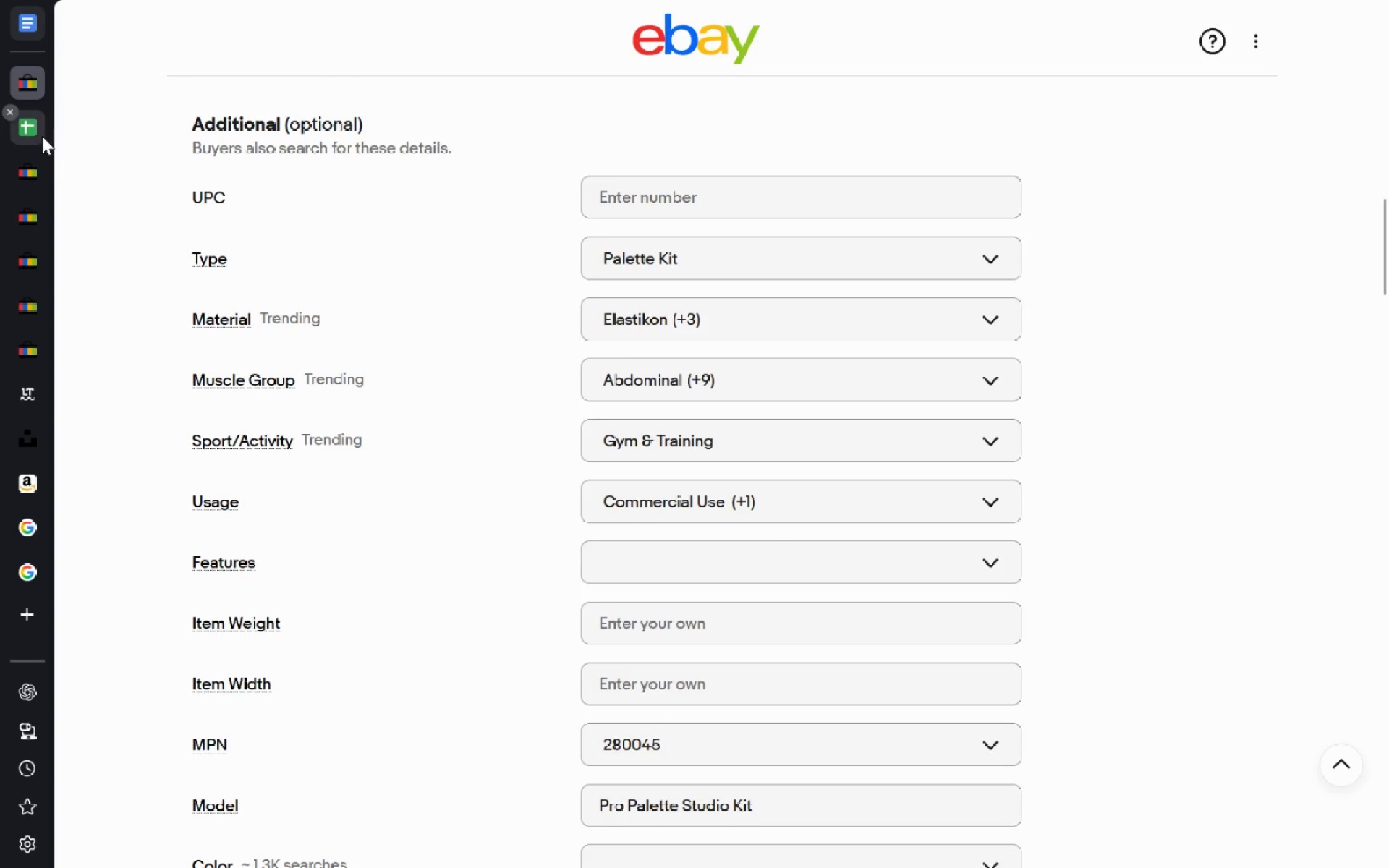 
wait(5.56)
 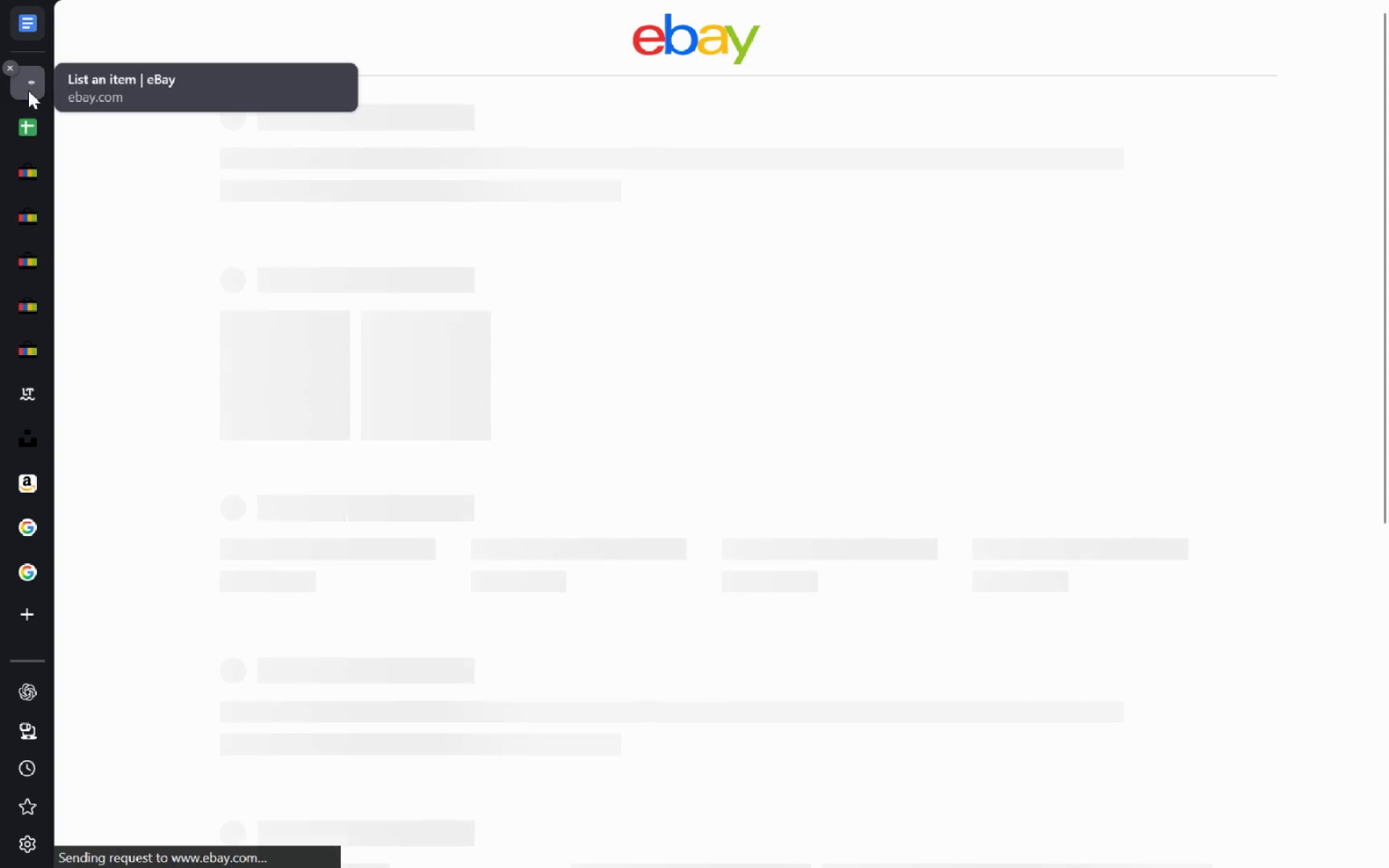 
left_click([715, 263])
 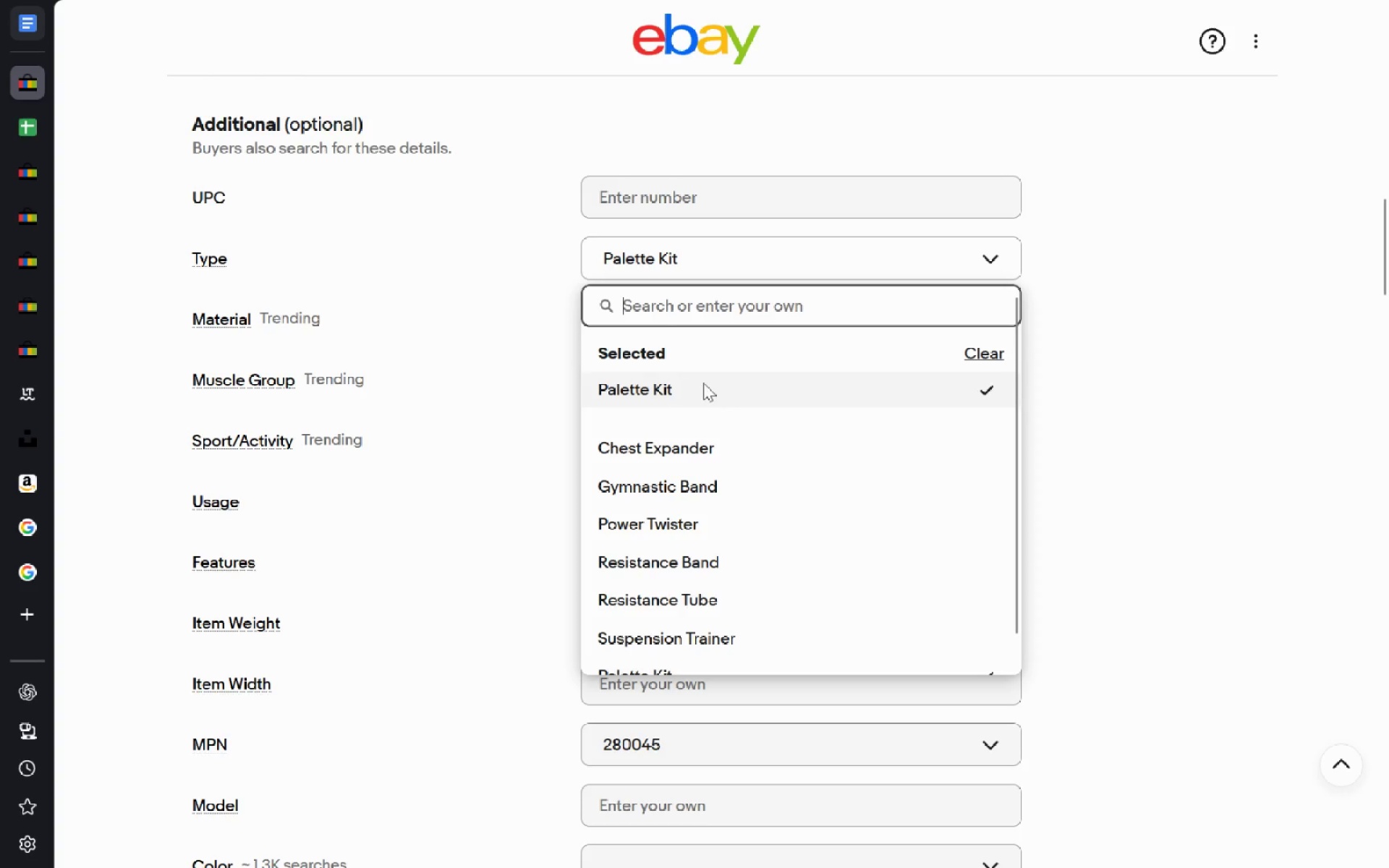 
type(Su)
key(Backspace)
key(Backspace)
 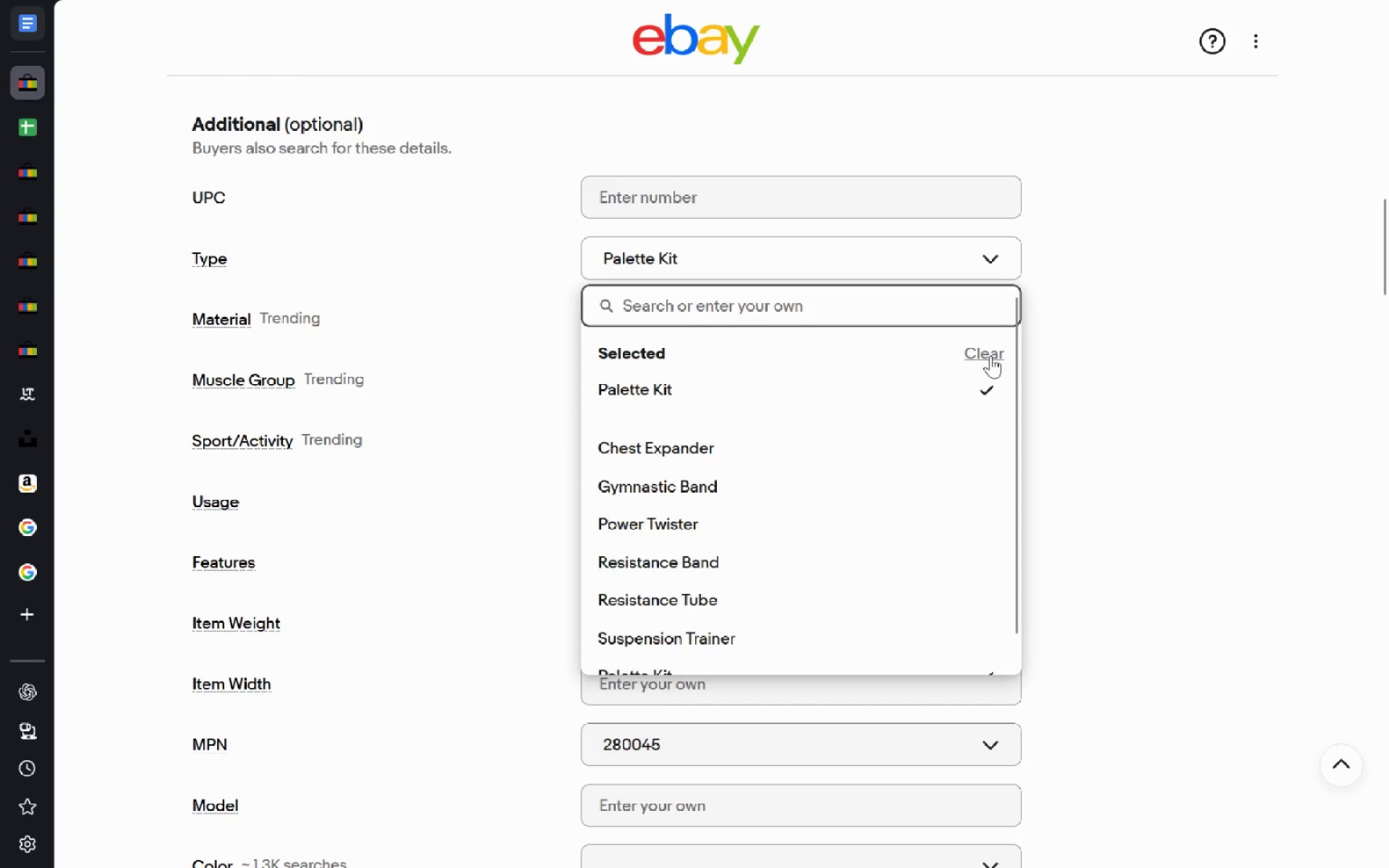 
left_click([991, 356])
 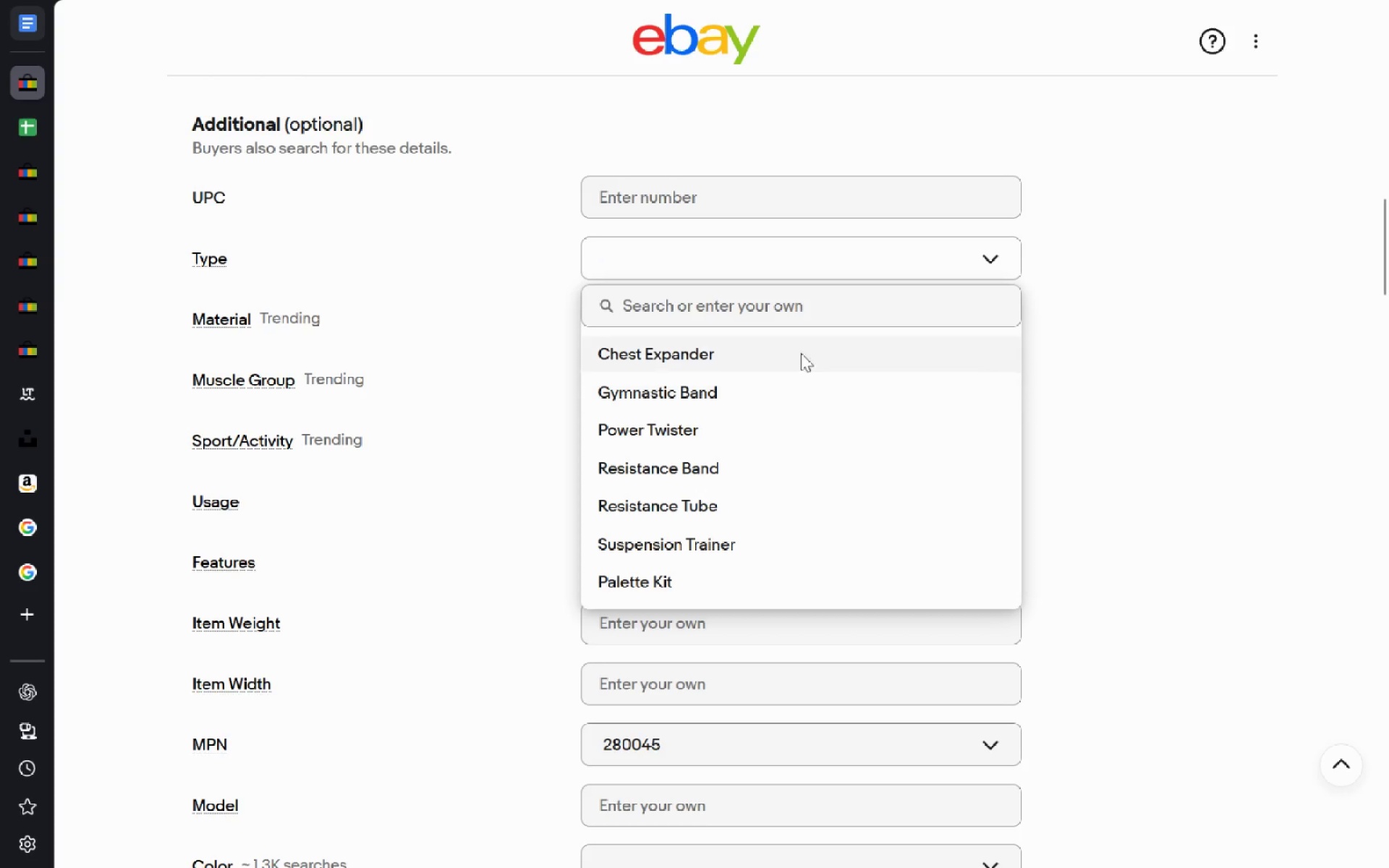 
key(Shift+ShiftLeft)
 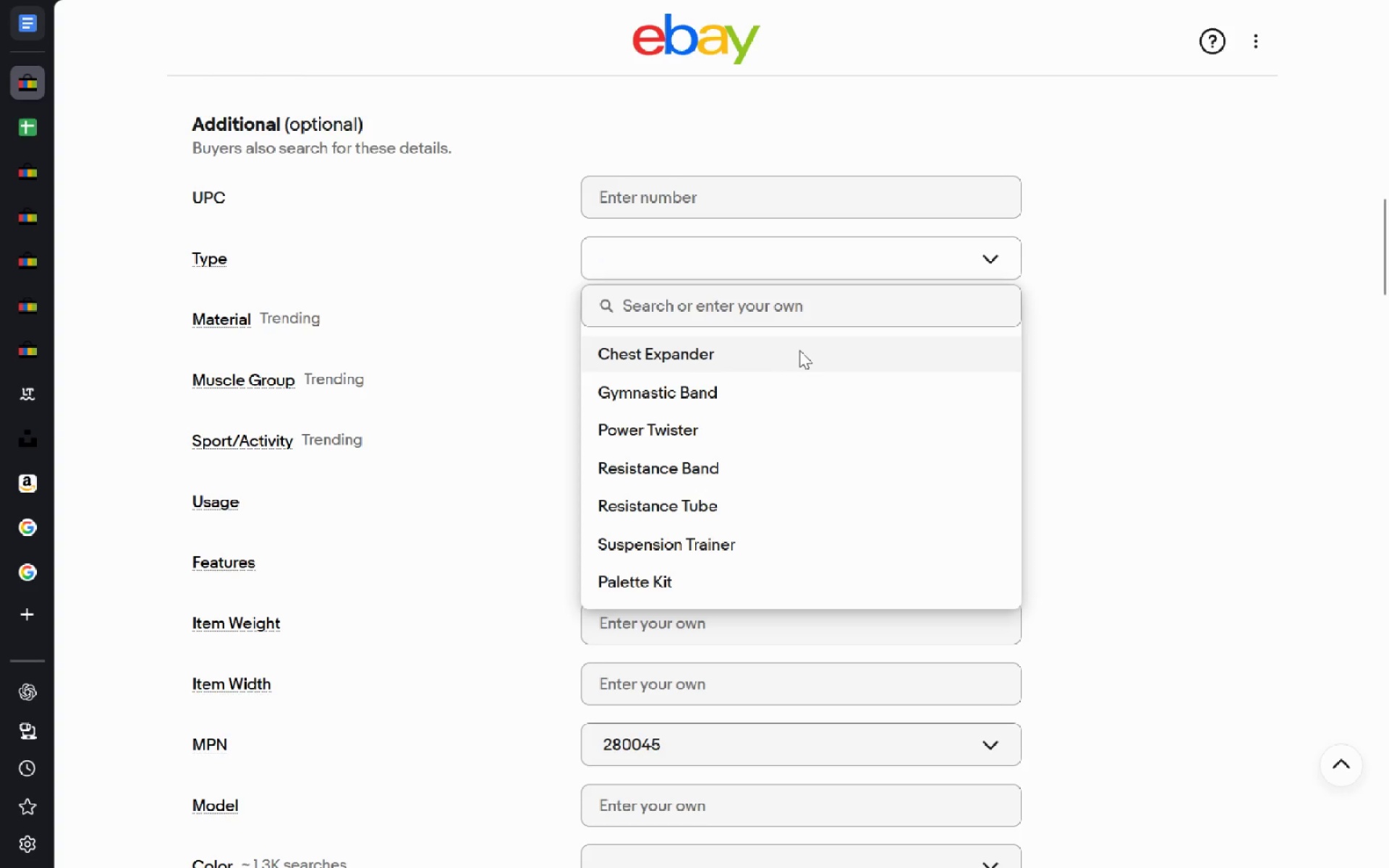 
key(Shift+S)
 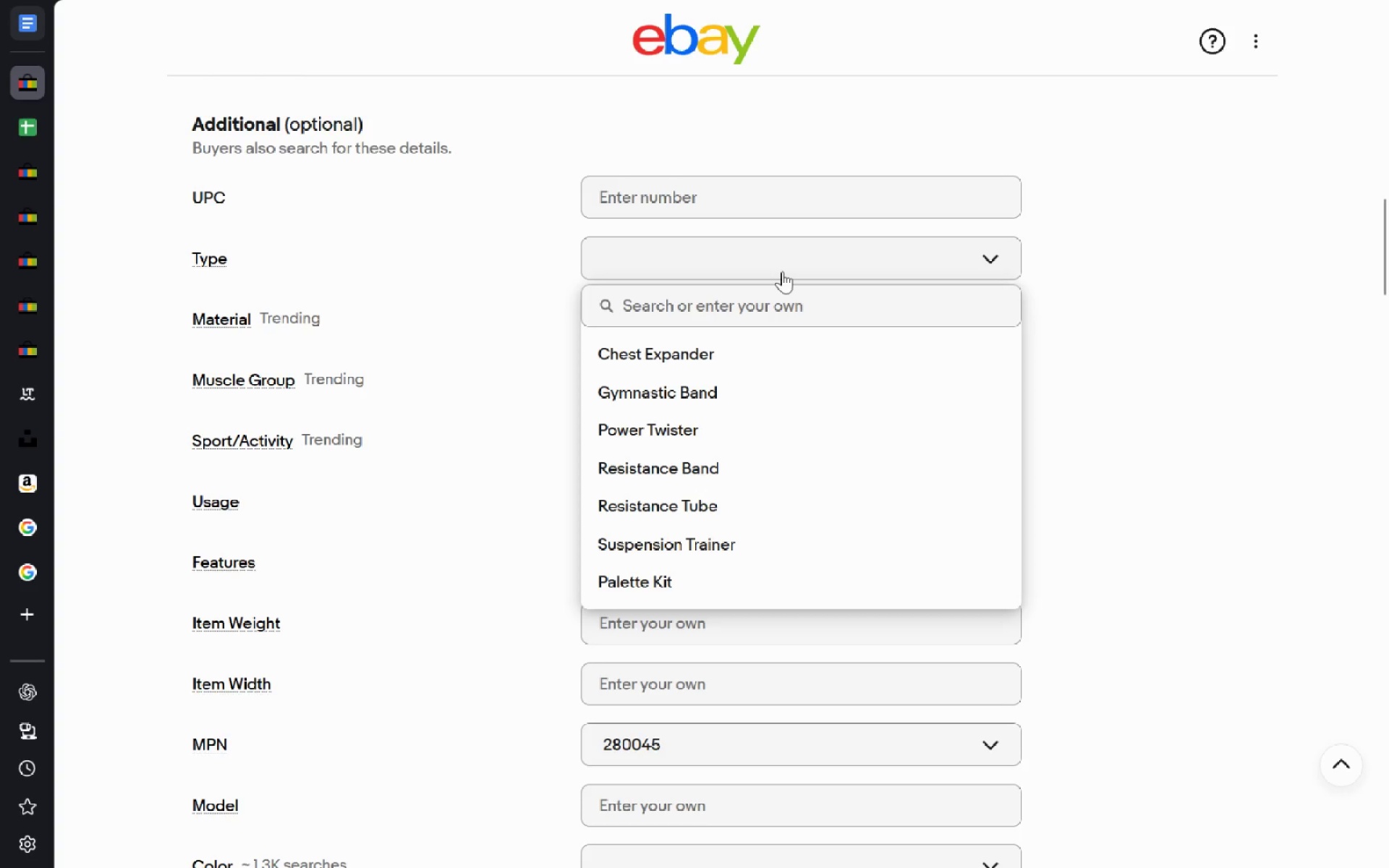 
left_click([782, 271])
 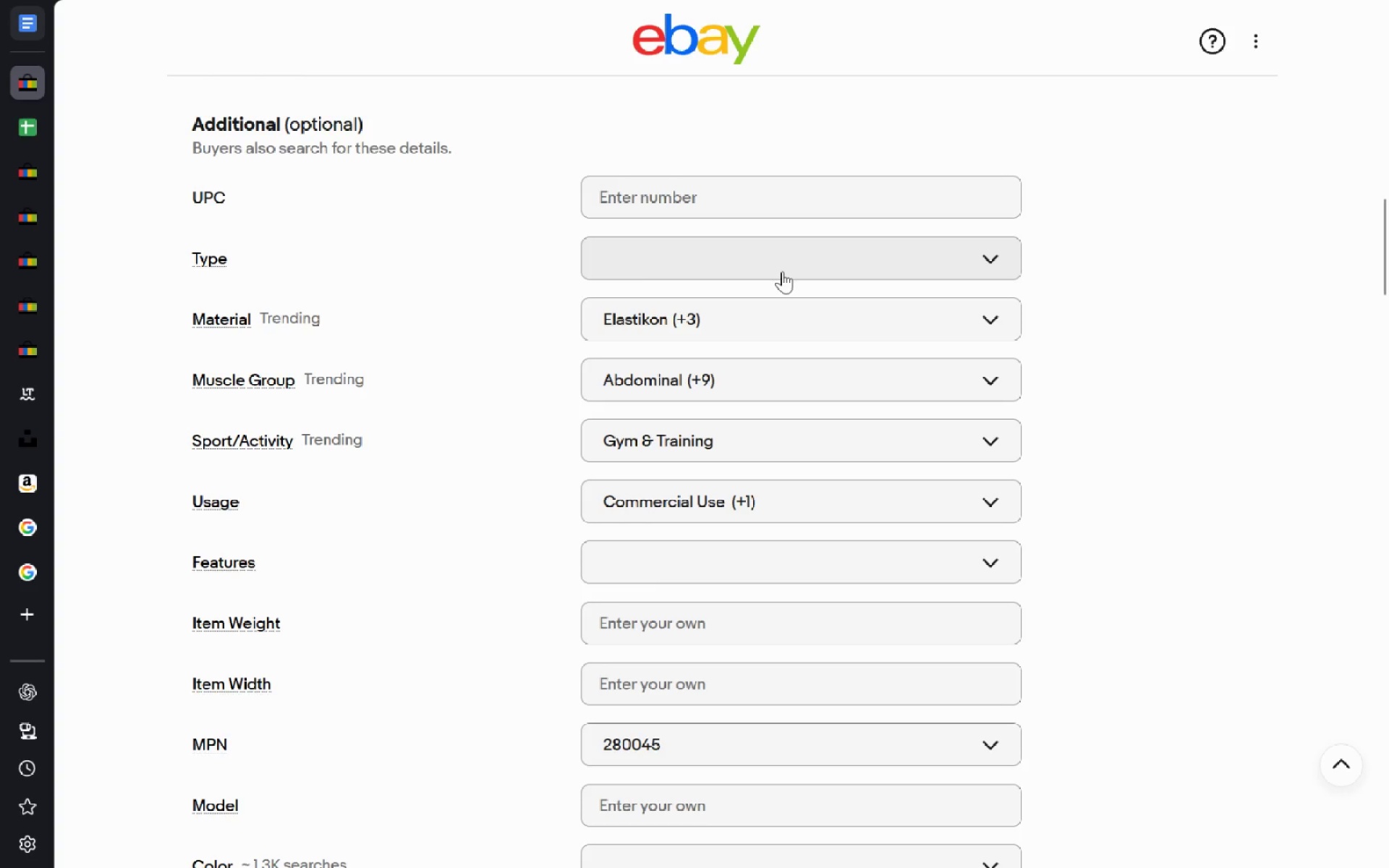 
left_click([782, 271])
 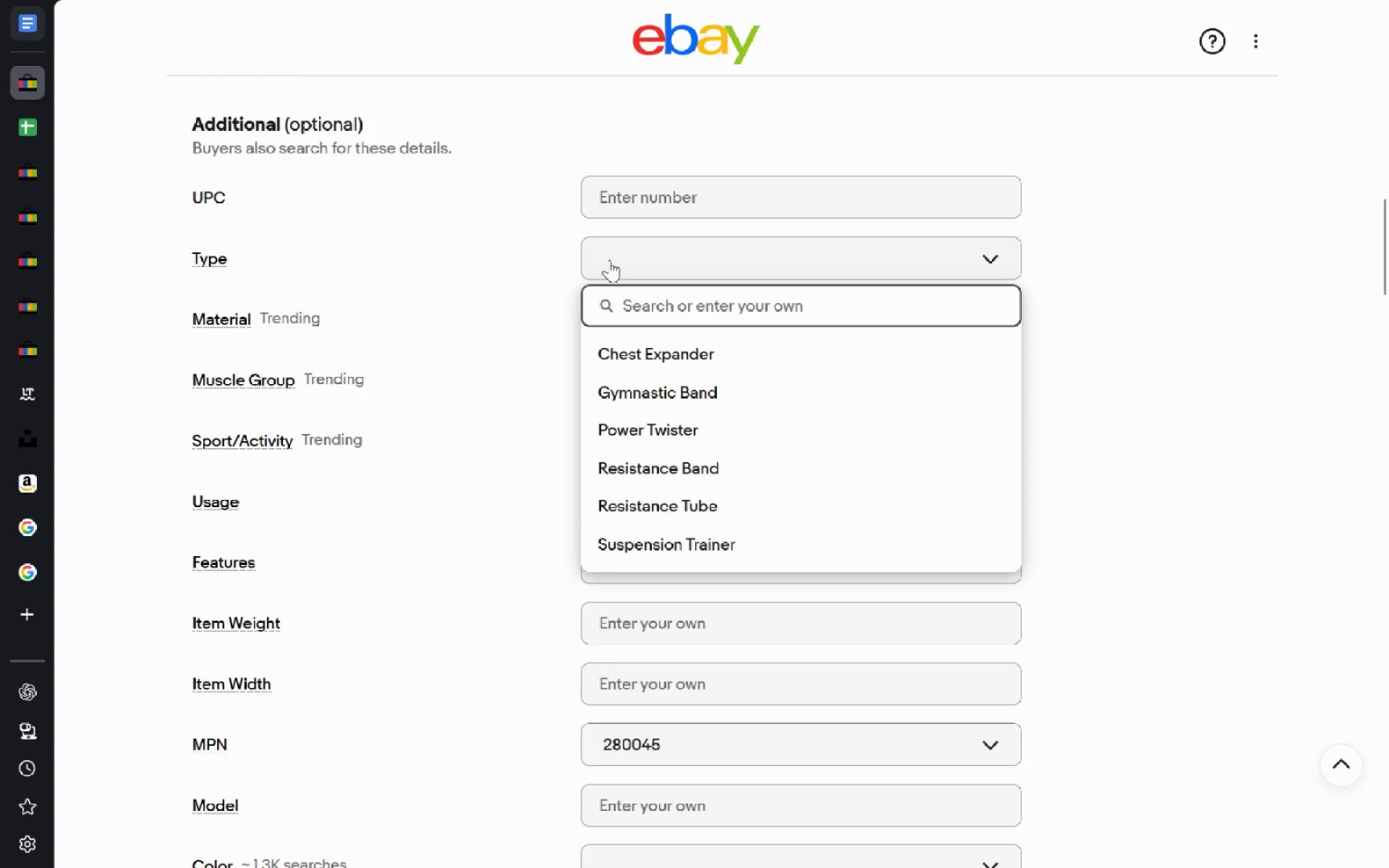 
type(Studio Kit)
 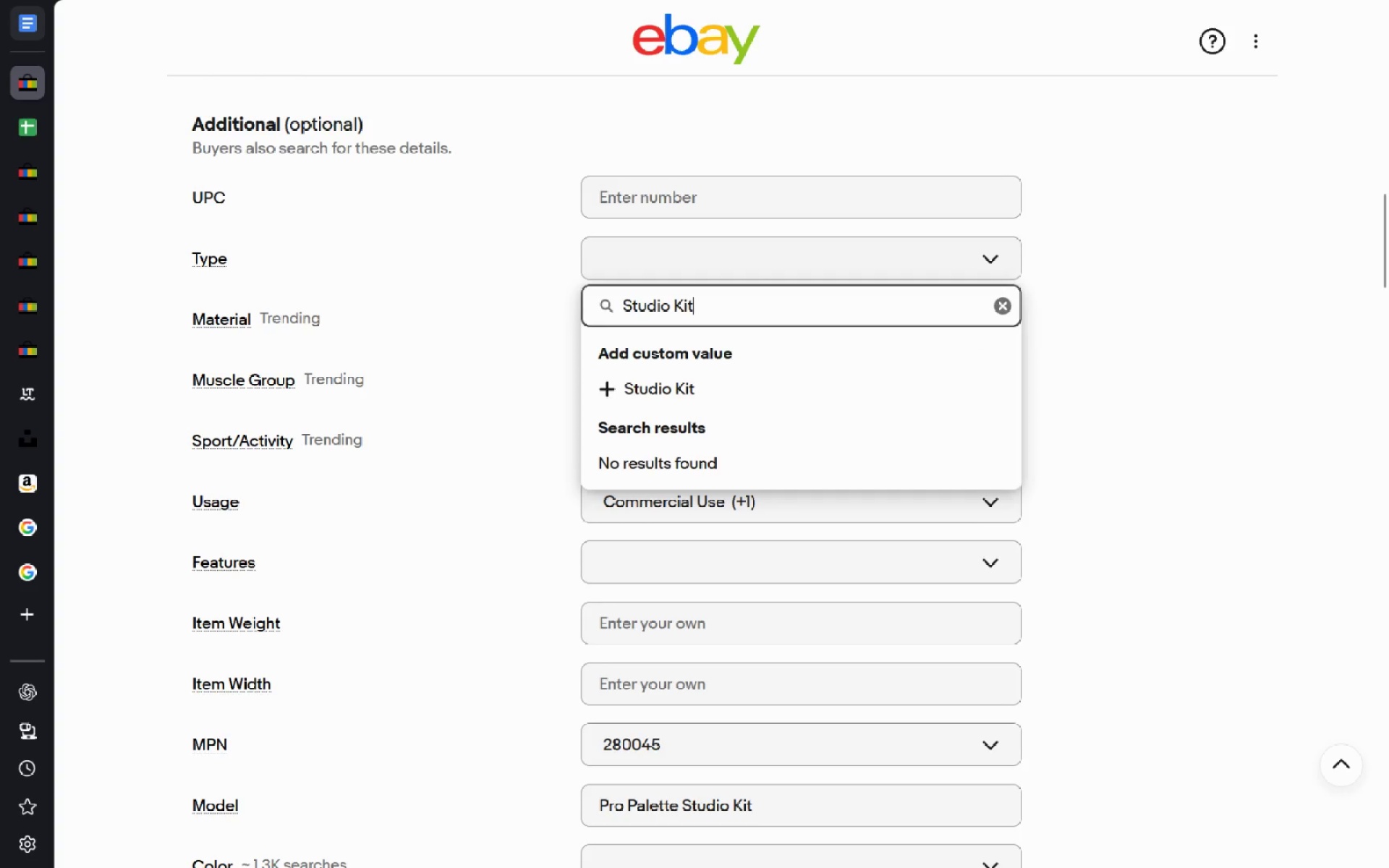 
key(Enter)
 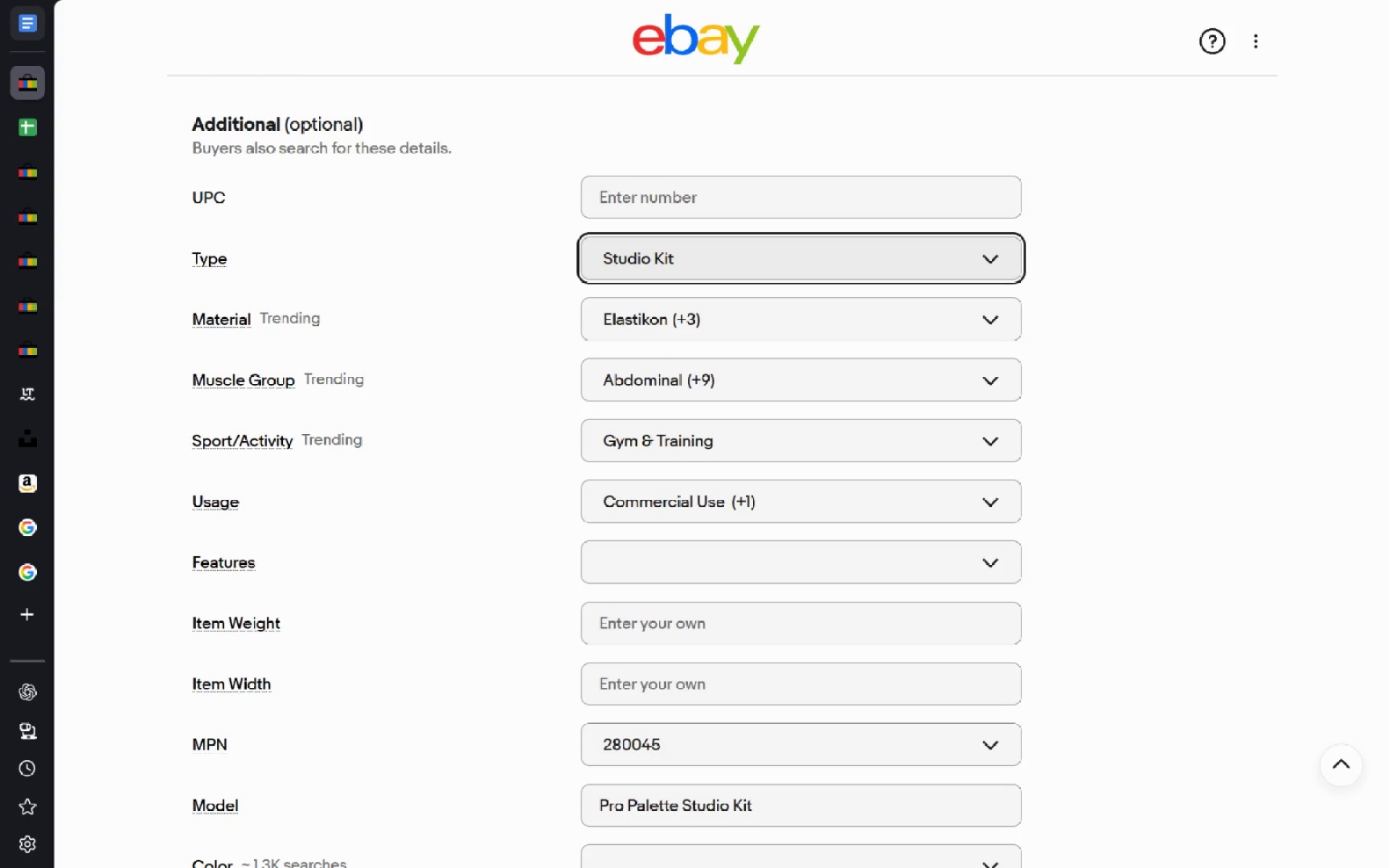 
wait(24.27)
 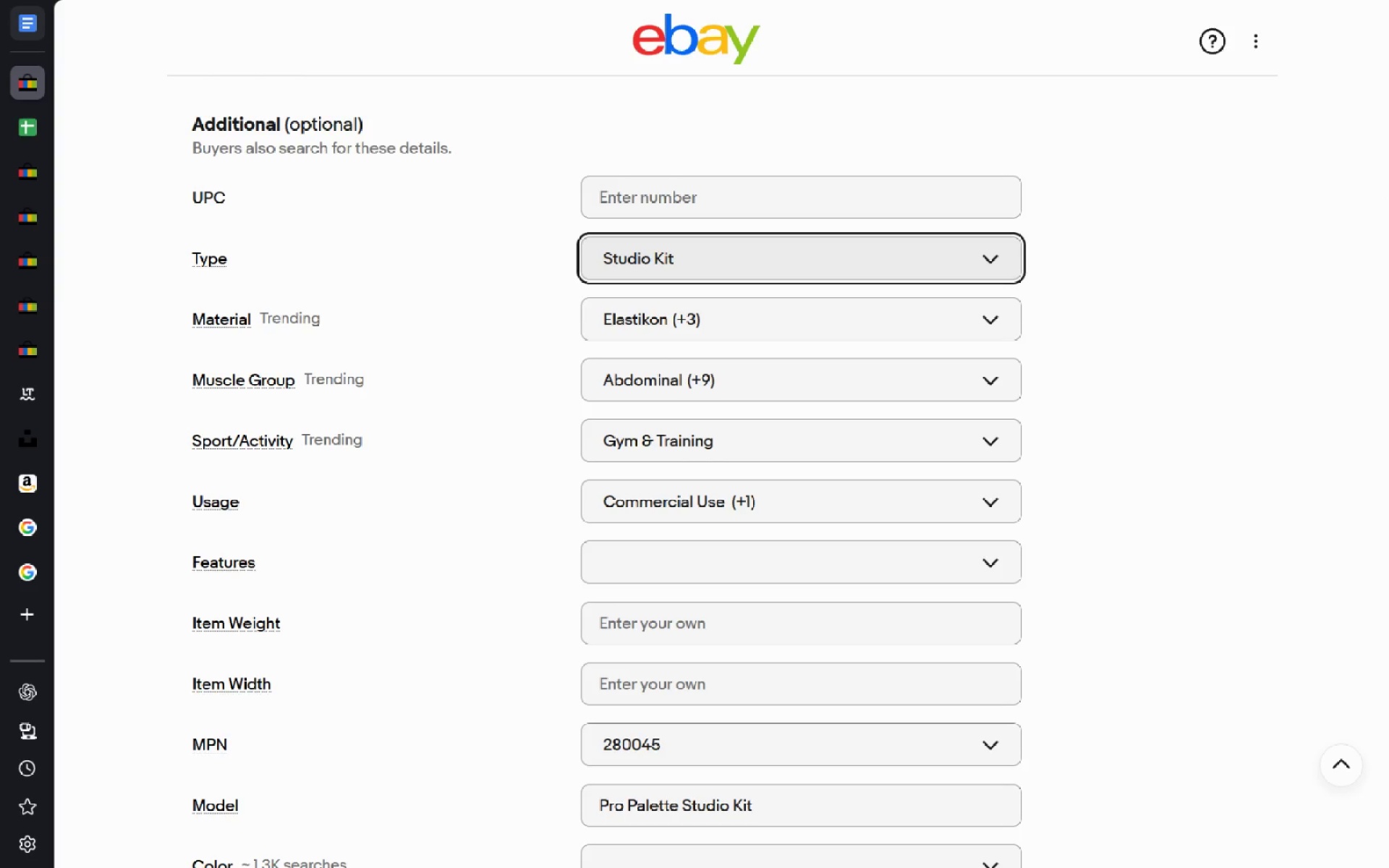 
left_click([708, 381])
 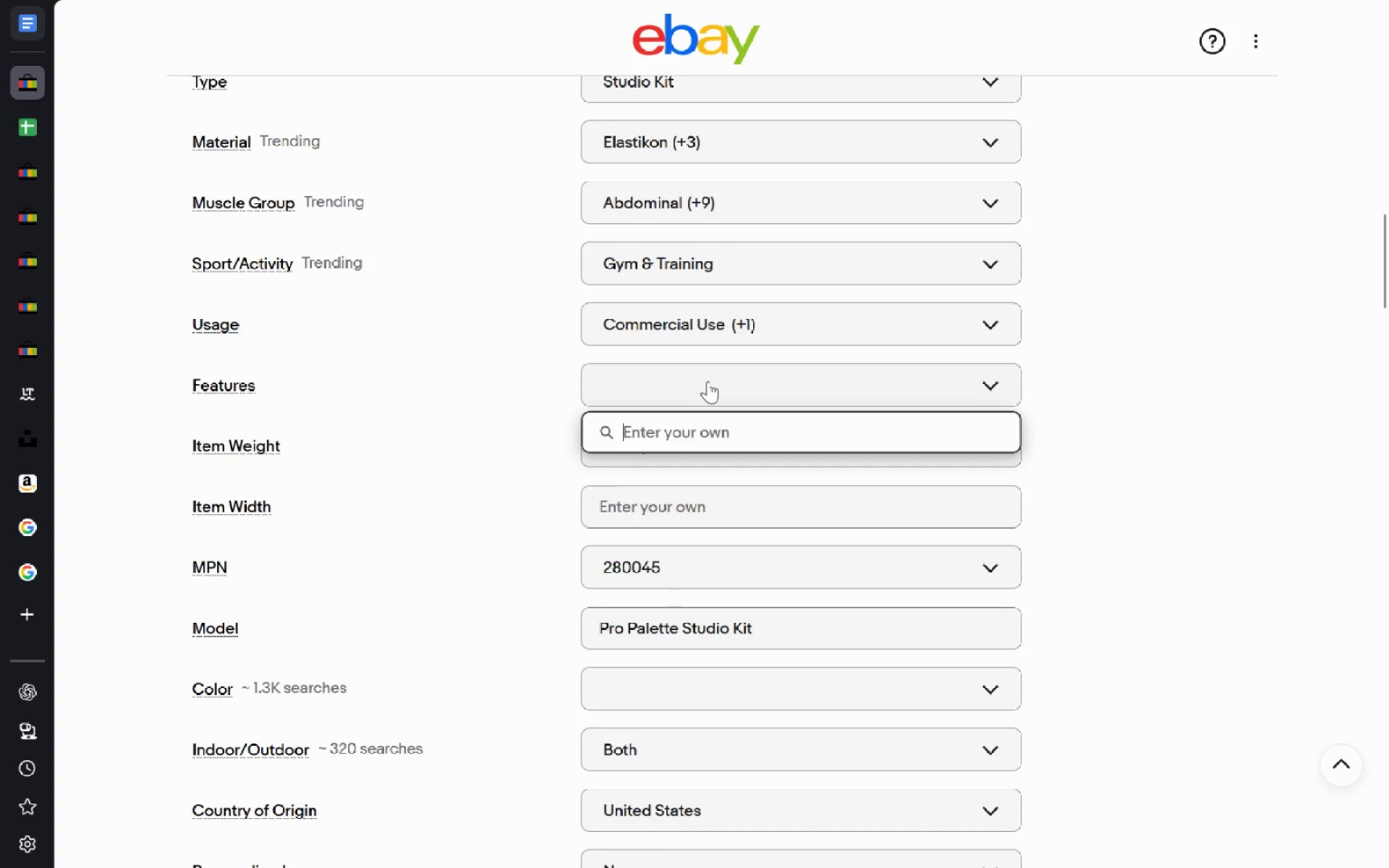 
left_click([708, 381])
 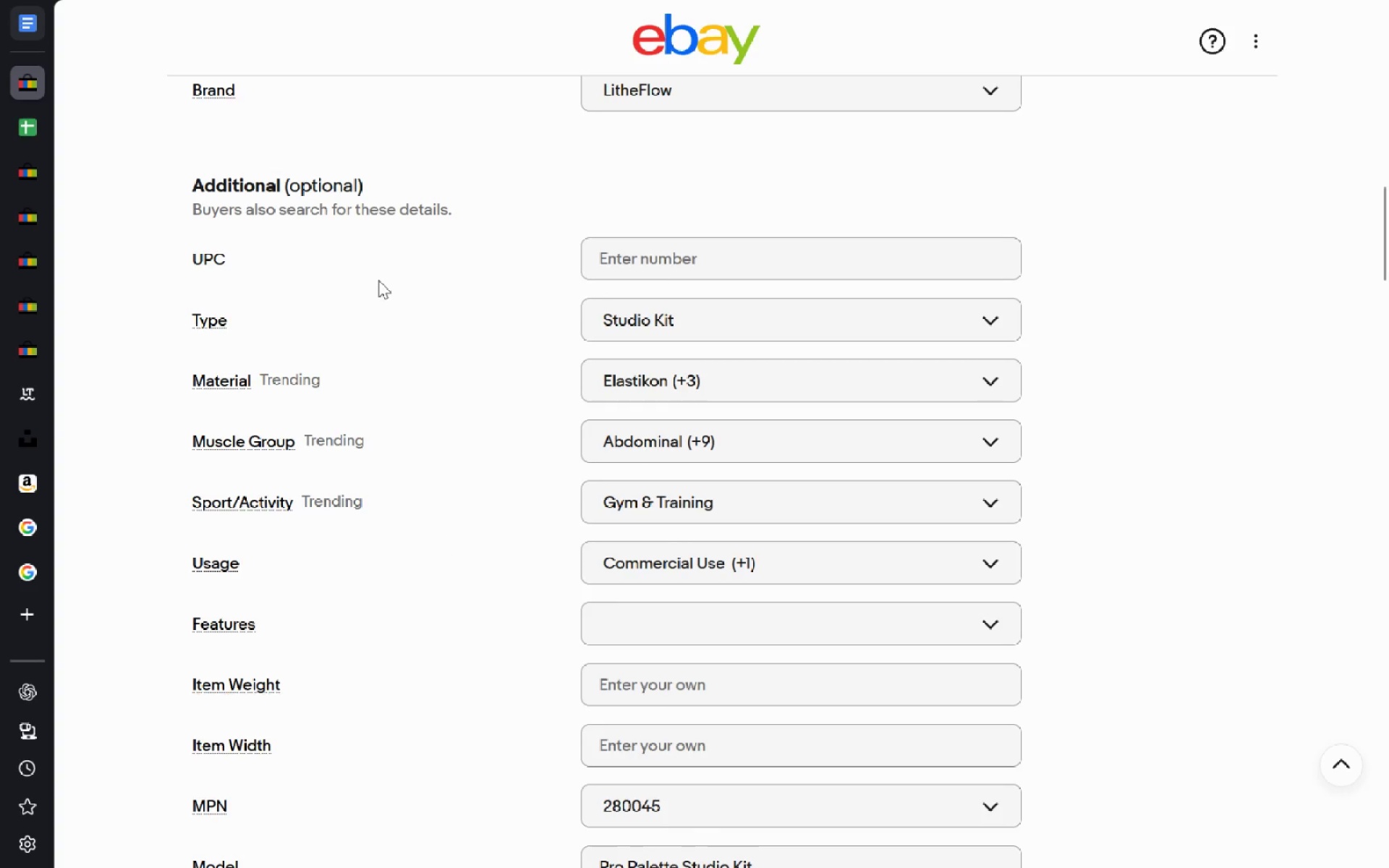 
wait(5.95)
 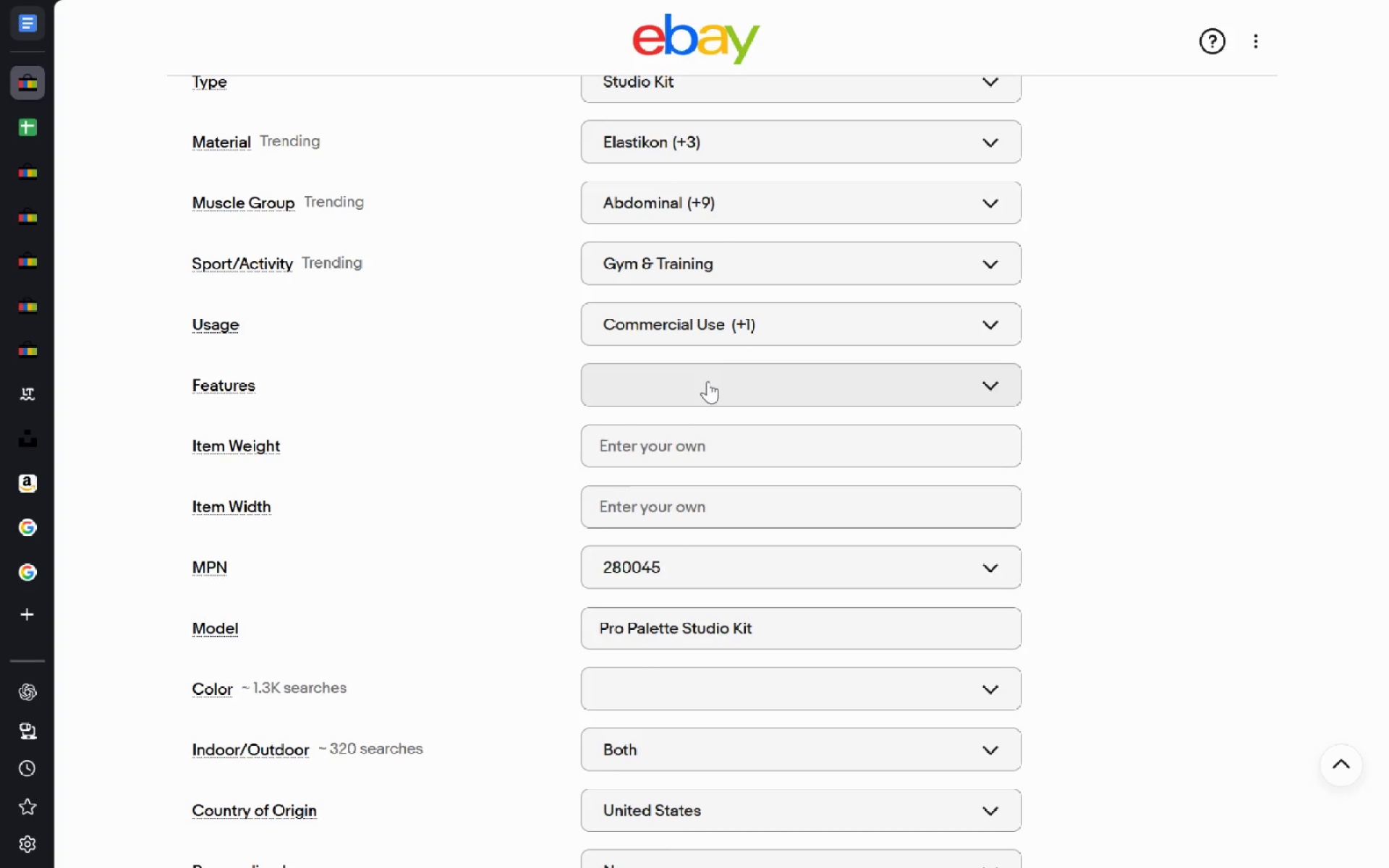 
left_click([30, 138])
 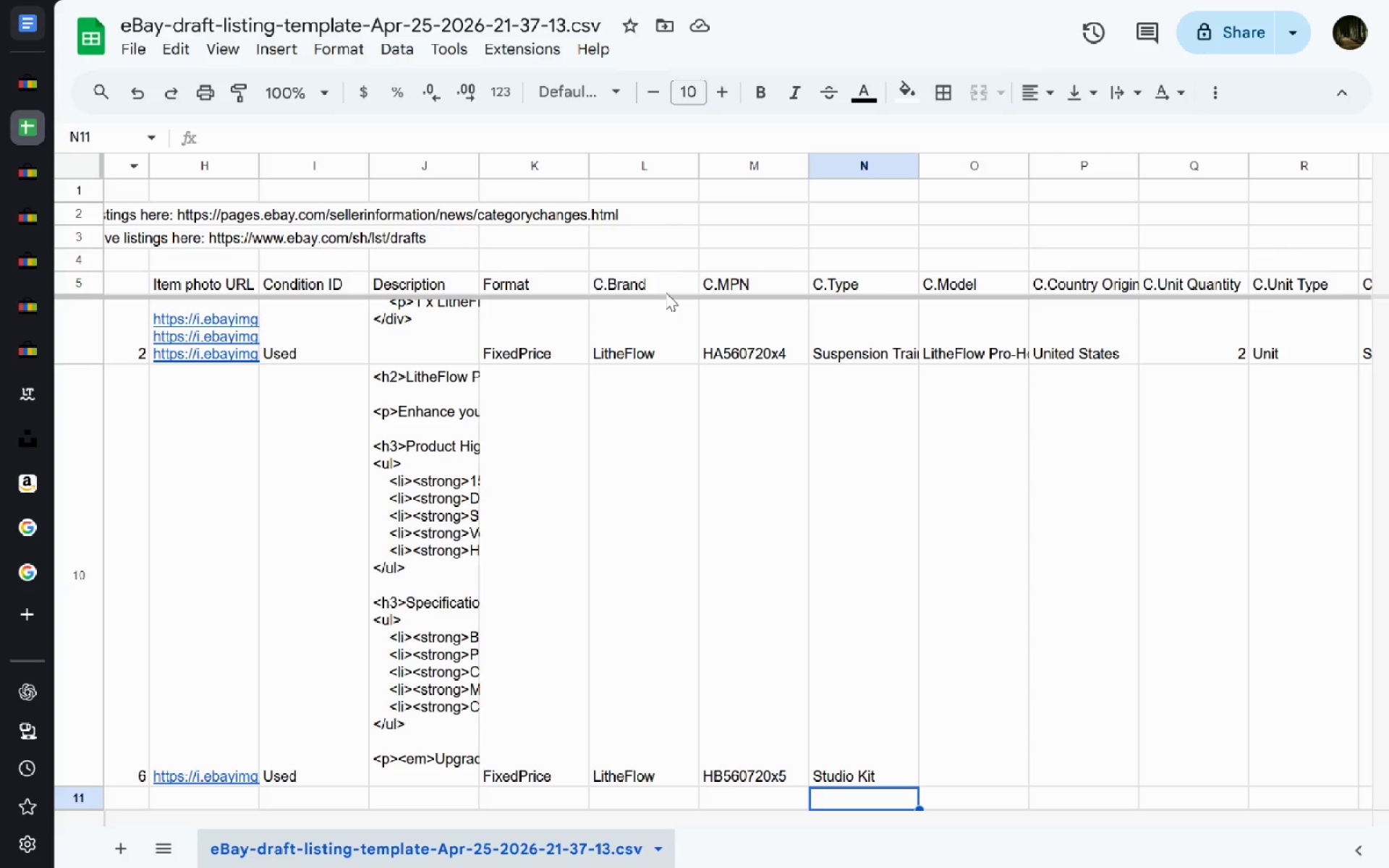 
left_click([666, 292])
 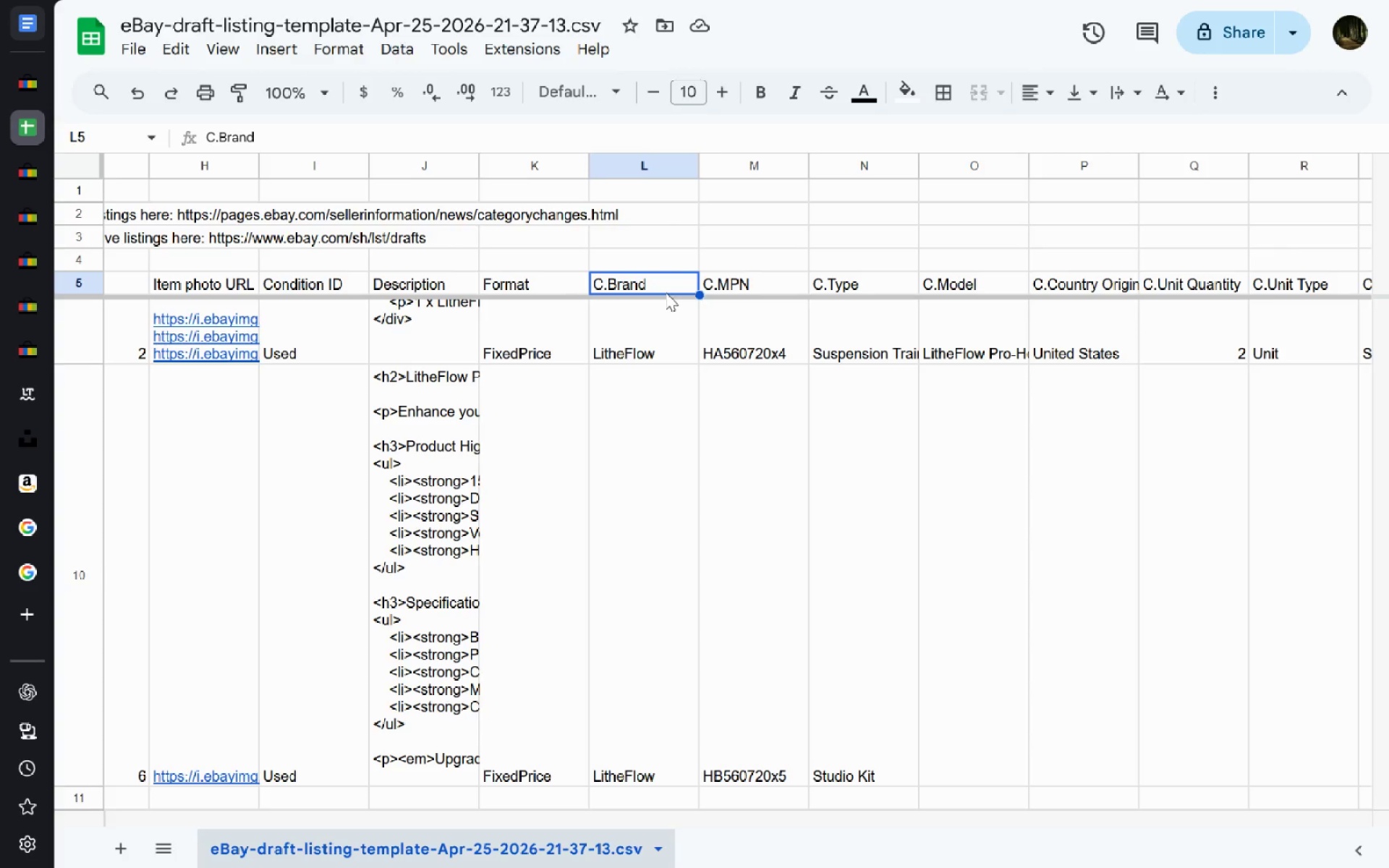 
key(ArrowRight)
 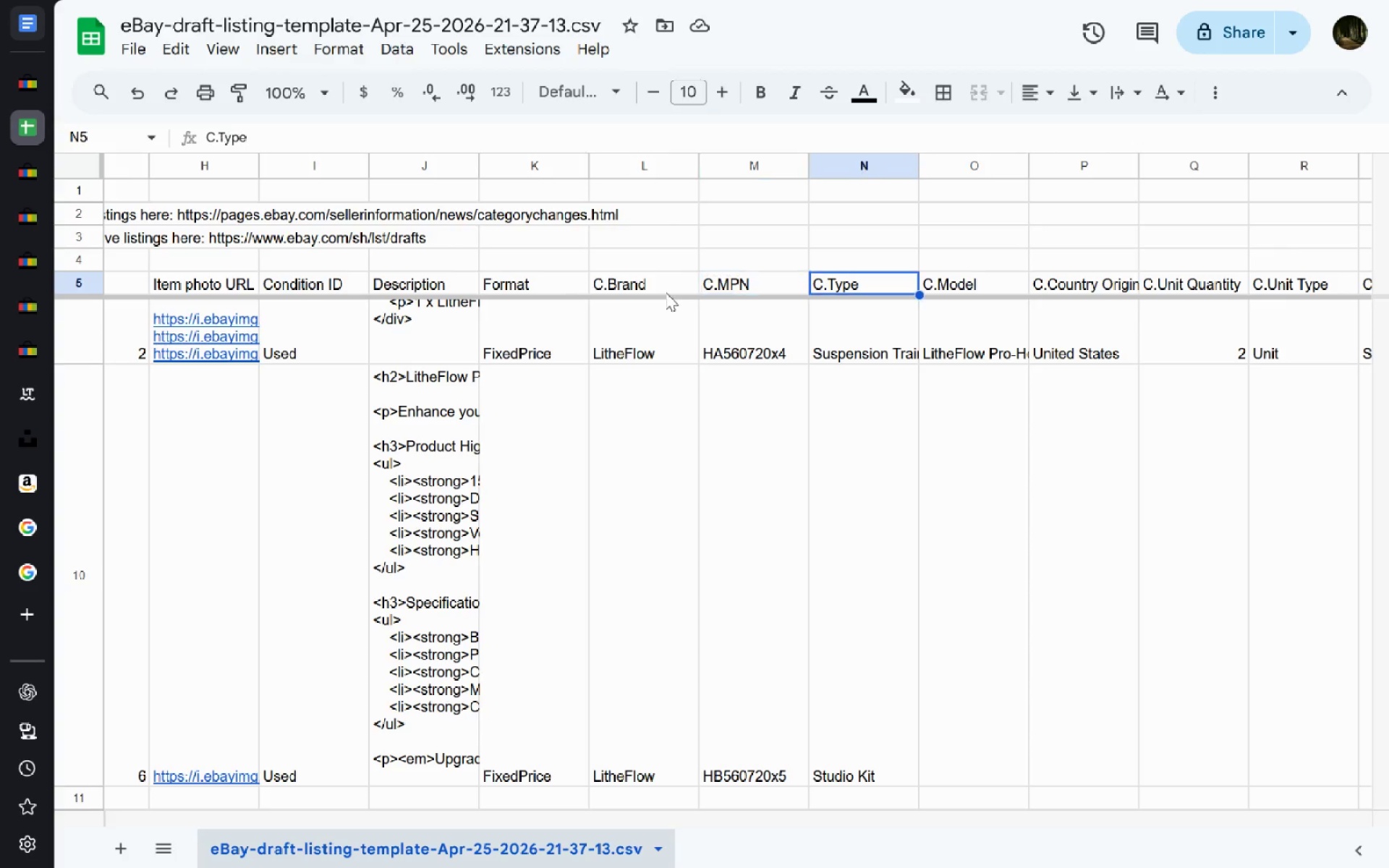 
key(ArrowRight)
 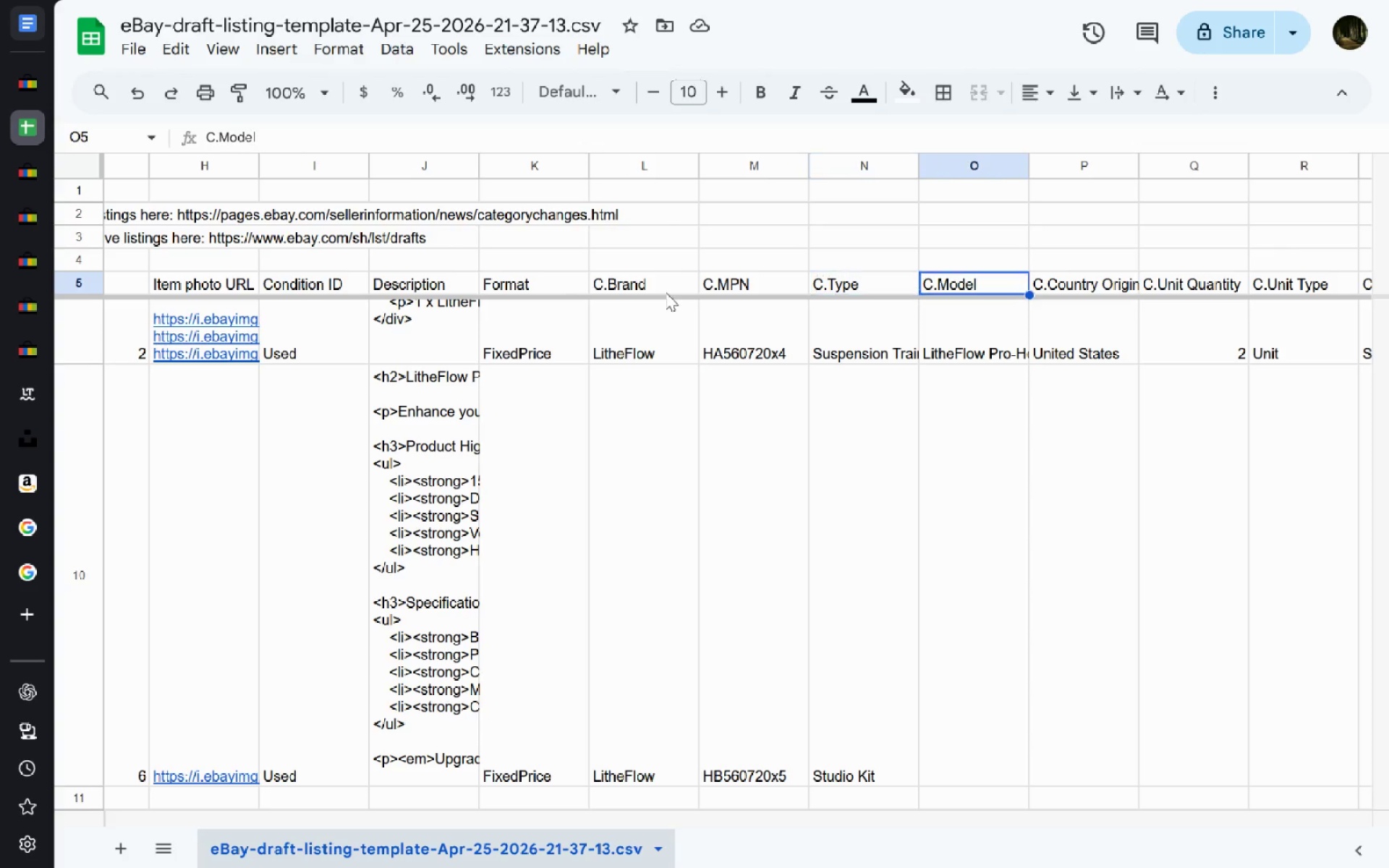 
key(ArrowRight)
 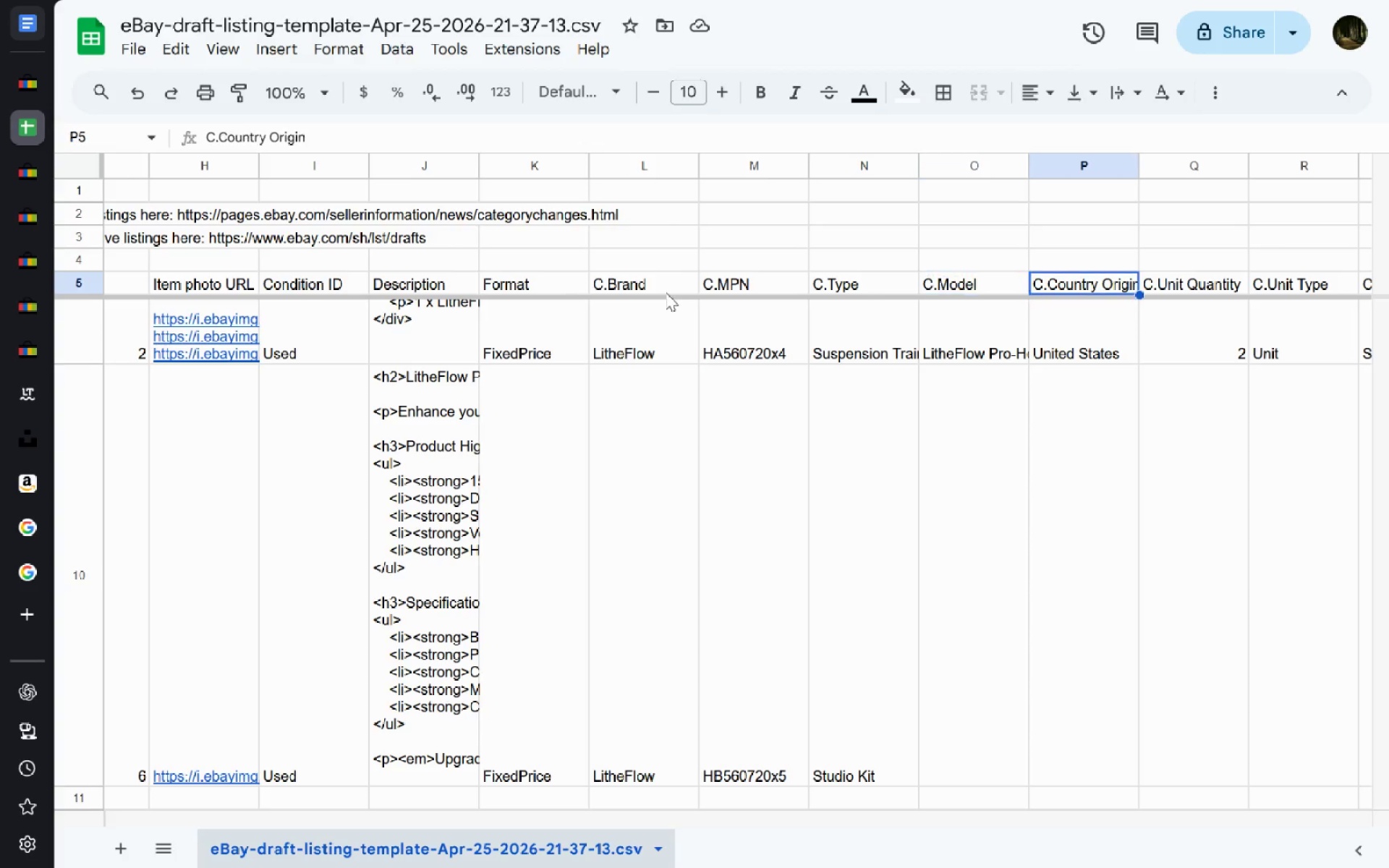 
key(ArrowRight)
 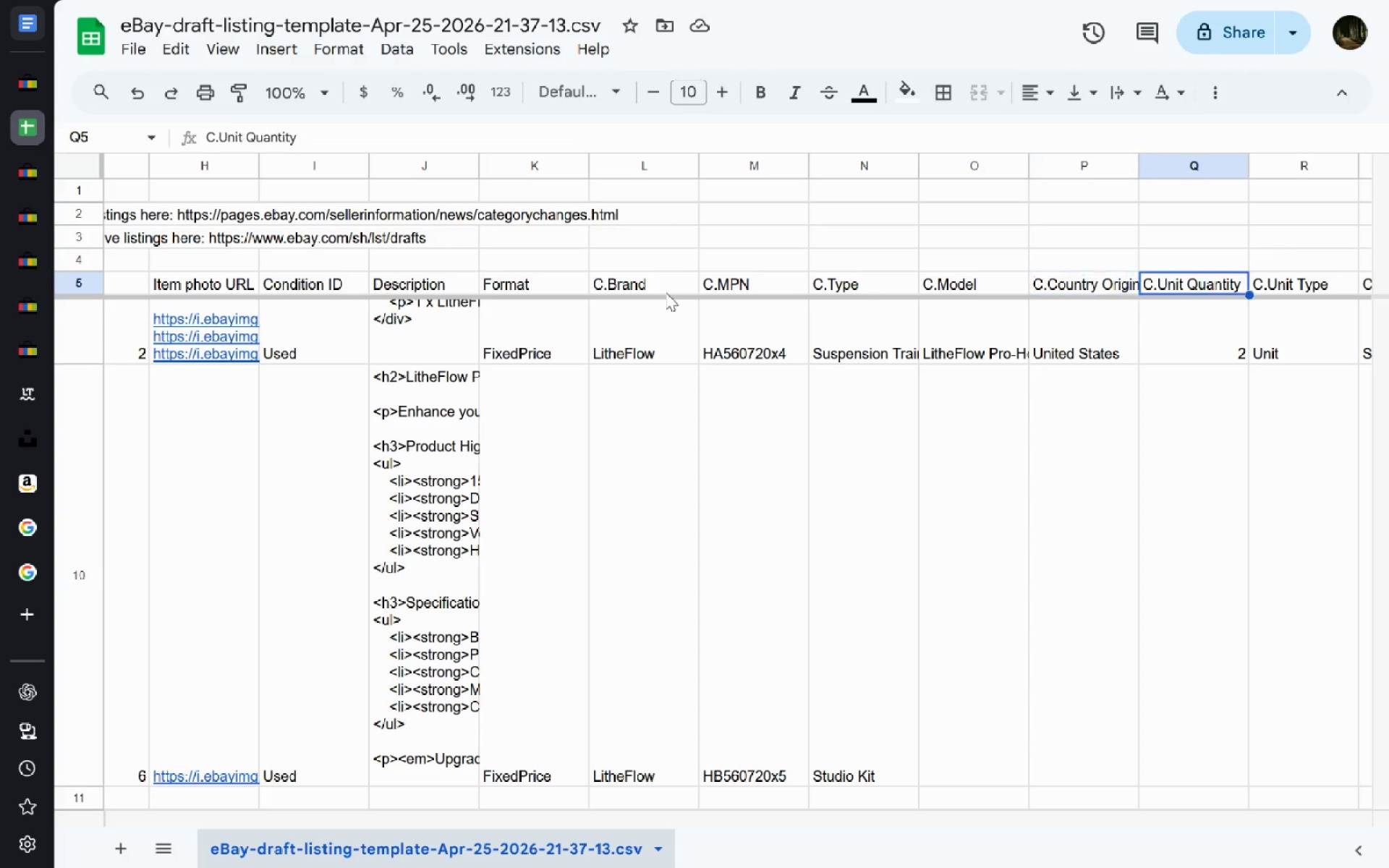 
key(ArrowRight)
 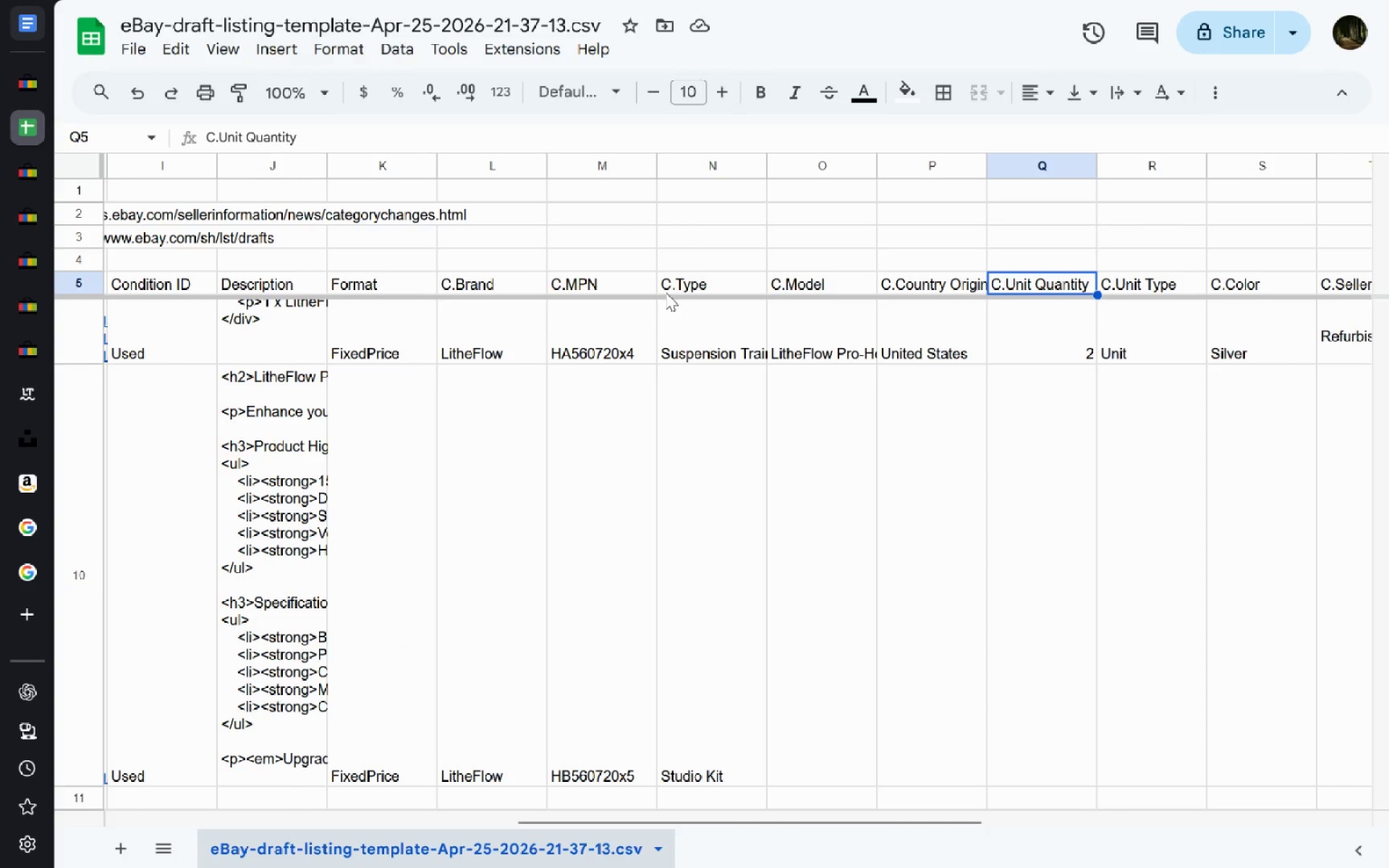 
key(ArrowRight)
 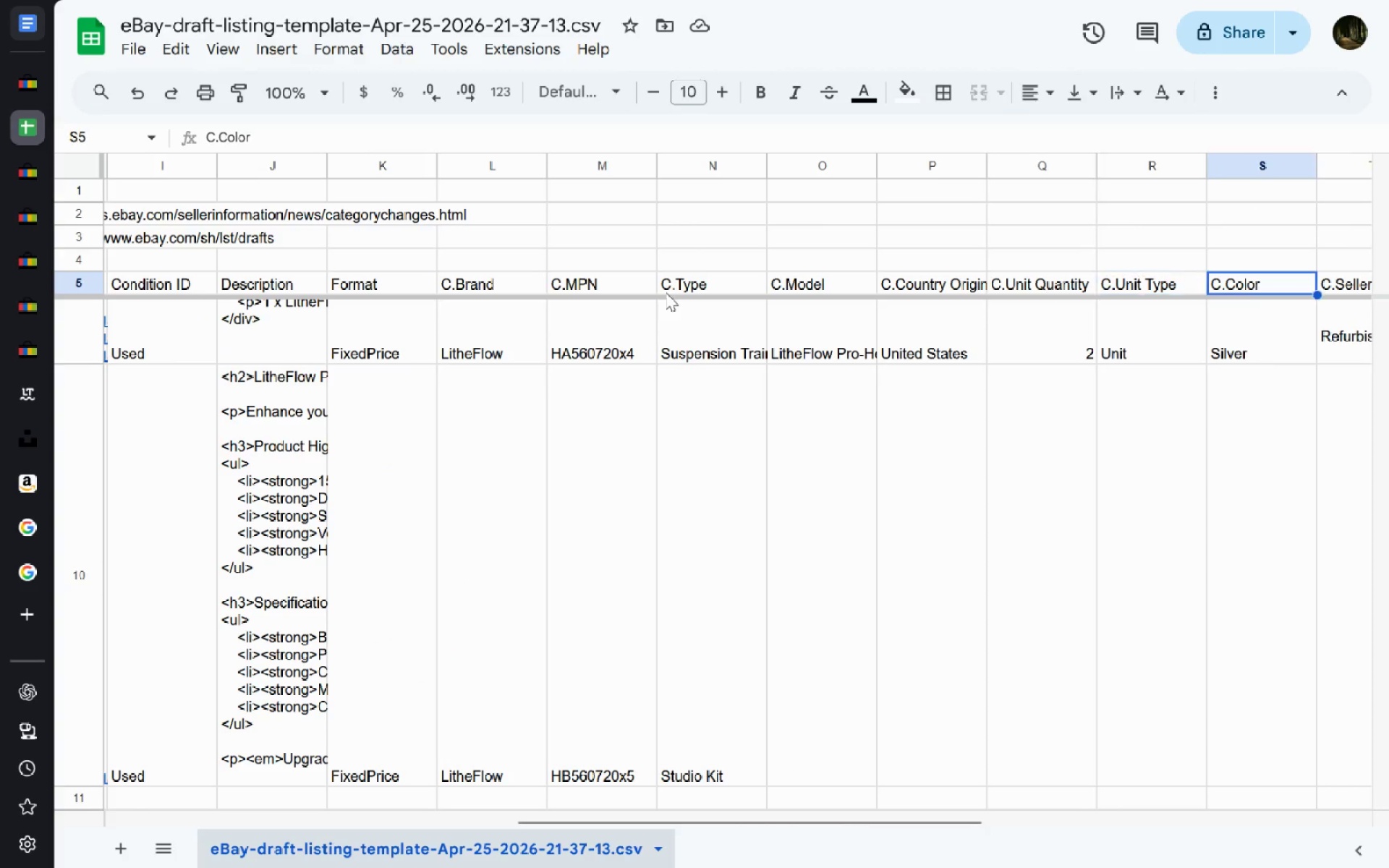 
key(ArrowRight)
 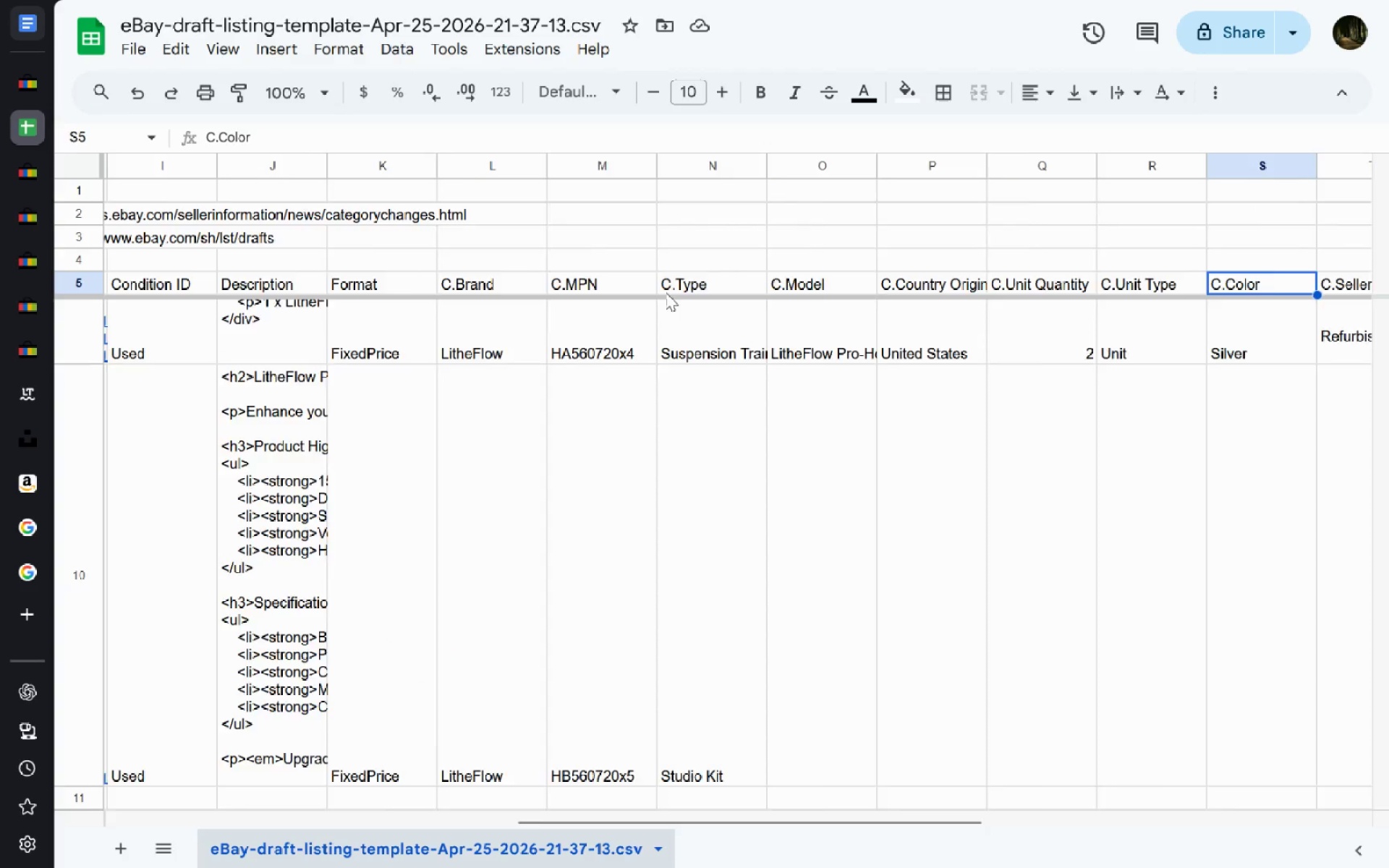 
key(ArrowRight)
 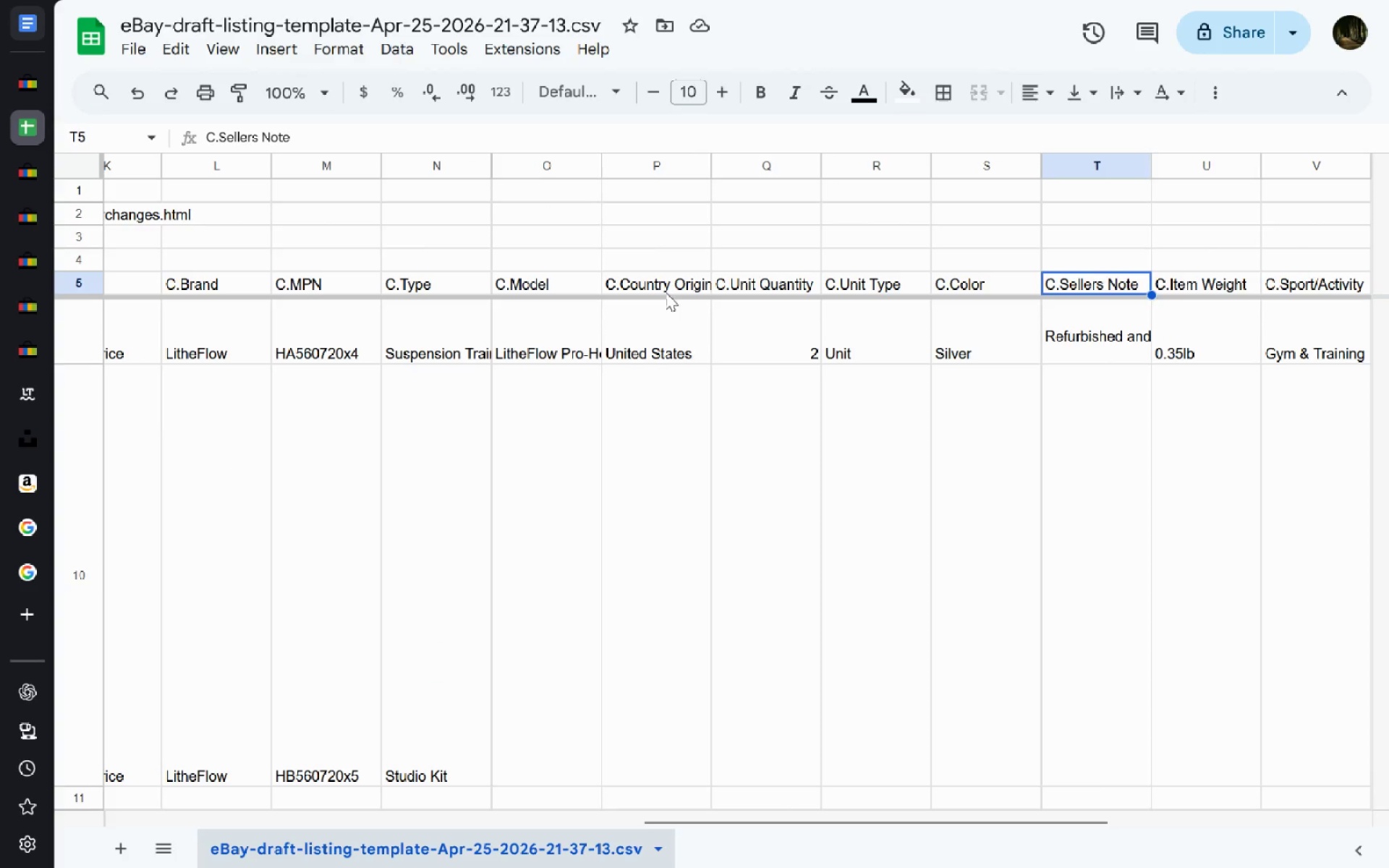 
hold_key(key=ArrowRight, duration=0.31)
 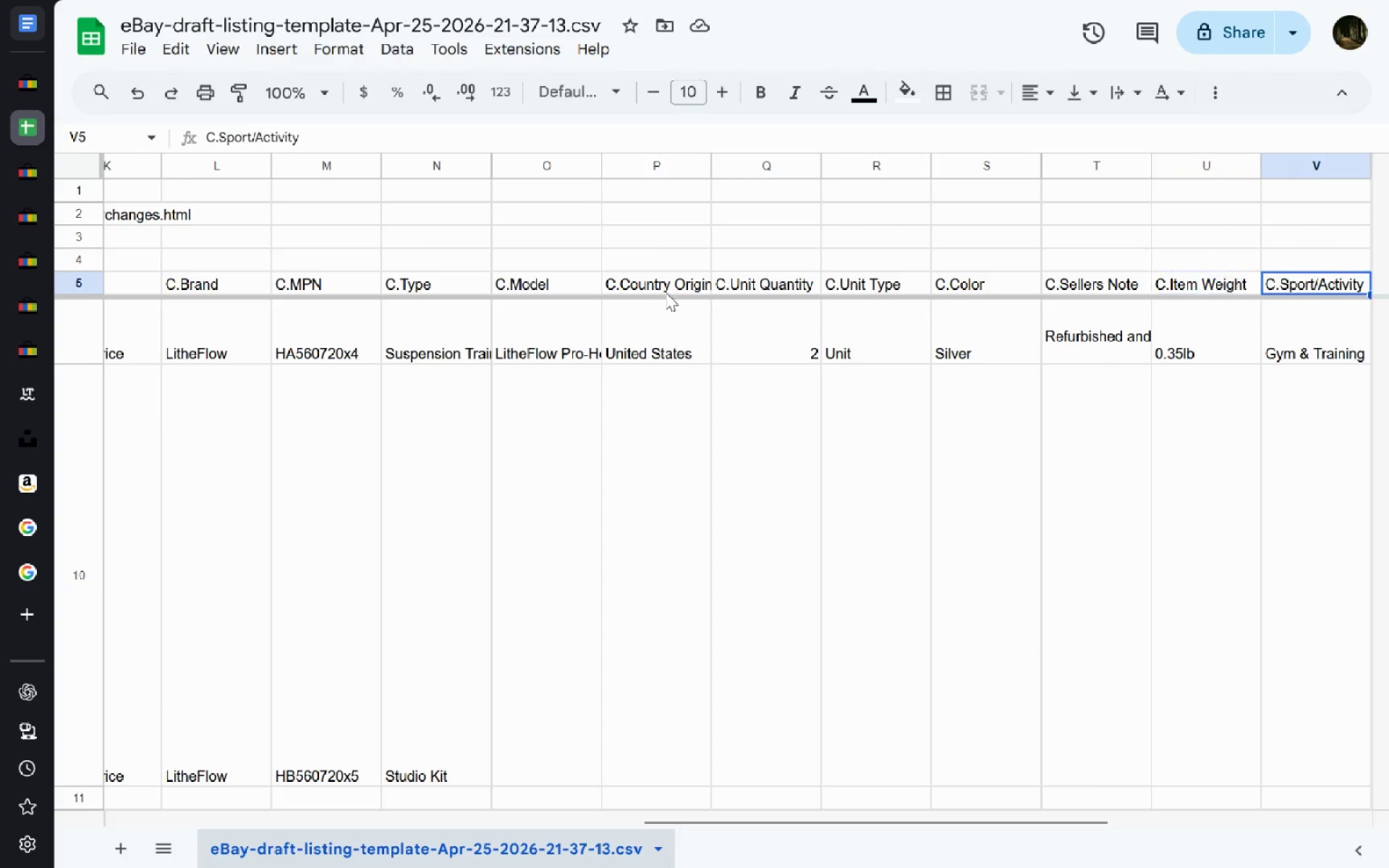 
key(ArrowRight)
 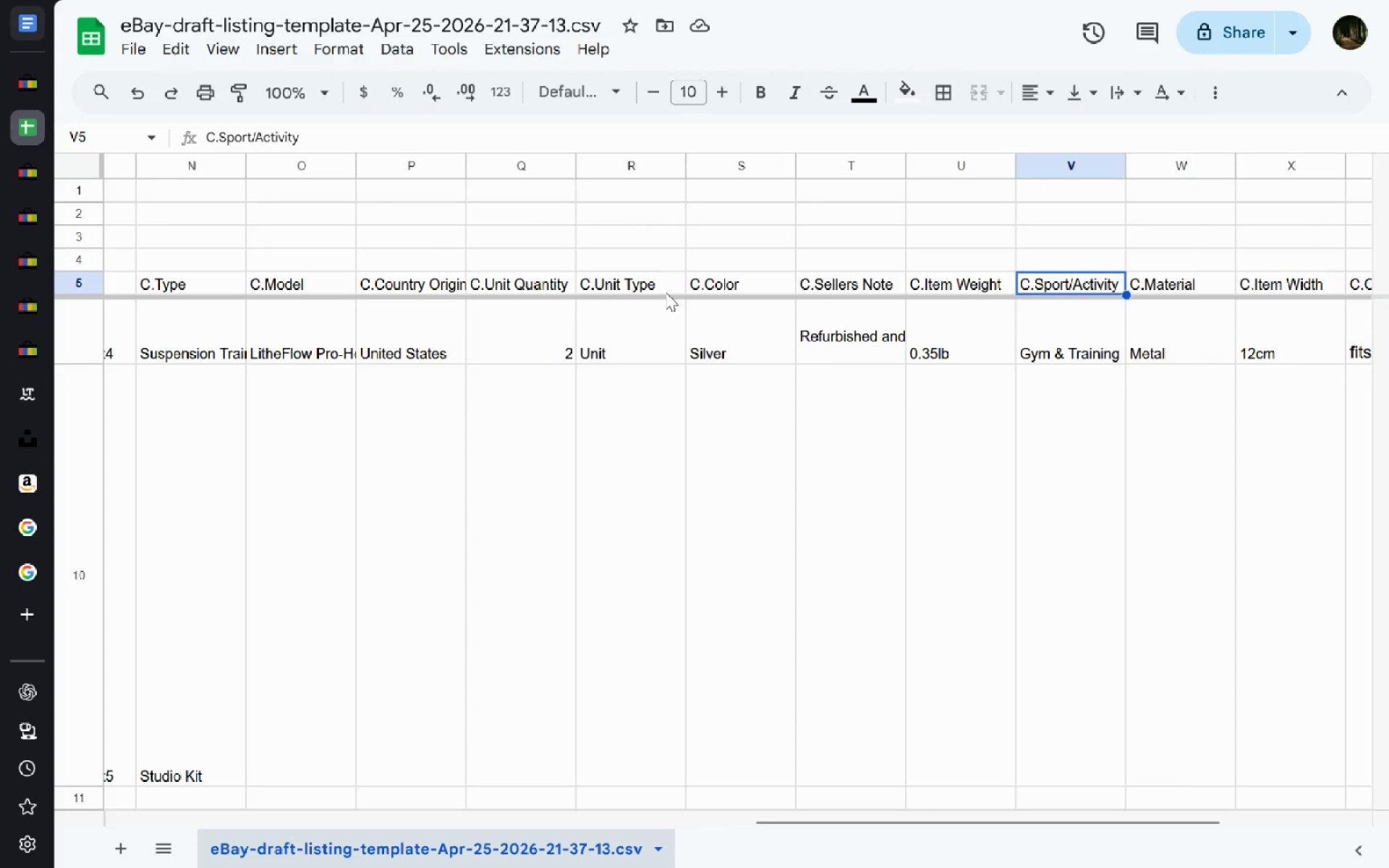 
key(ArrowRight)
 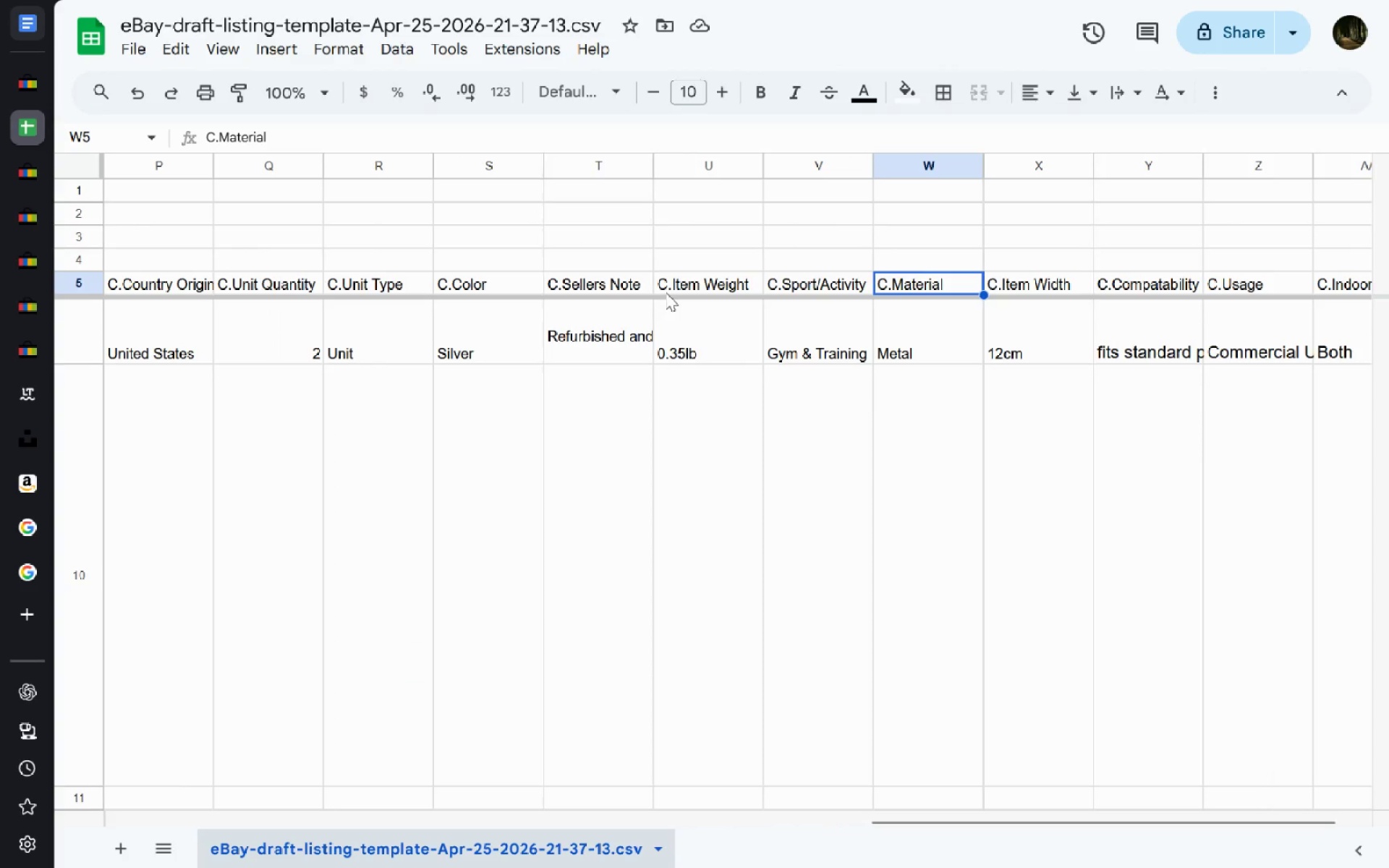 
key(ArrowRight)
 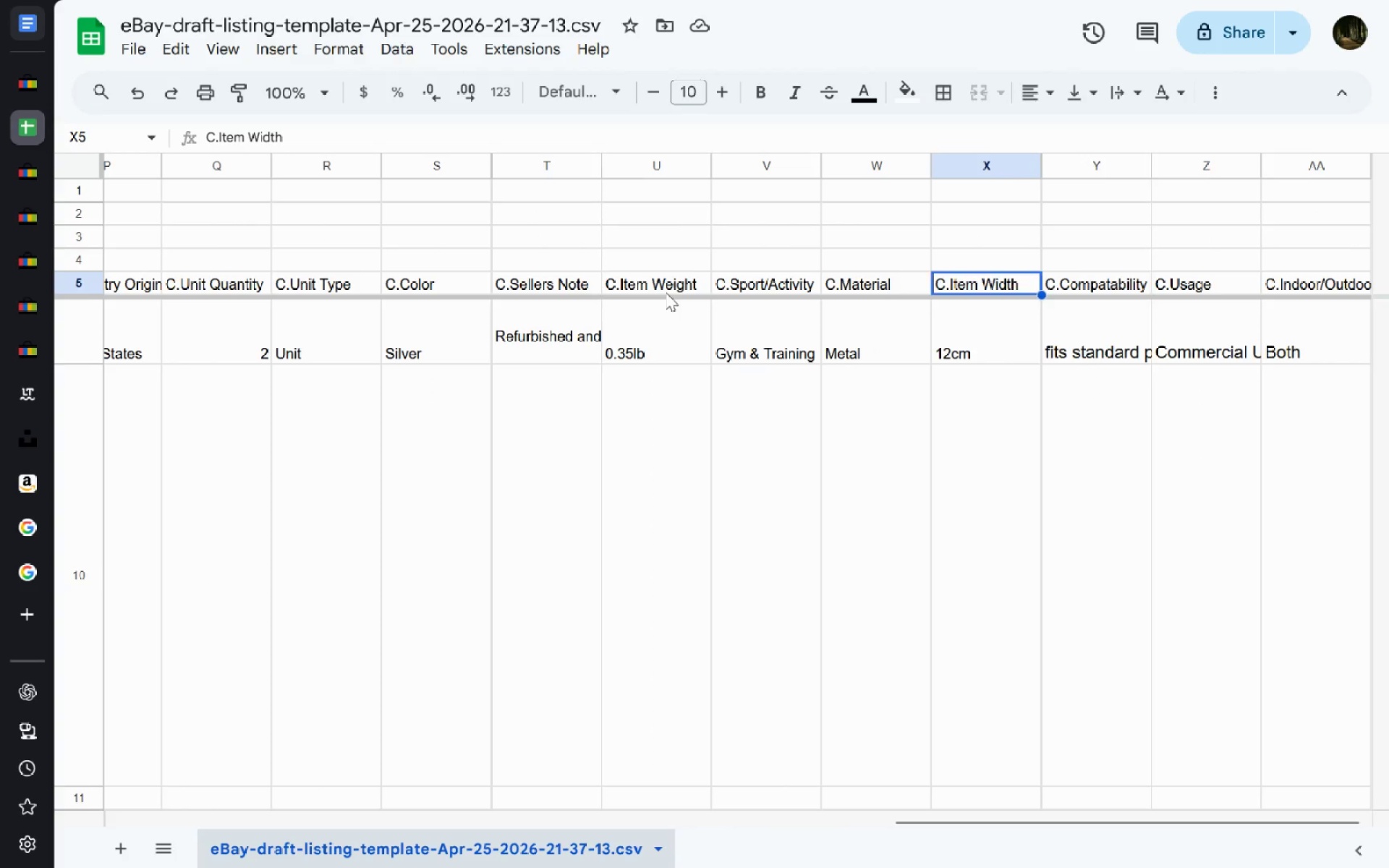 
key(ArrowRight)
 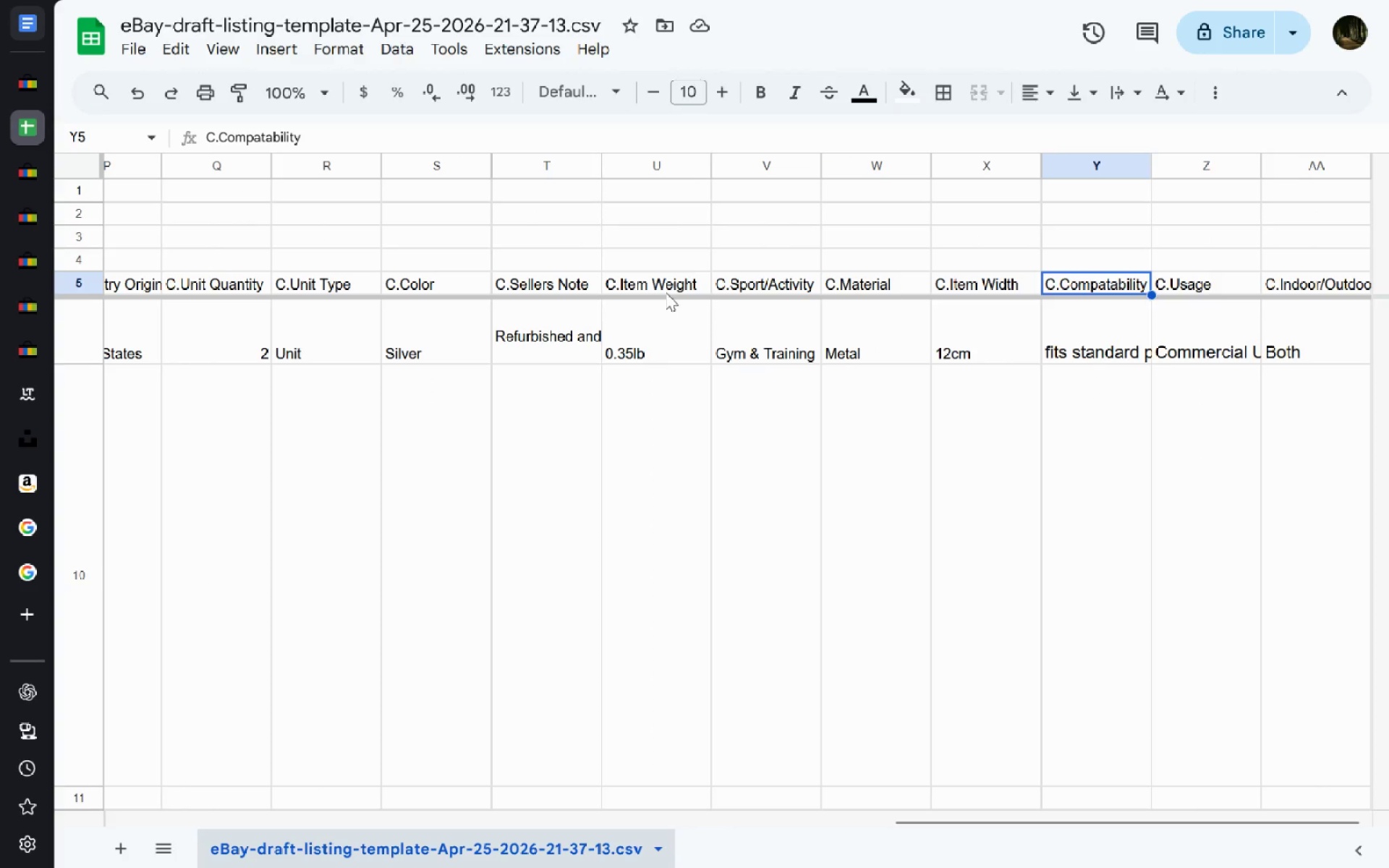 
key(ArrowRight)
 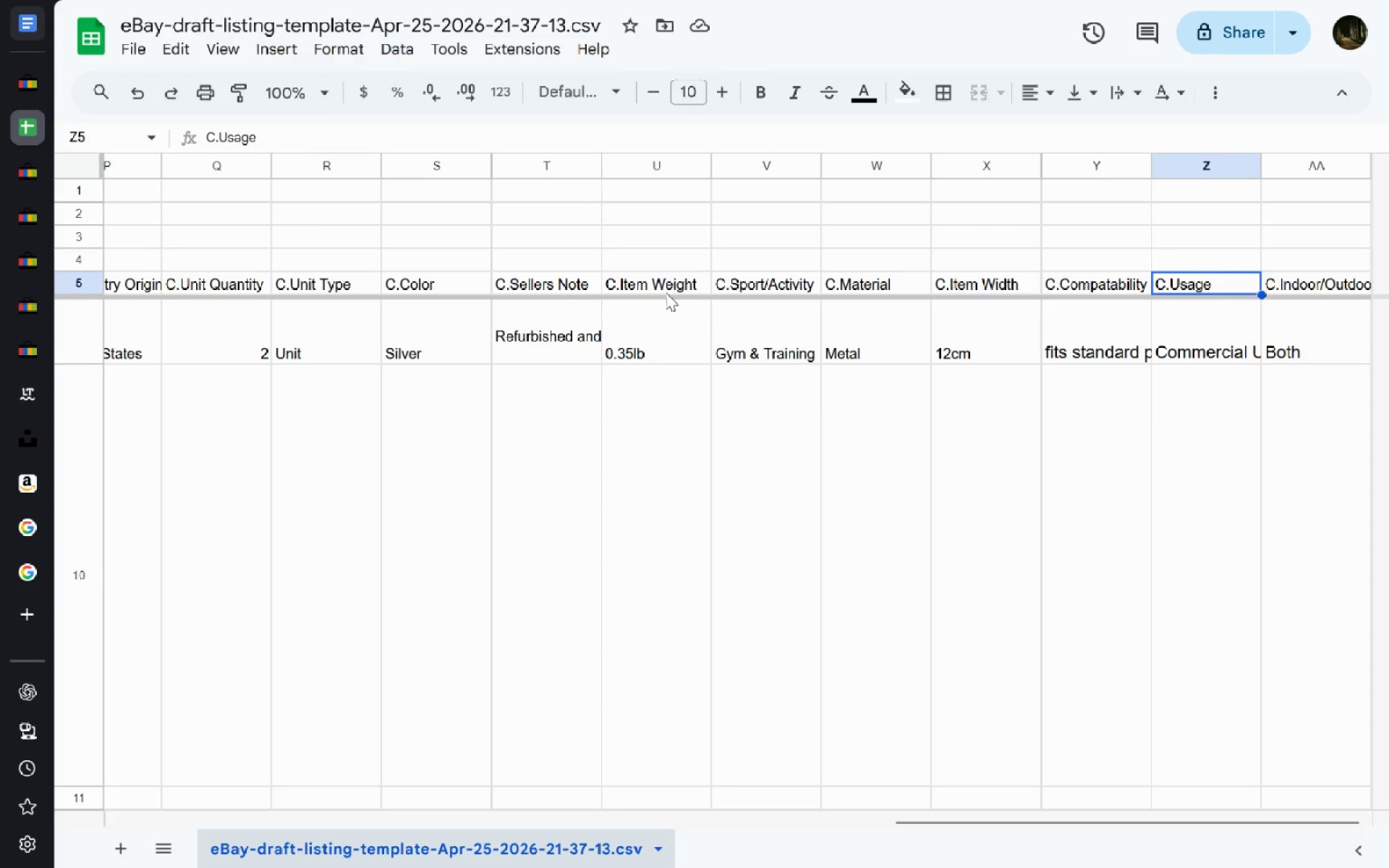 
key(ArrowRight)
 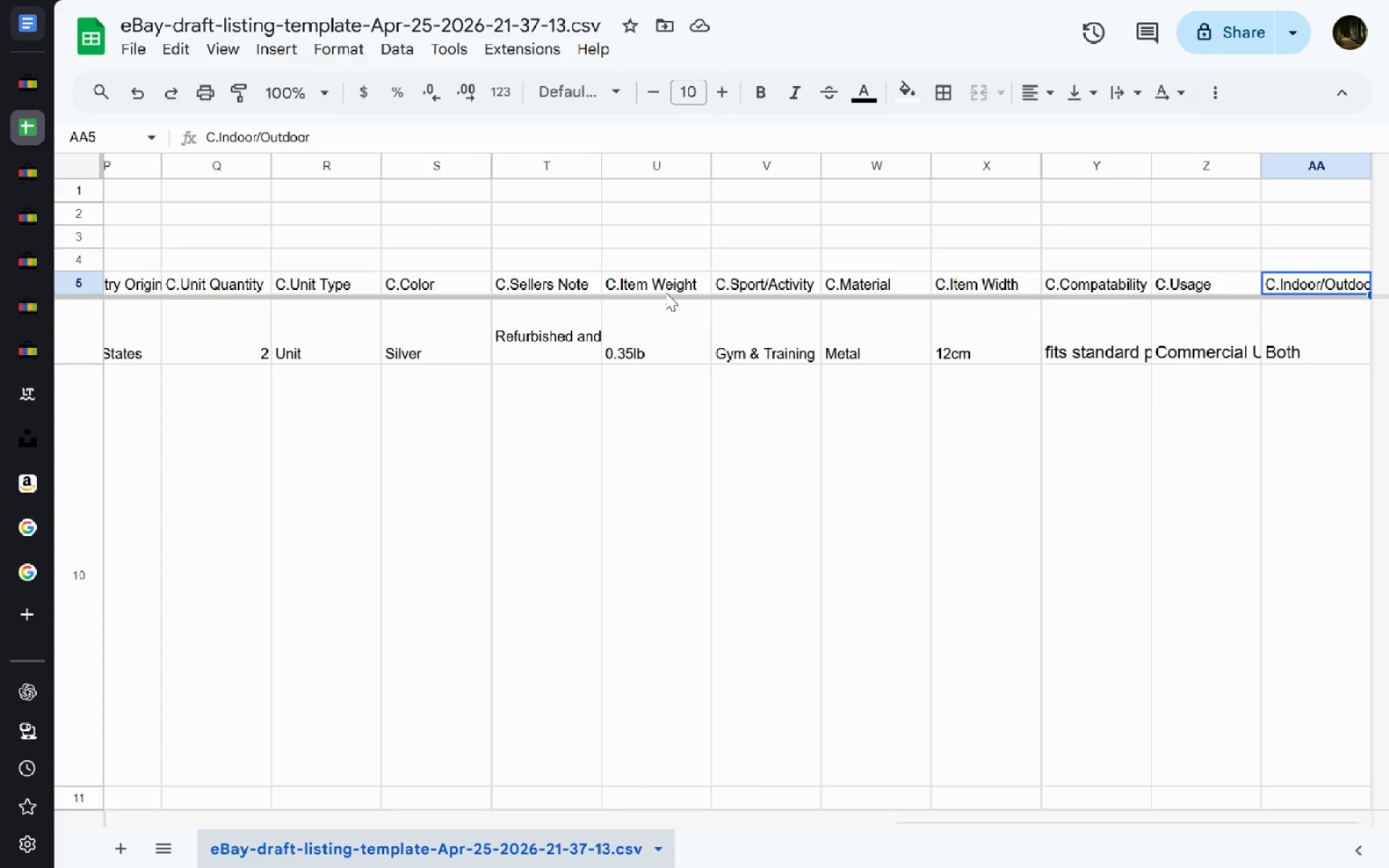 
key(ArrowLeft)
 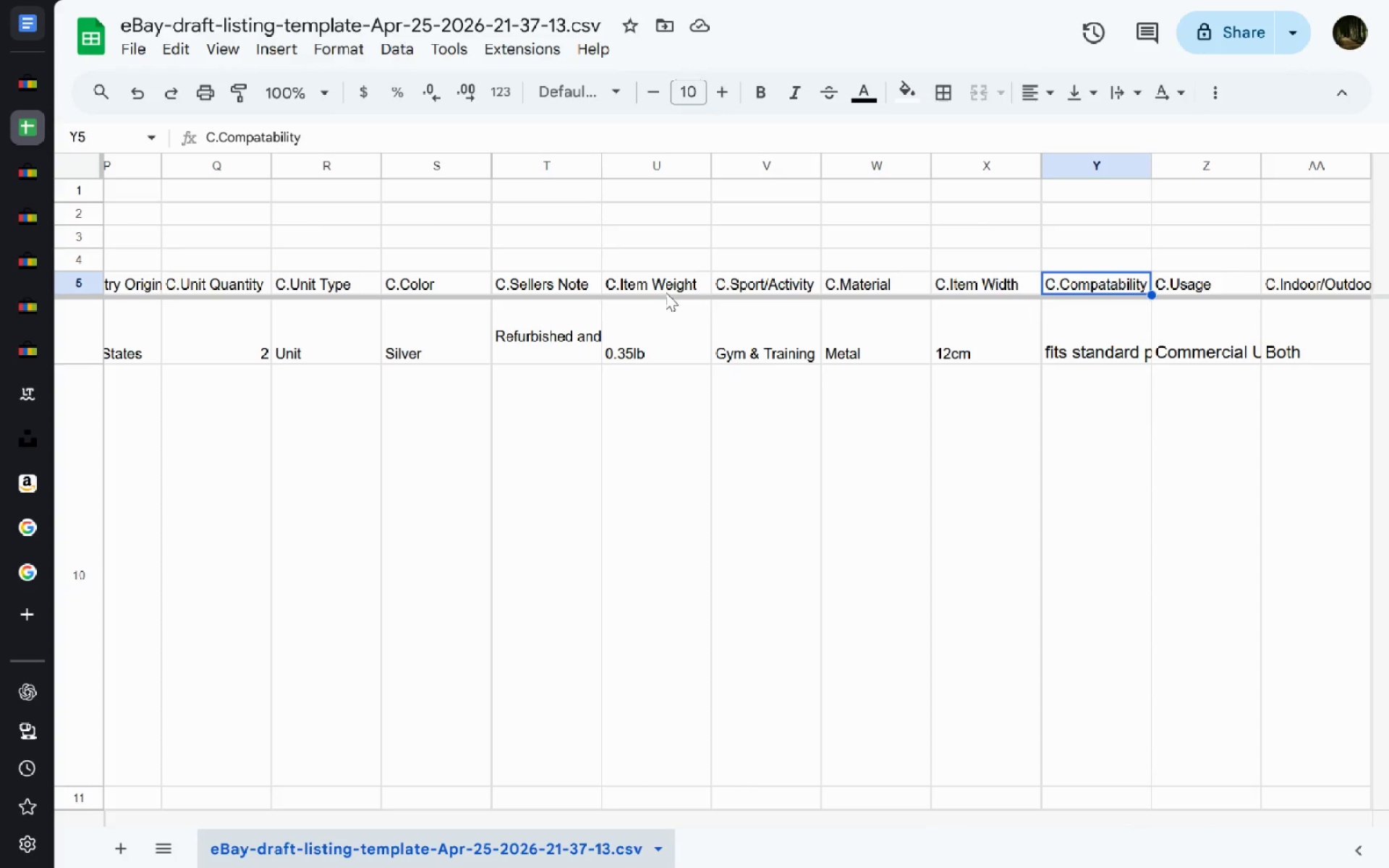 
key(ArrowLeft)
 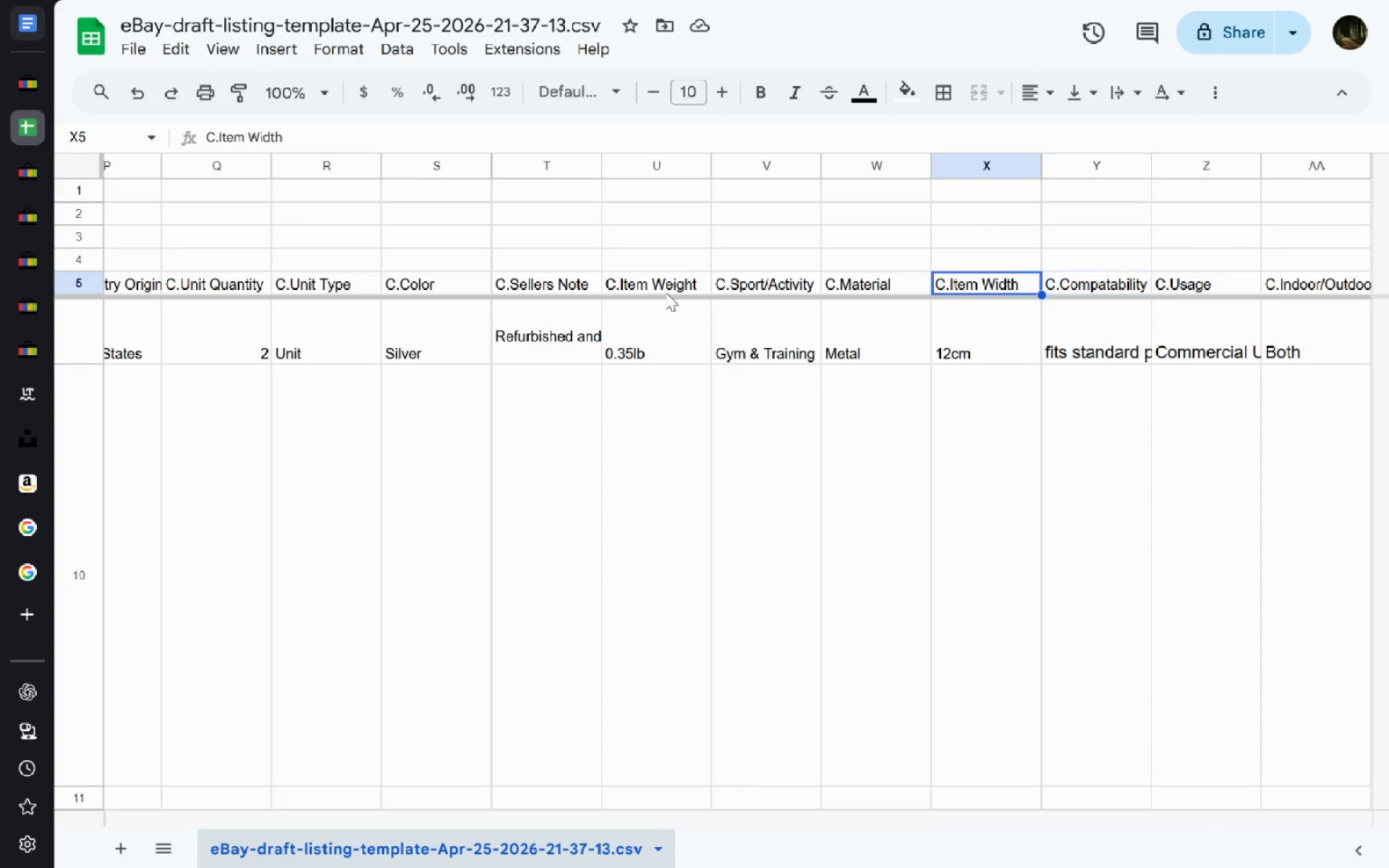 
key(ArrowLeft)
 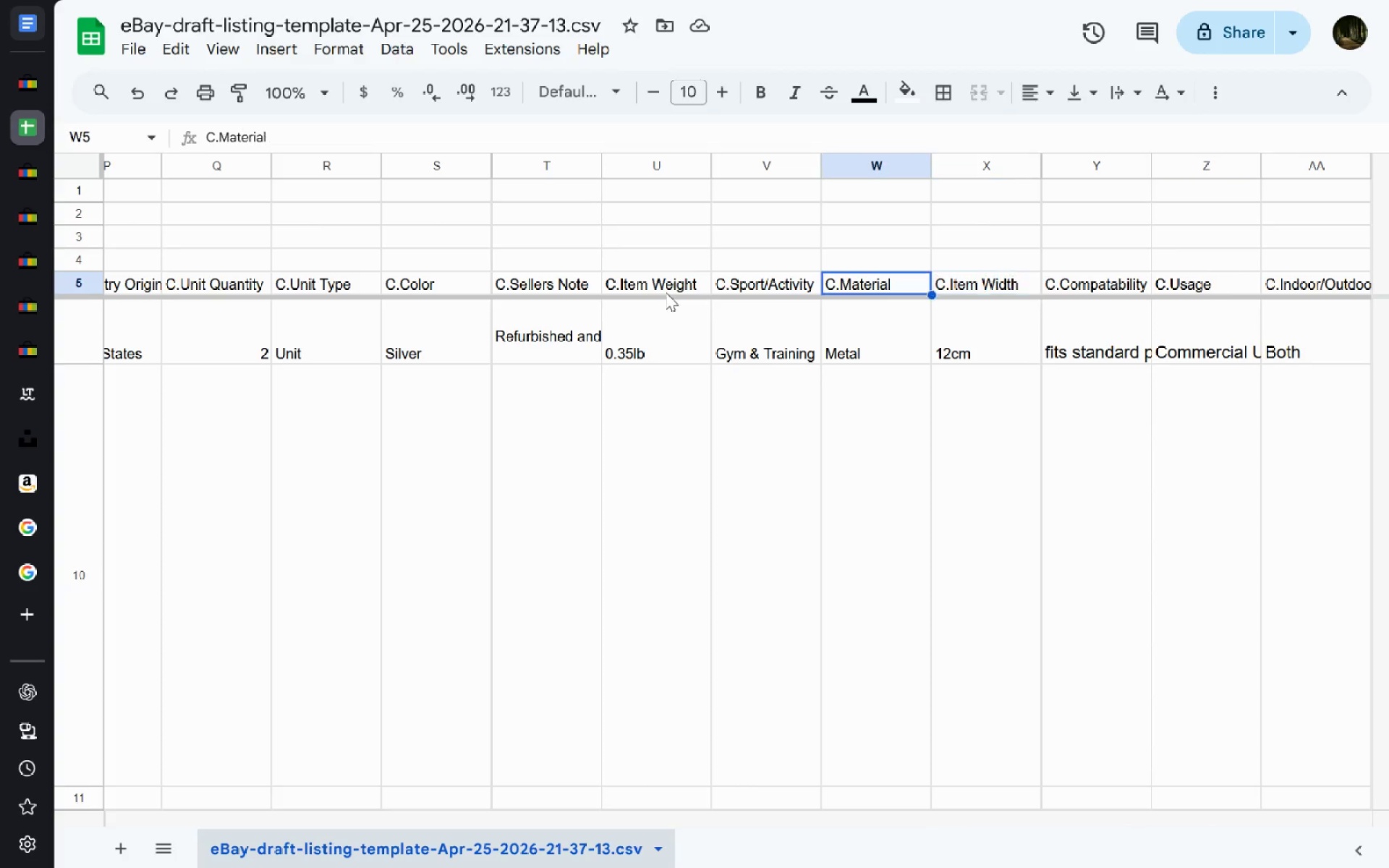 
key(ArrowLeft)
 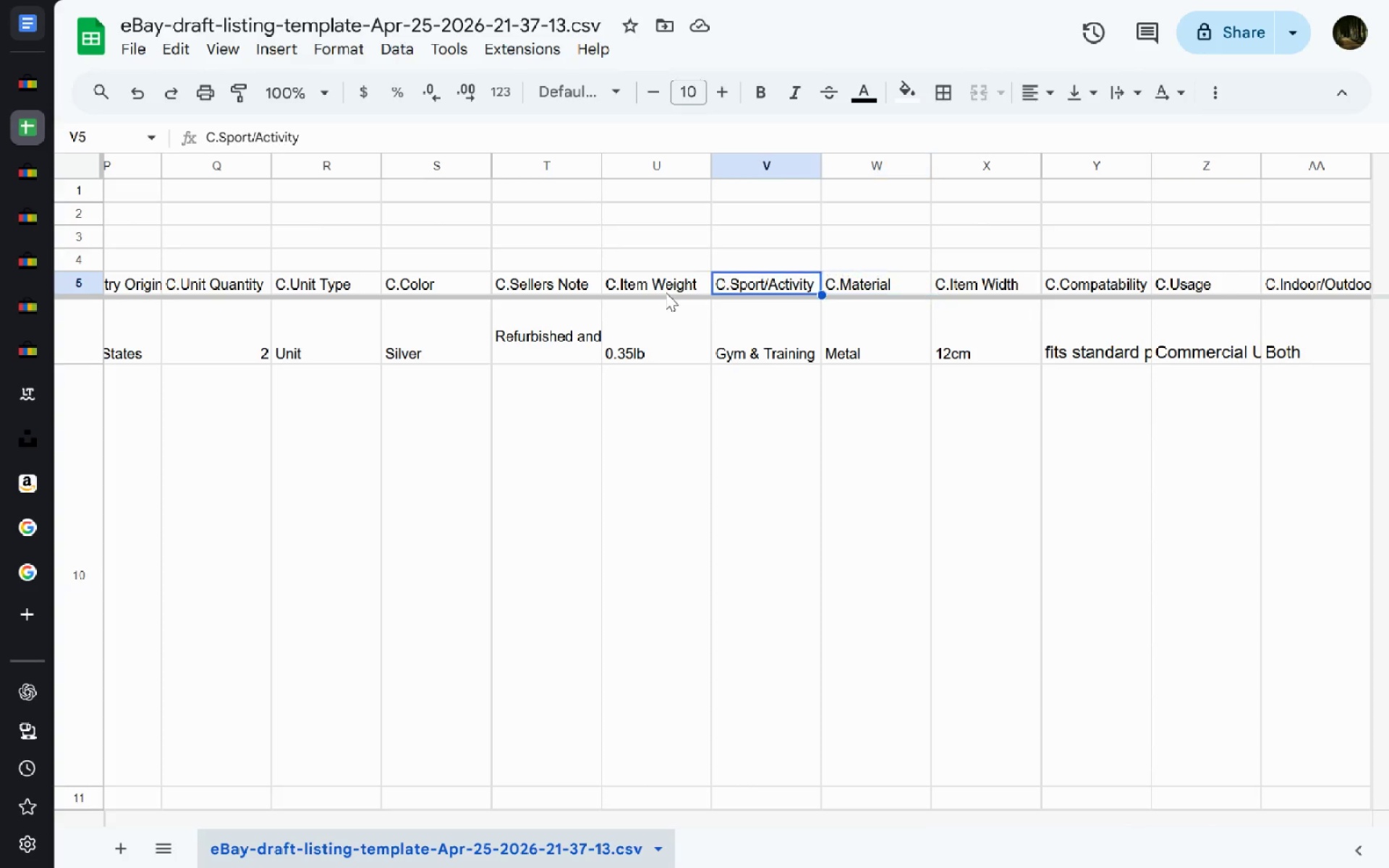 
hold_key(key=ArrowLeft, duration=0.42)
 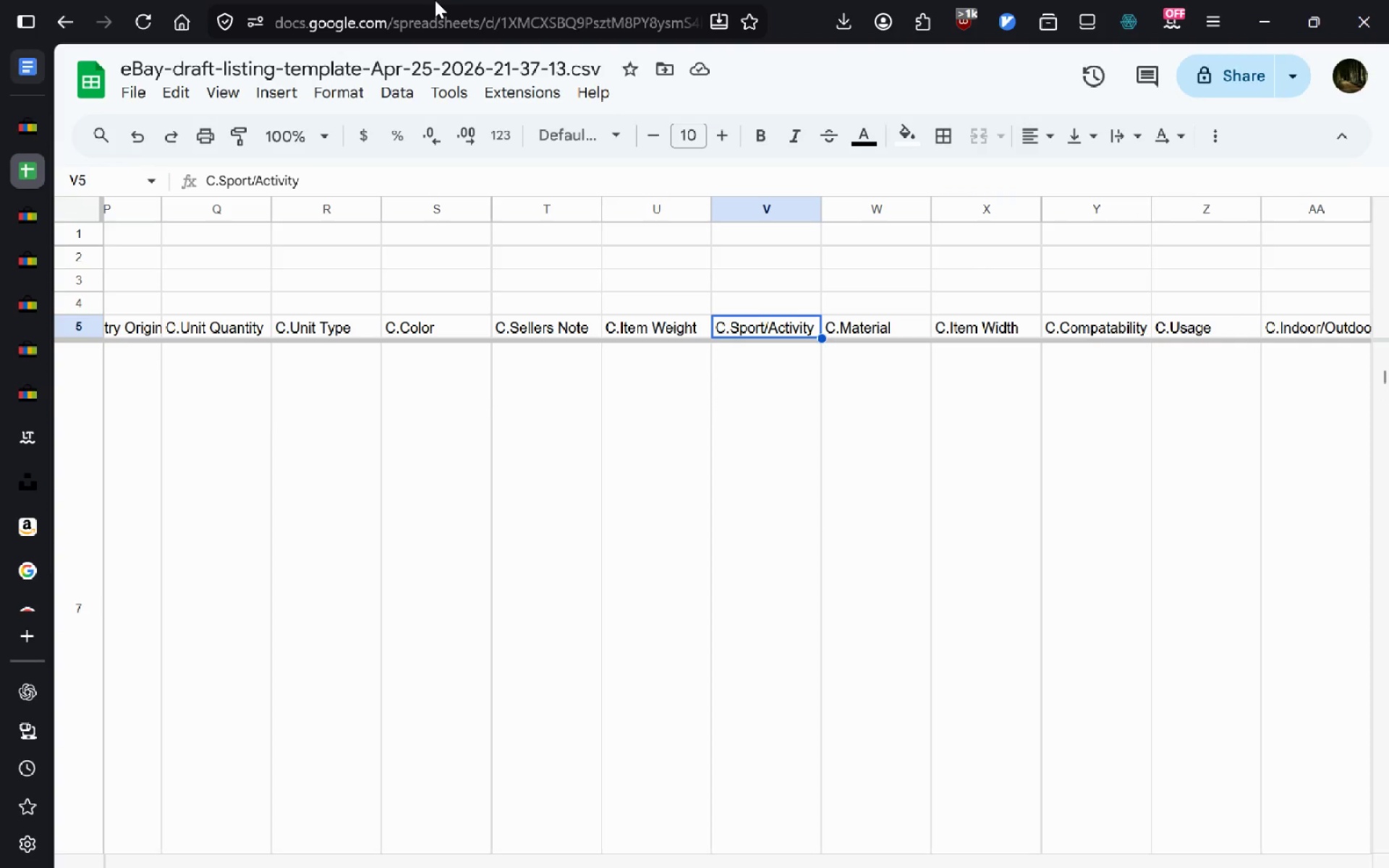 
wait(5.27)
 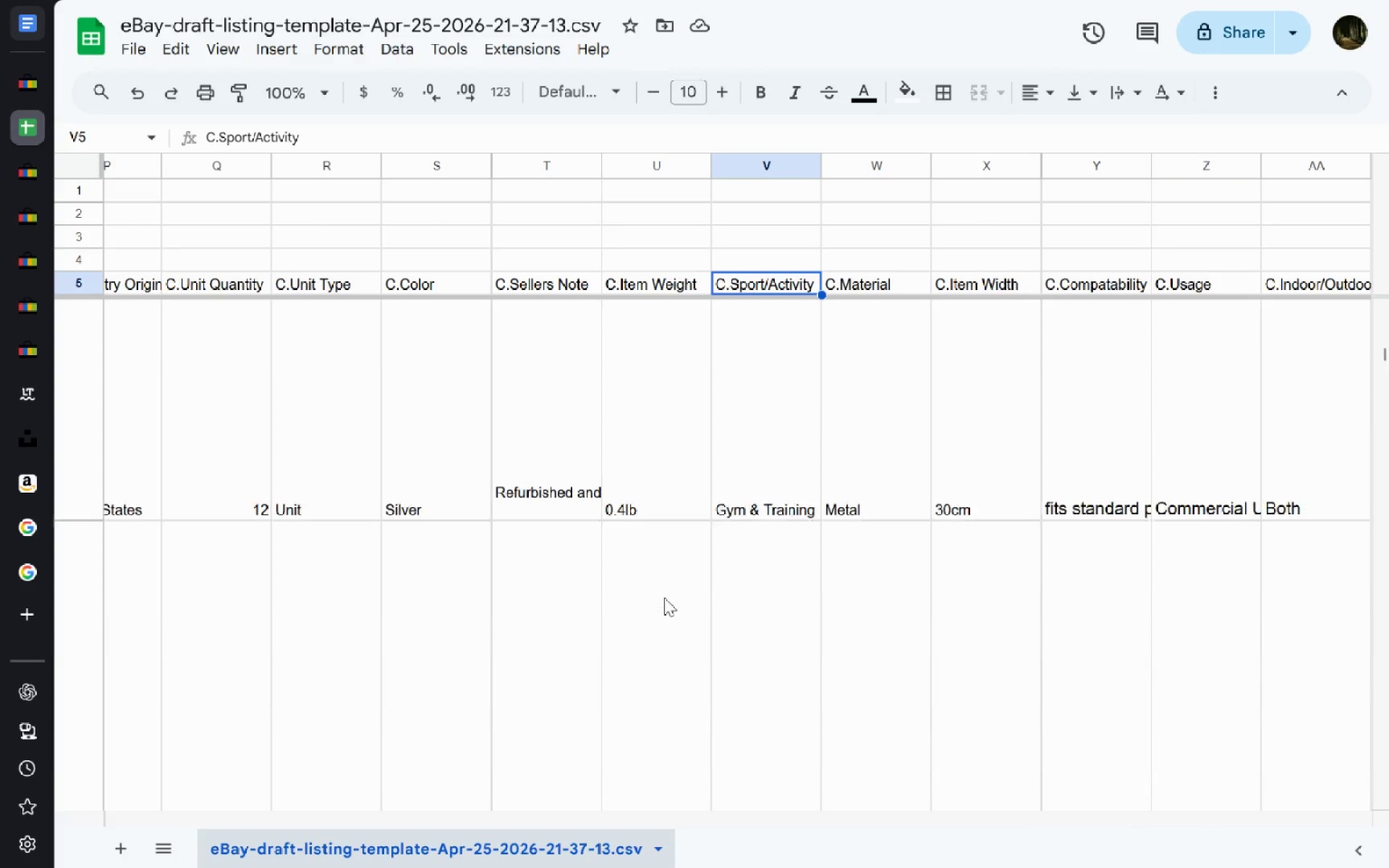 
hold_key(key=ControlLeft, duration=0.5)
 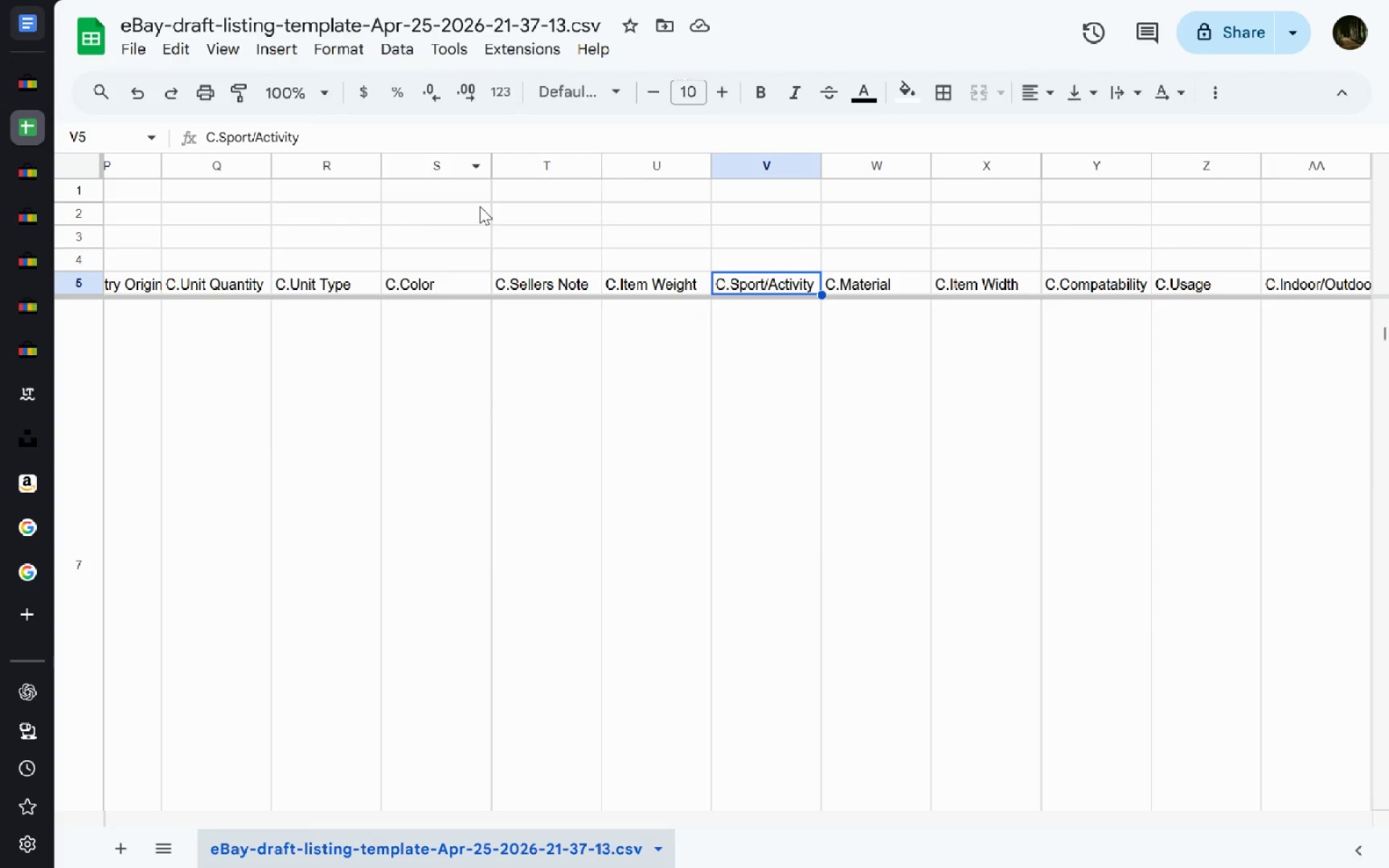 
left_click([480, 206])
 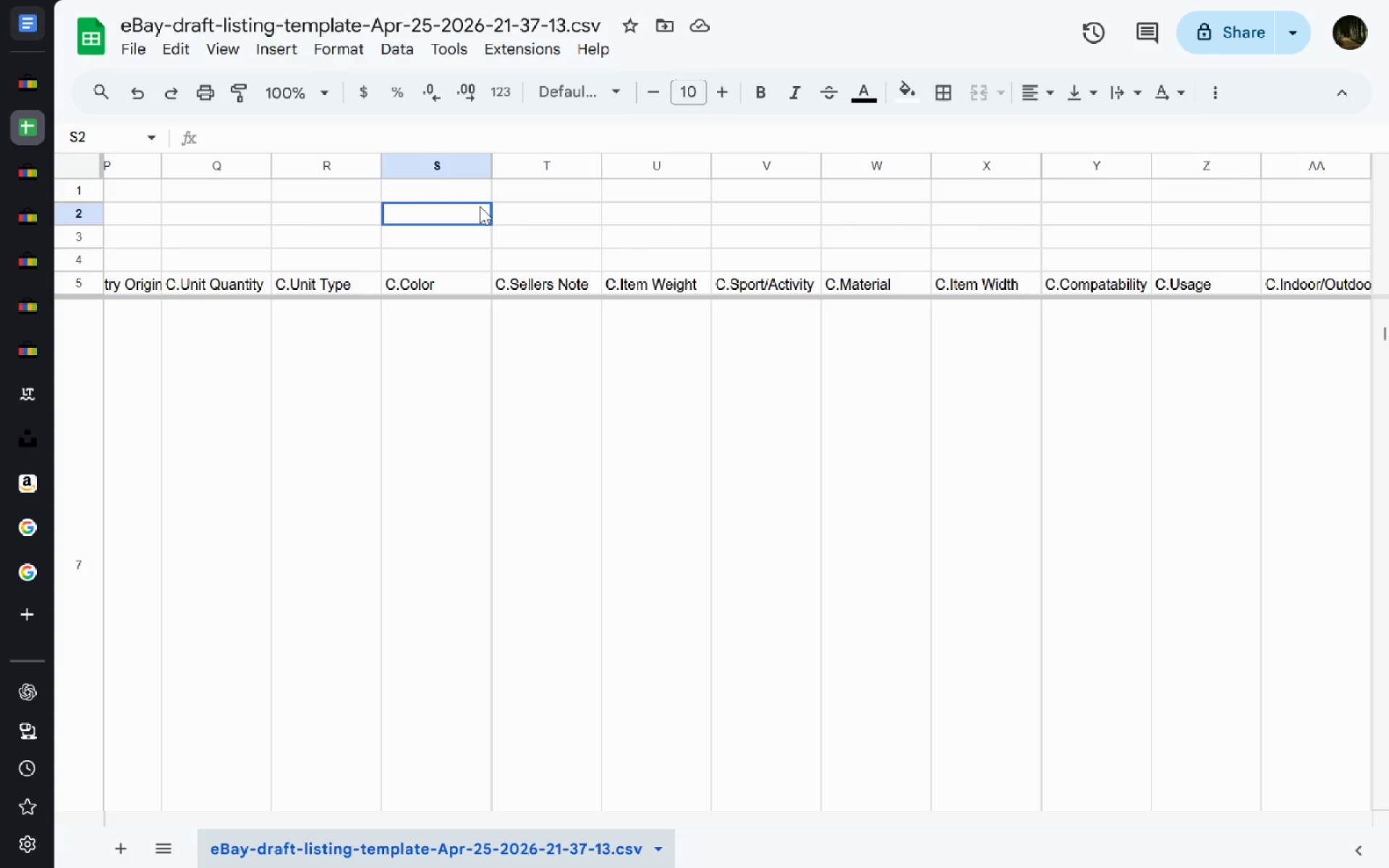 
hold_key(key=ControlLeft, duration=1.38)
 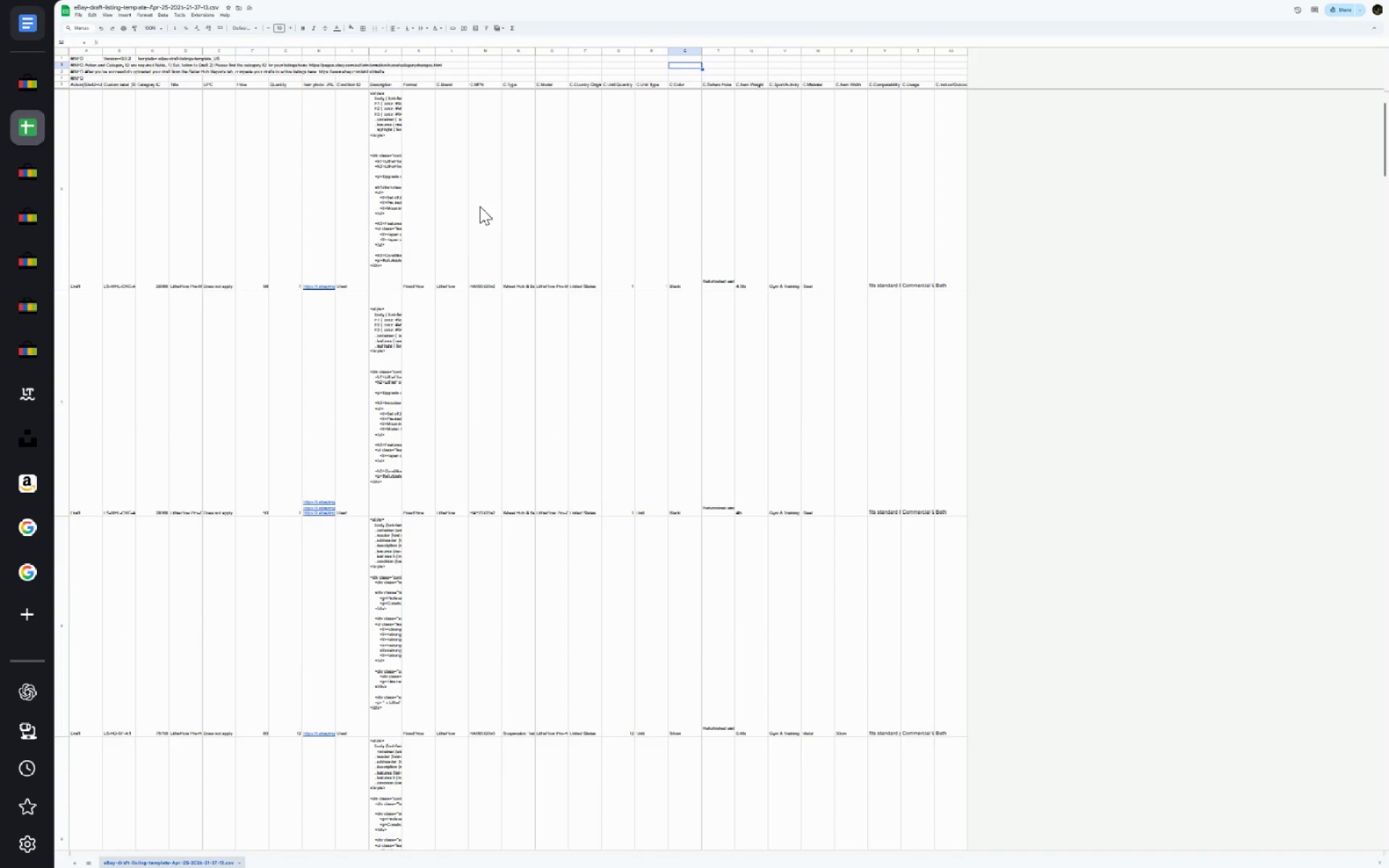 
hold_key(key=ControlLeft, duration=0.48)
 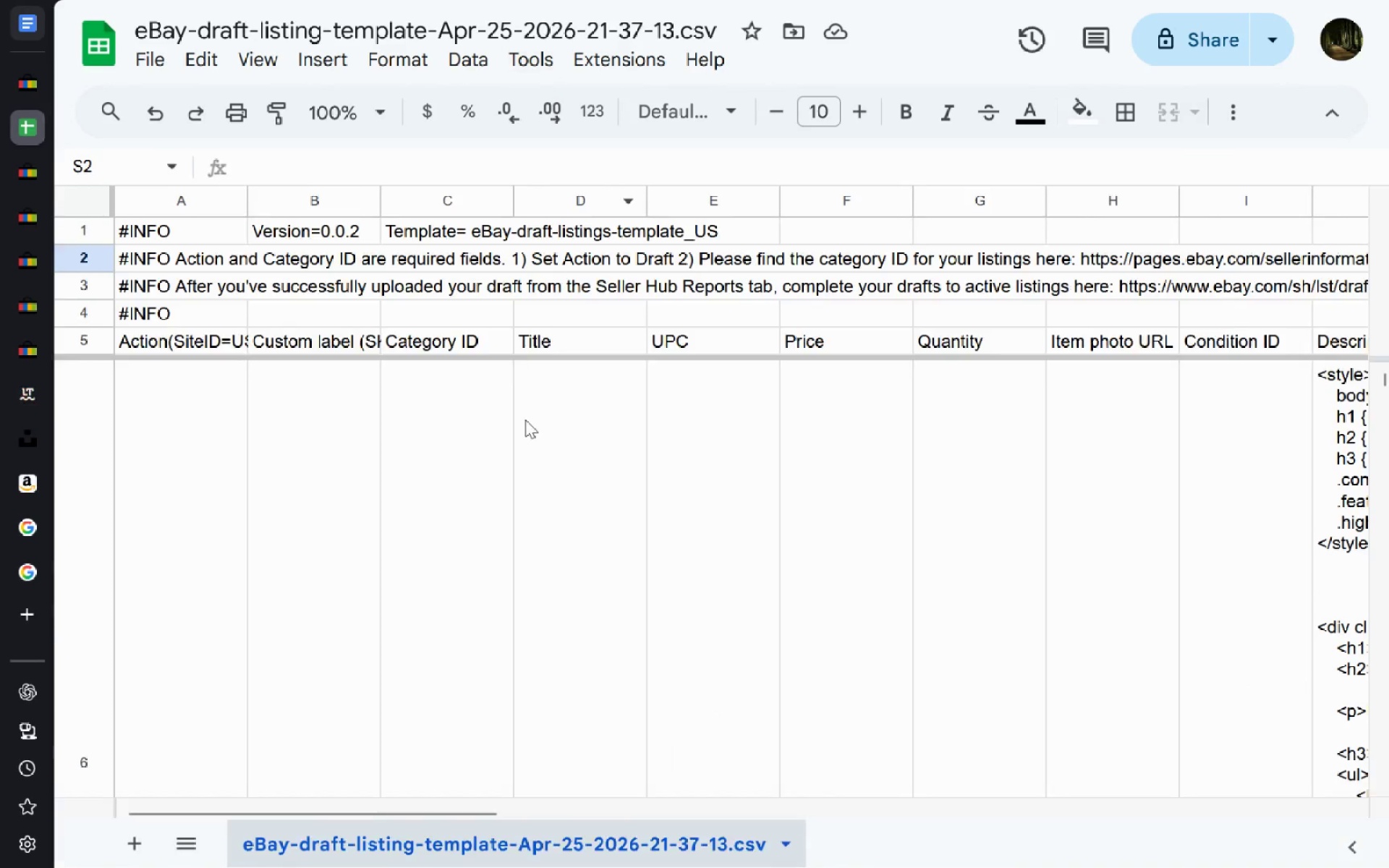 
hold_key(key=ControlLeft, duration=0.73)
 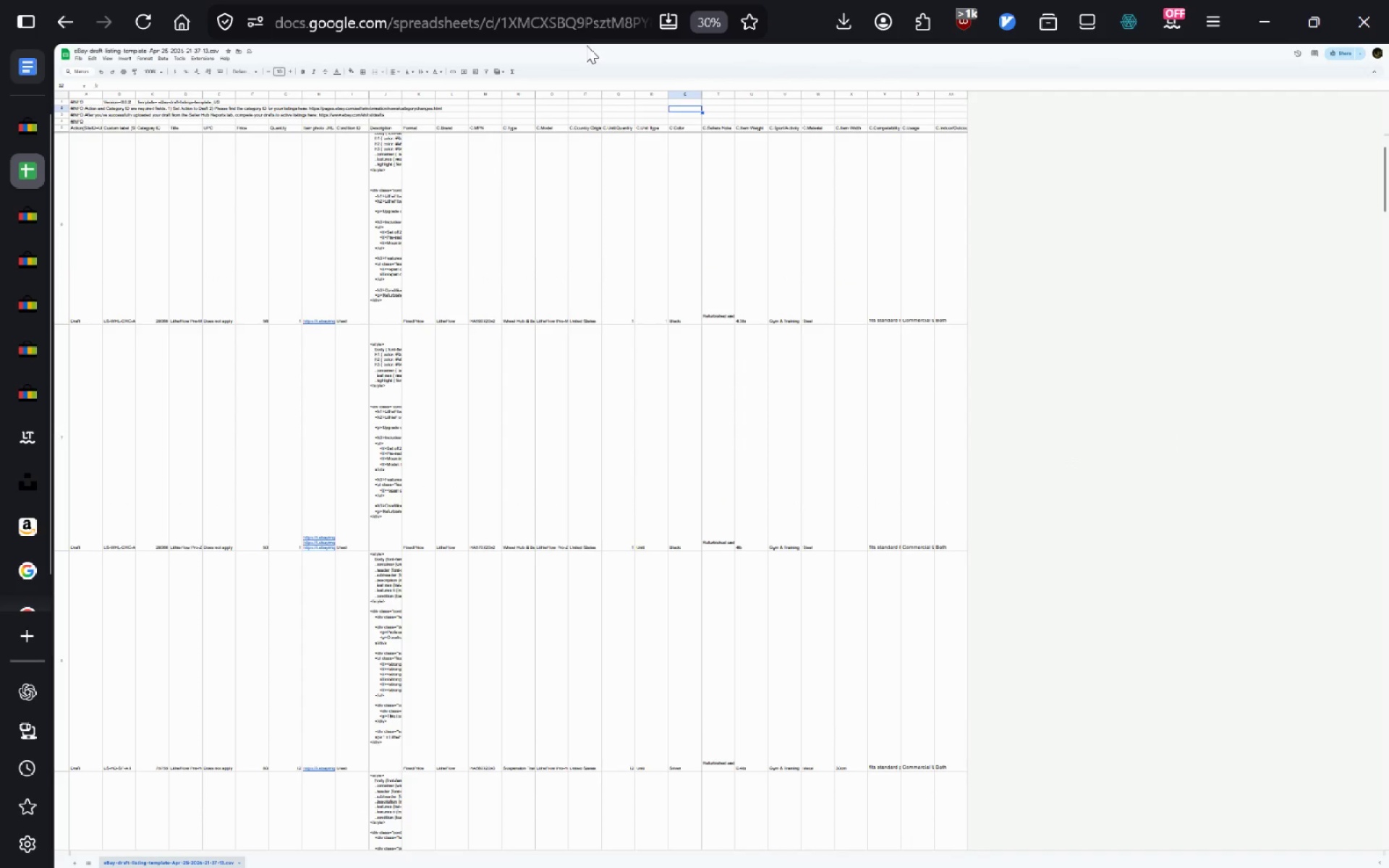 
key(Control+Shift+Equal)
 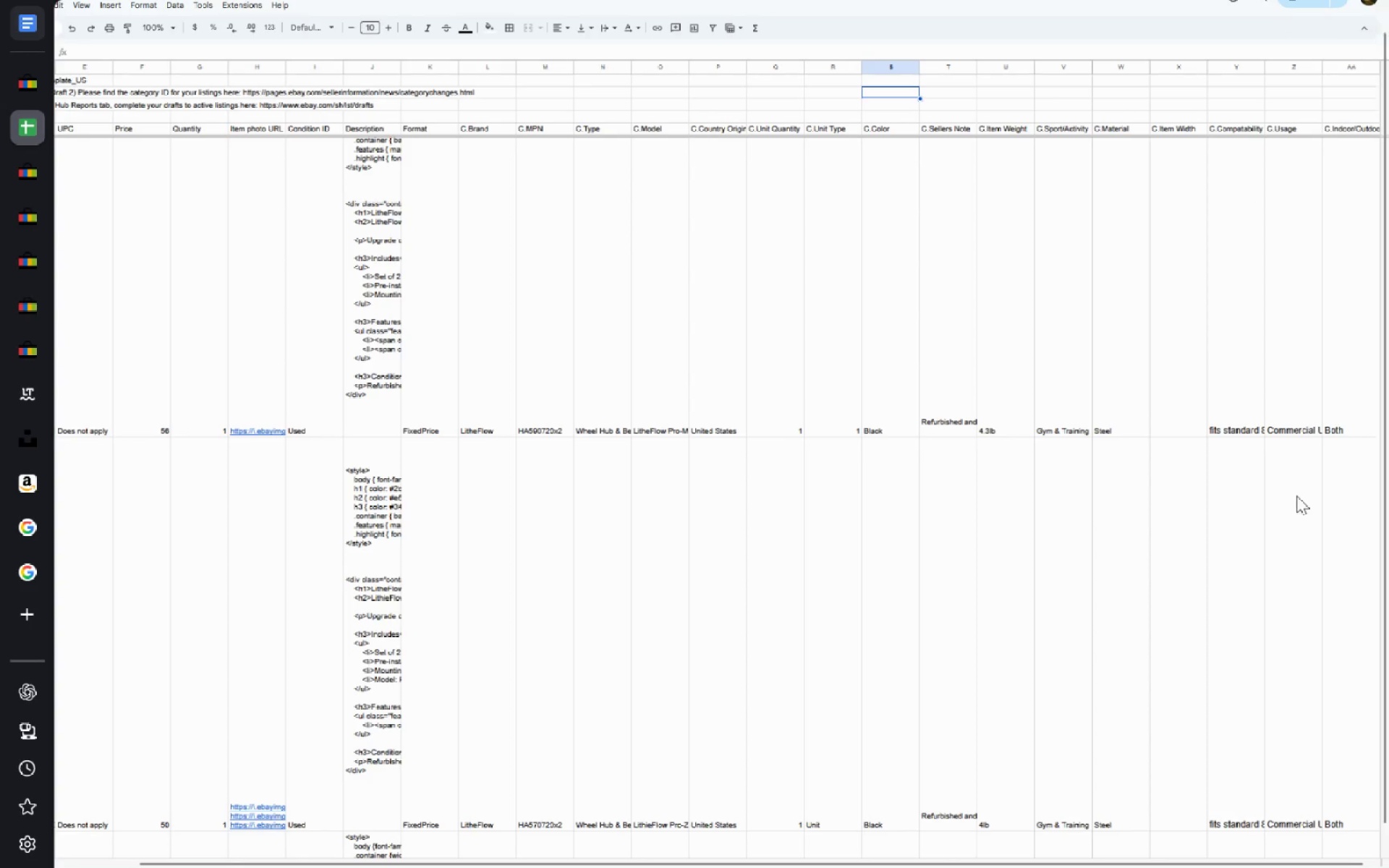 
wait(25.95)
 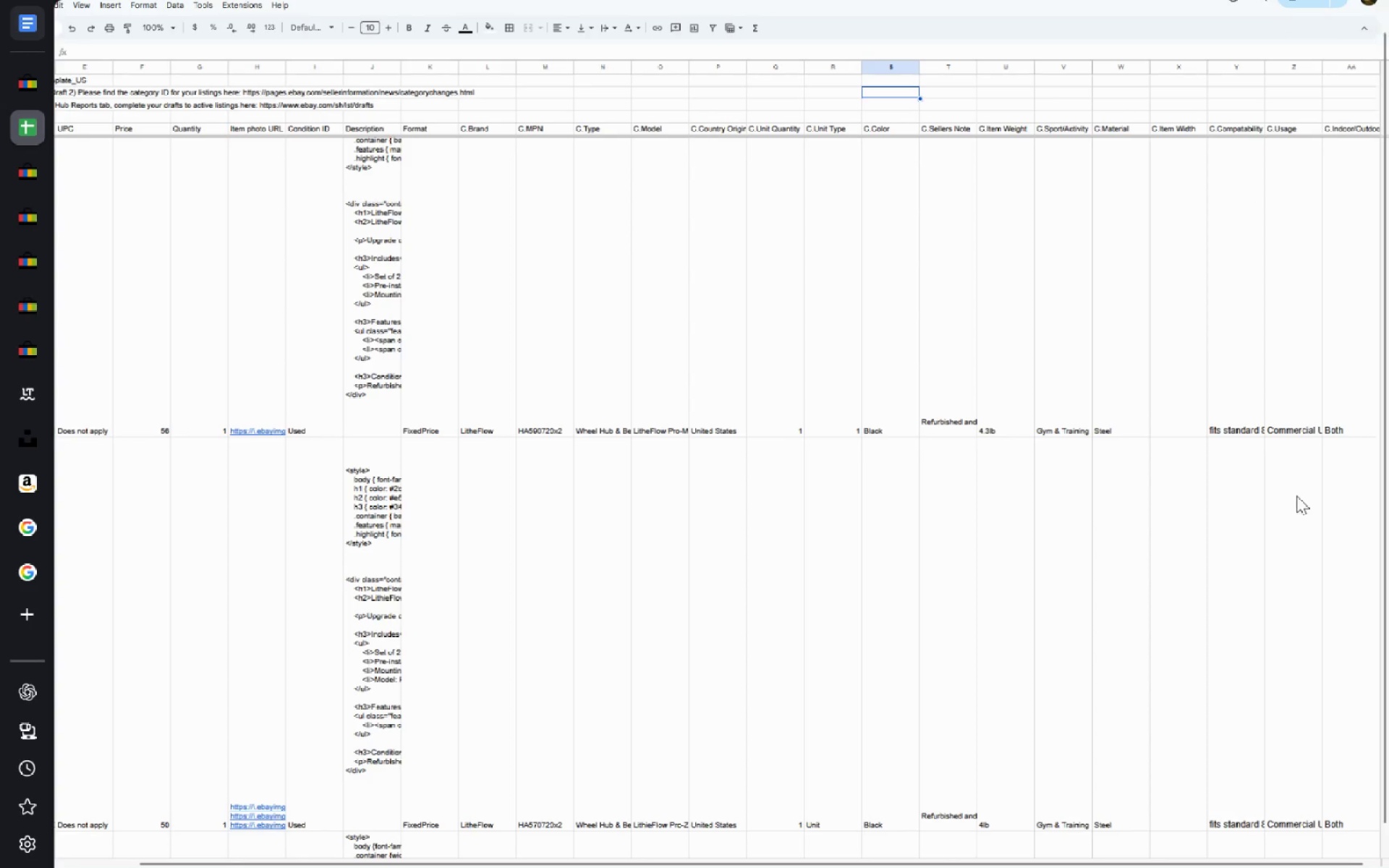 
left_click([38, 87])
 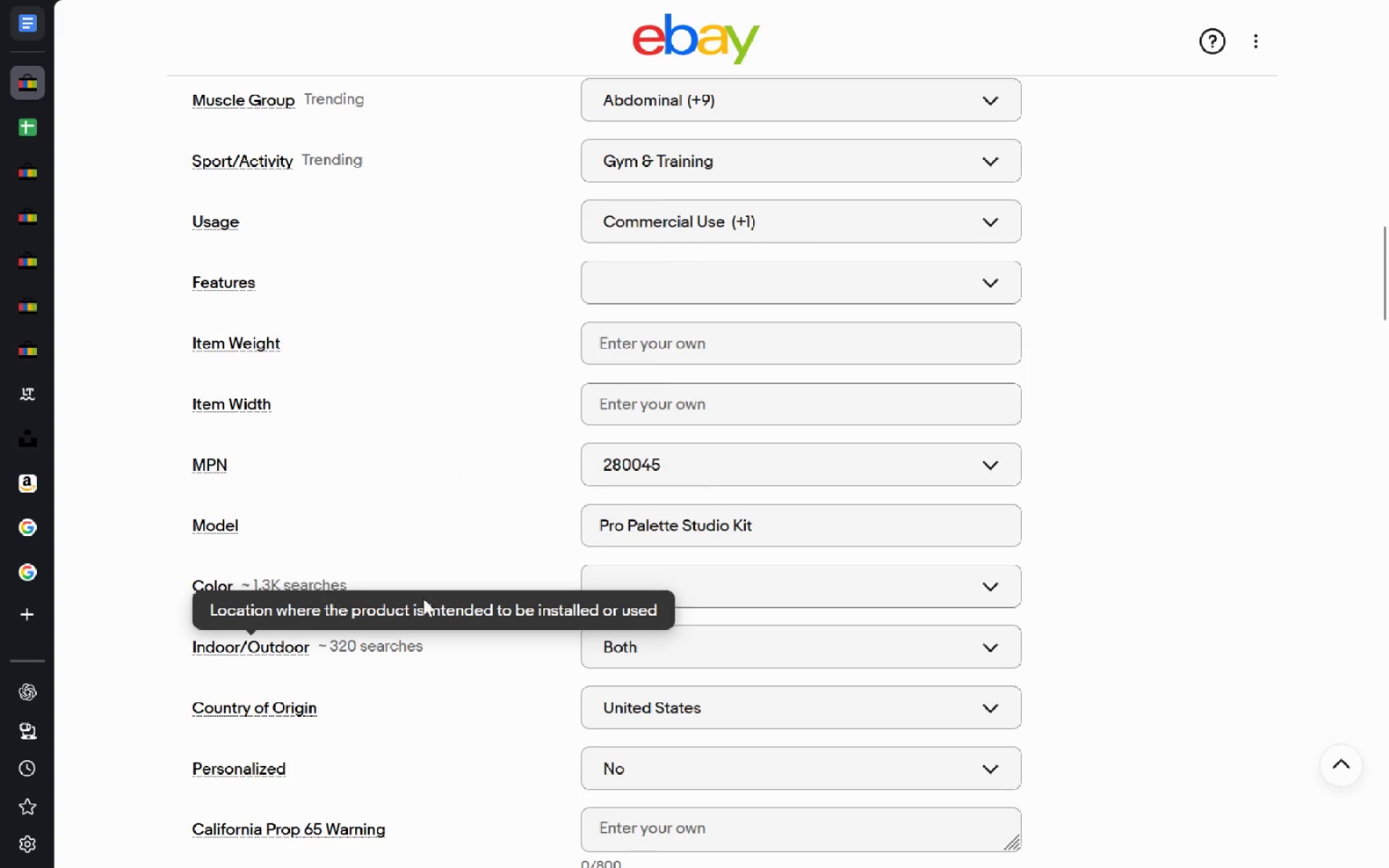 
left_click([633, 579])
 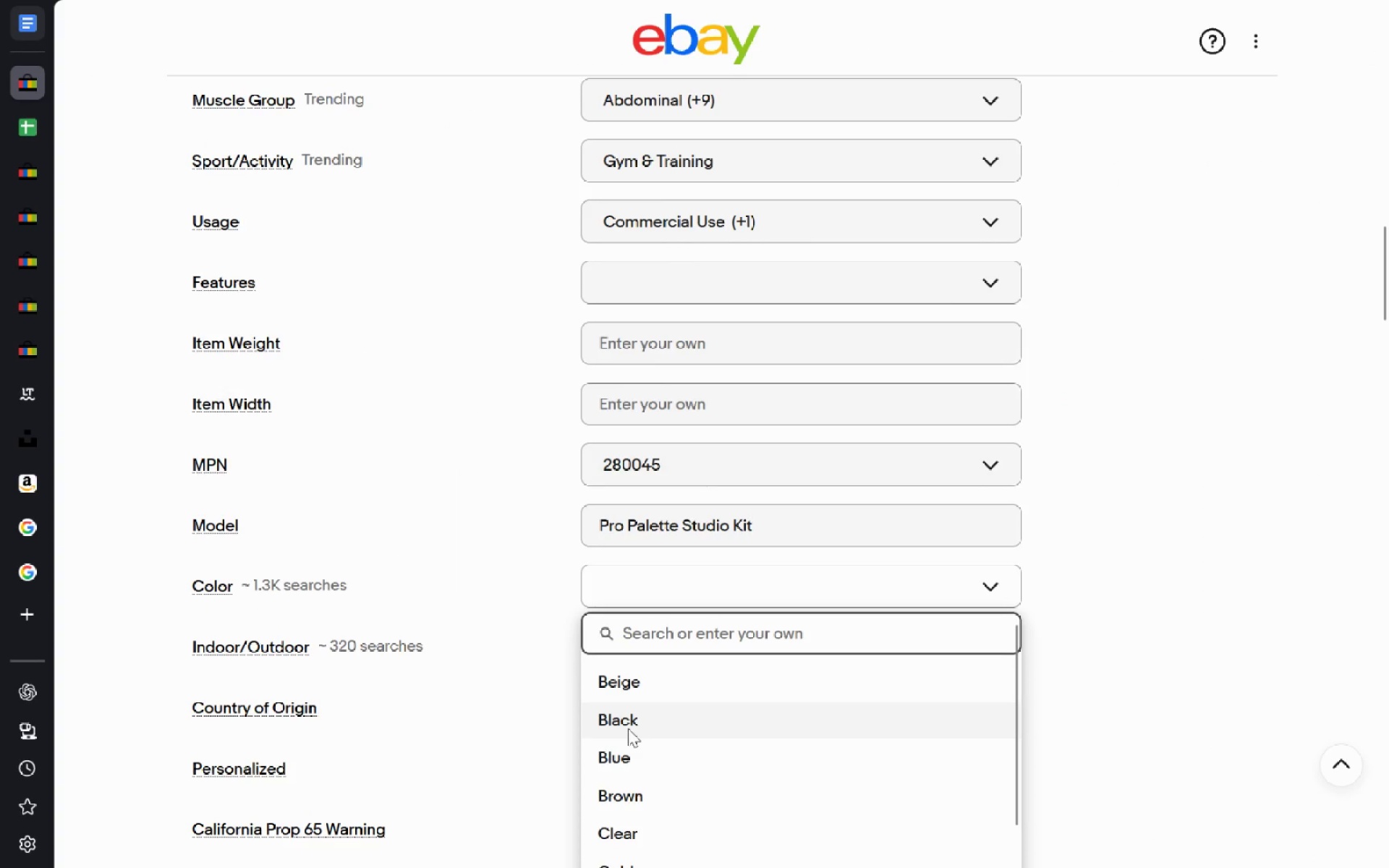 
left_click([628, 728])
 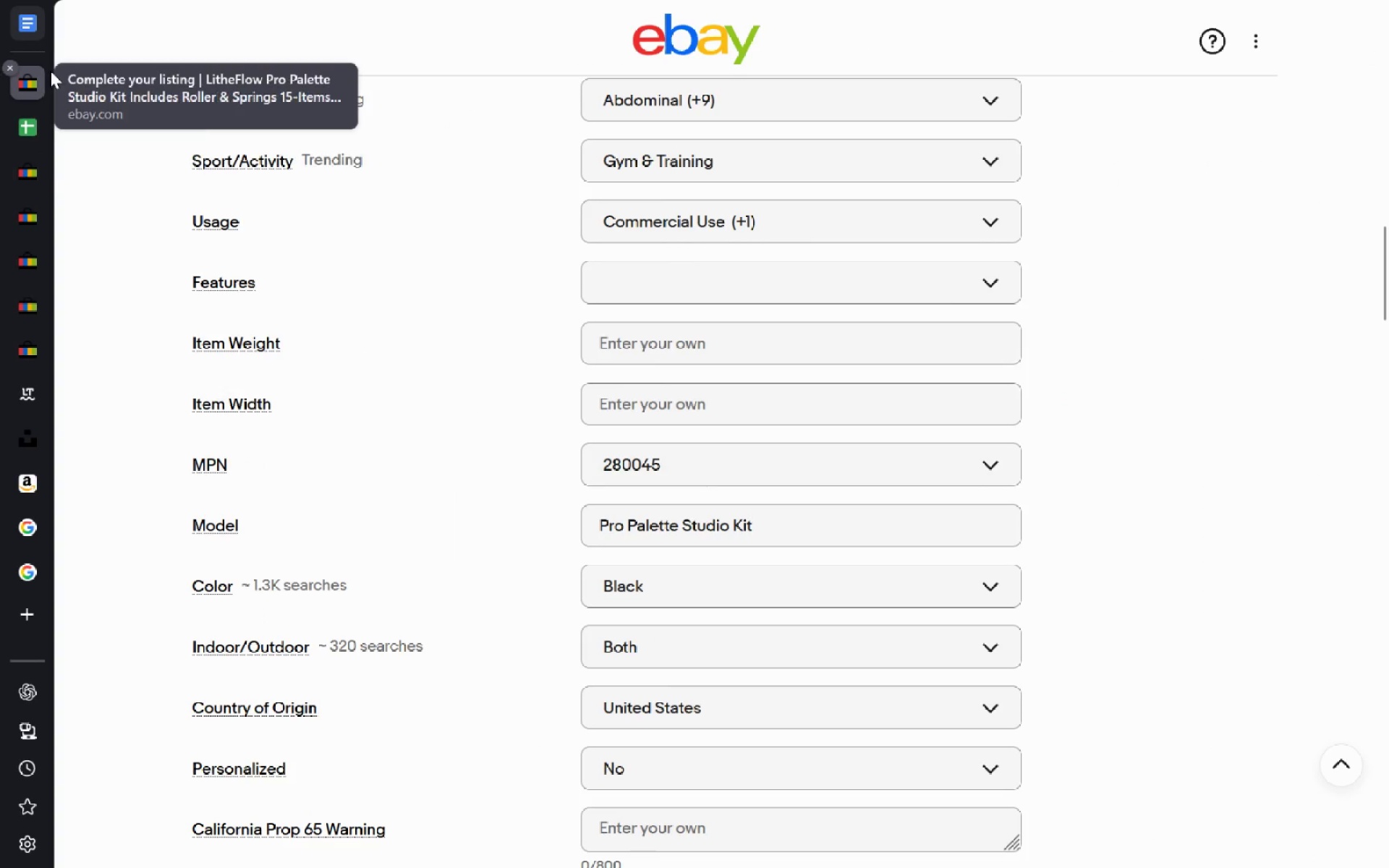 
left_click([27, 131])
 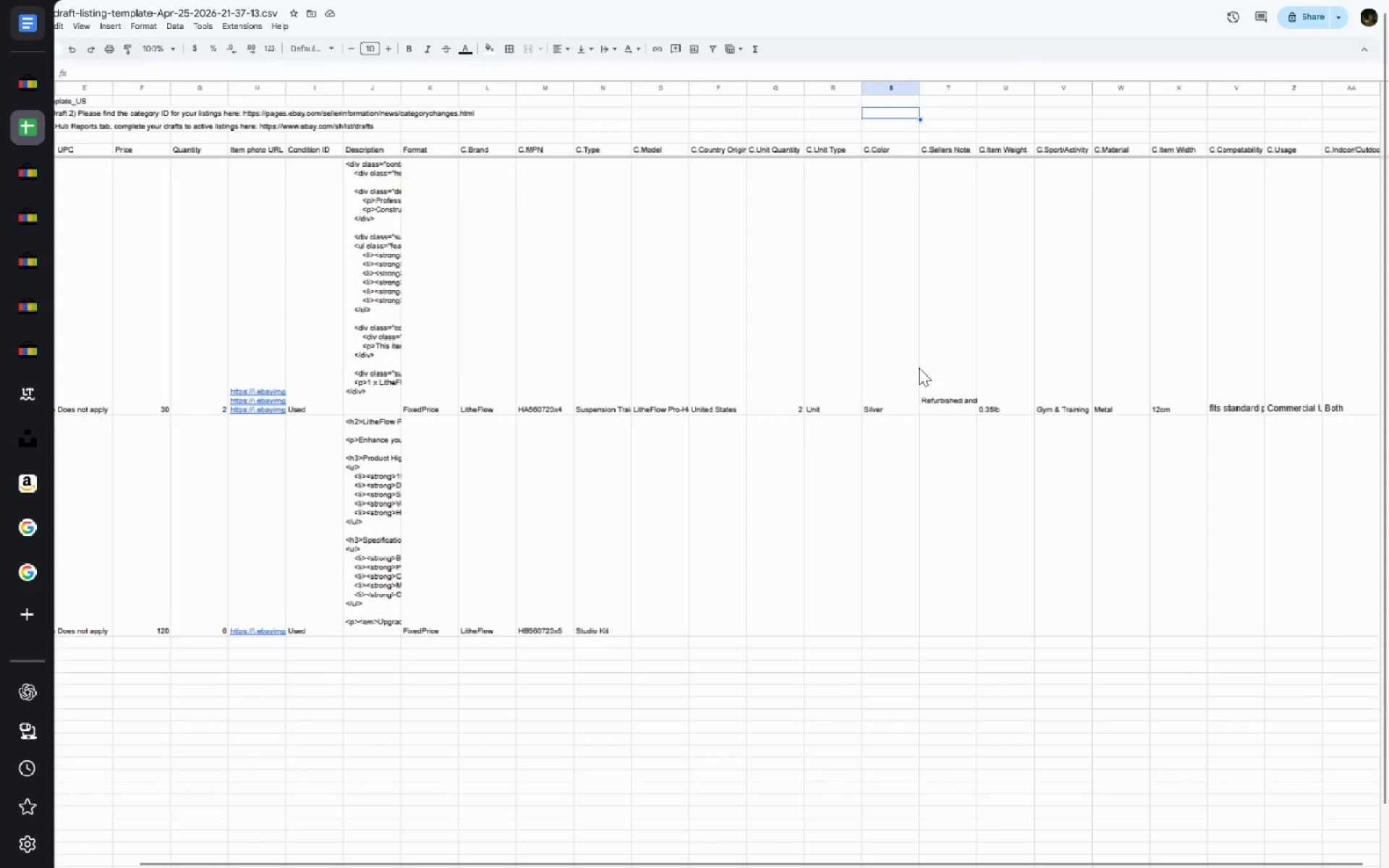 
left_click([893, 555])
 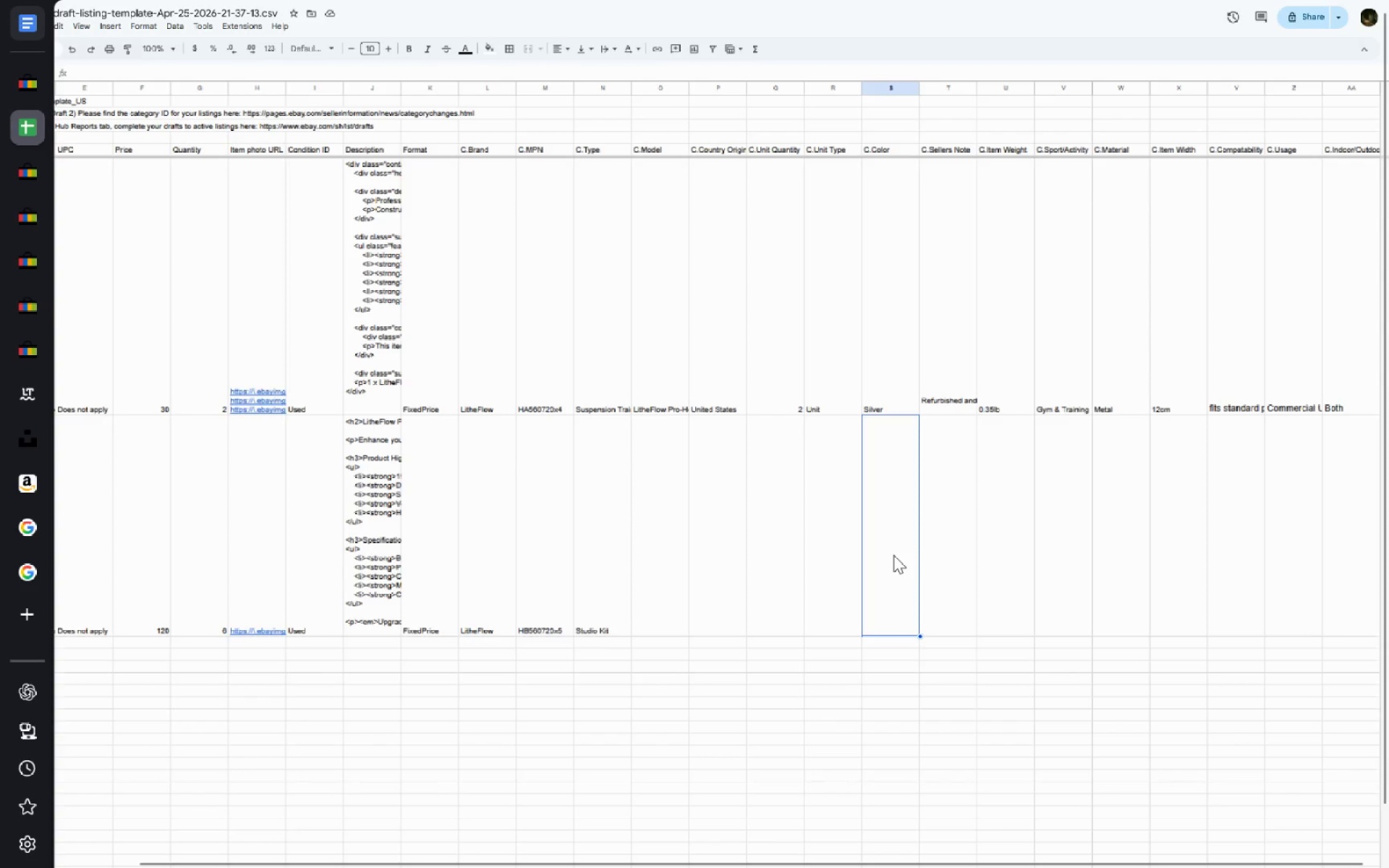 
double_click([893, 555])
 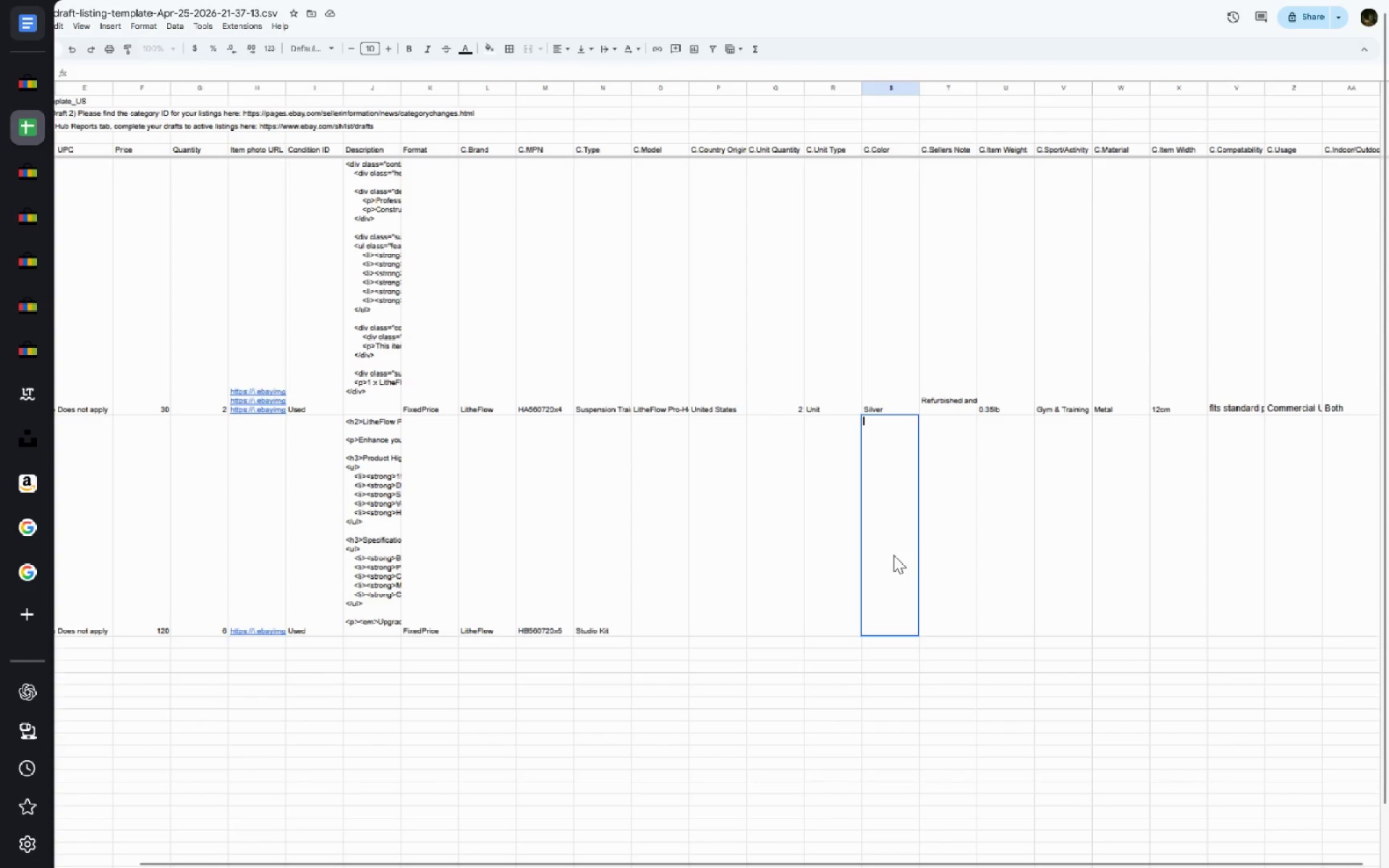 
type(Blac)
 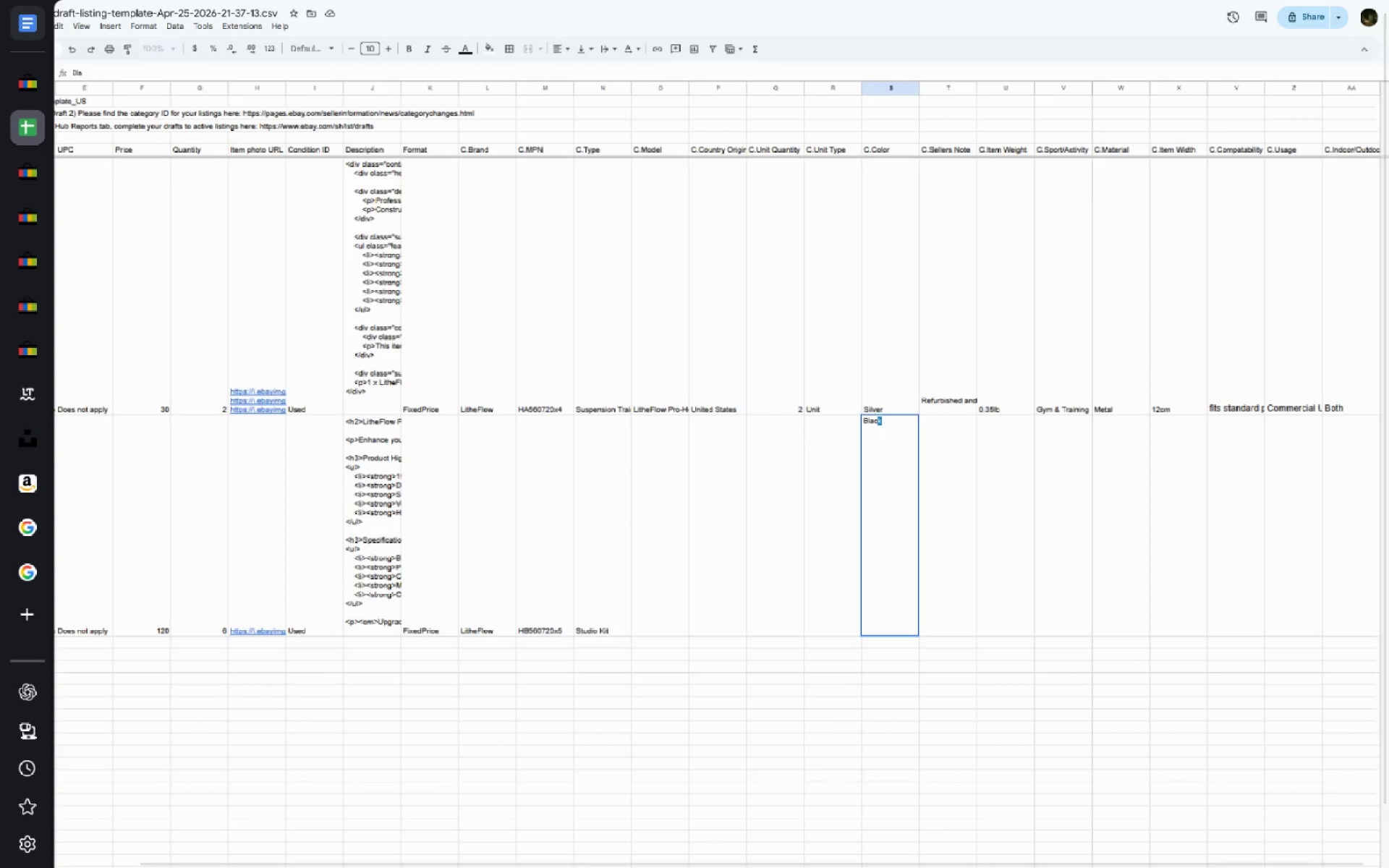 
key(Enter)
 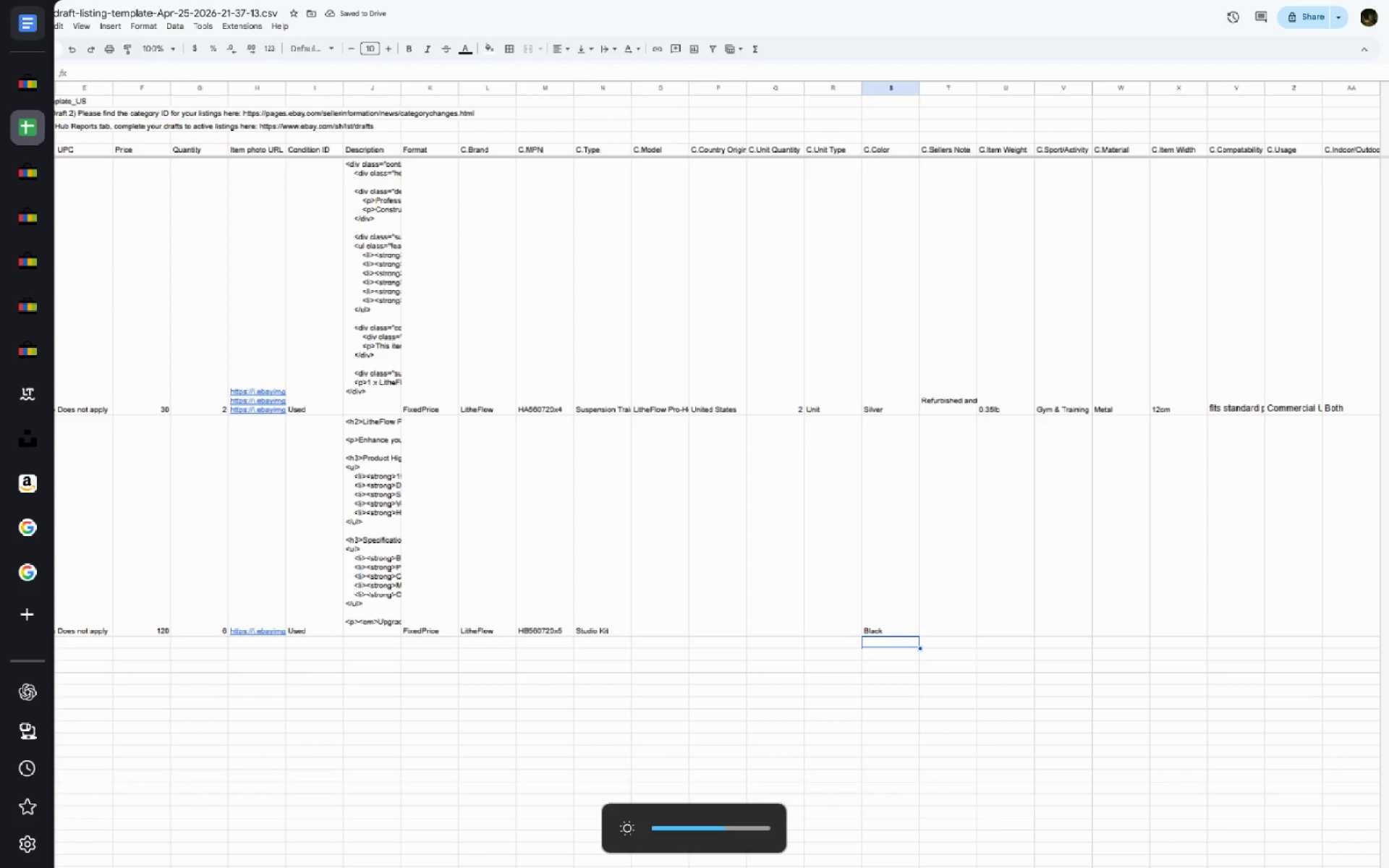 
wait(7.23)
 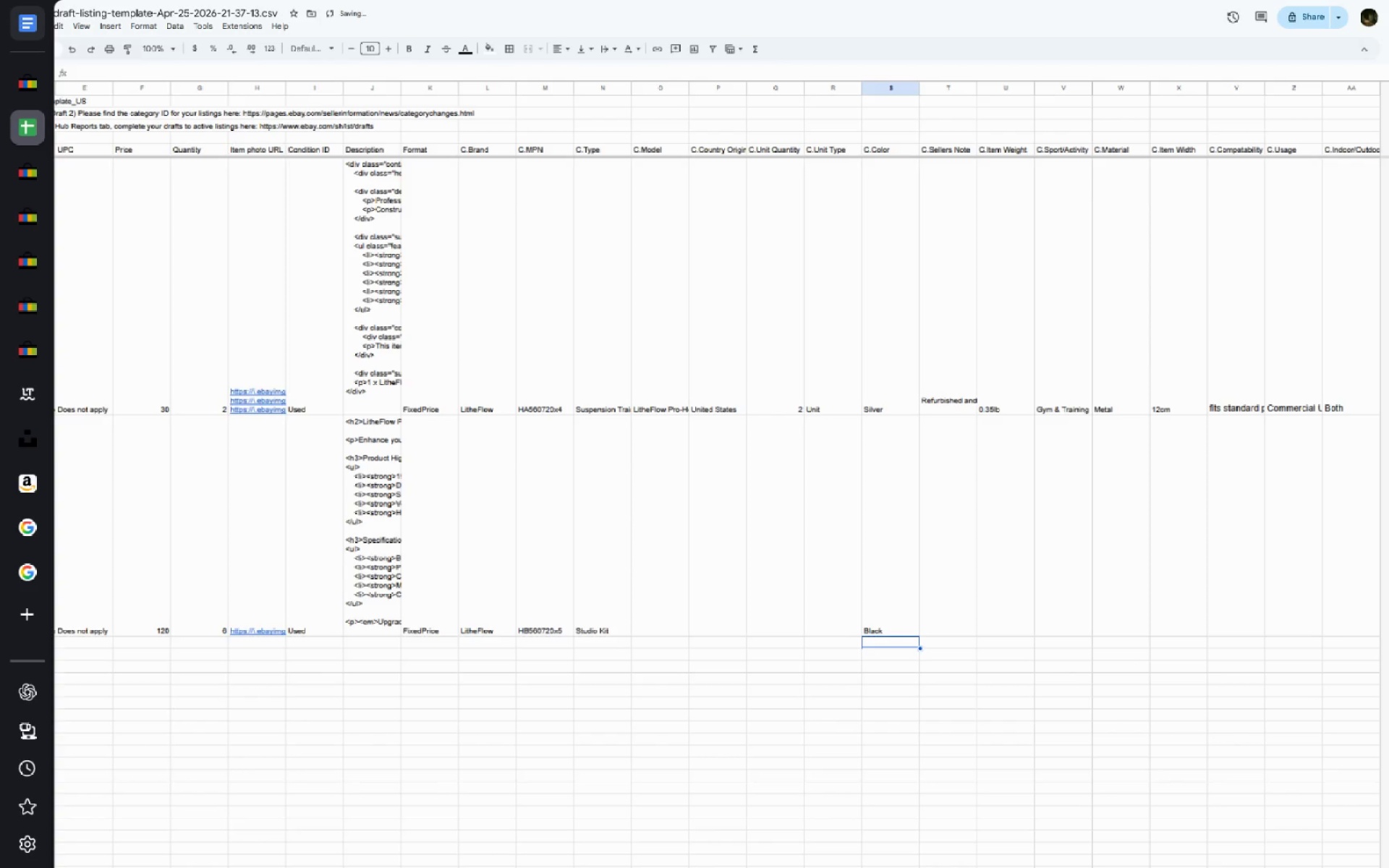 
left_click([36, 122])
 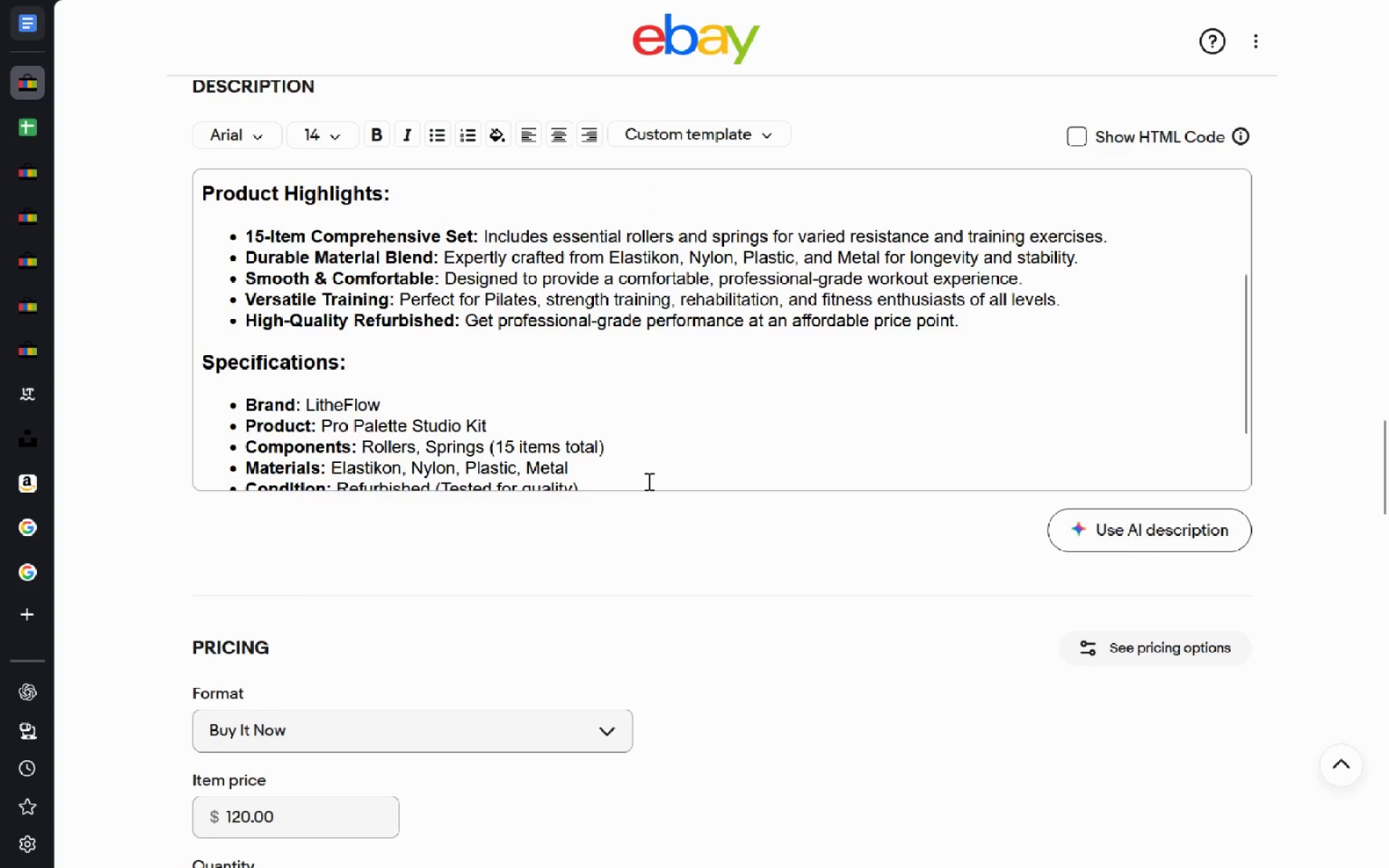 
wait(17.81)
 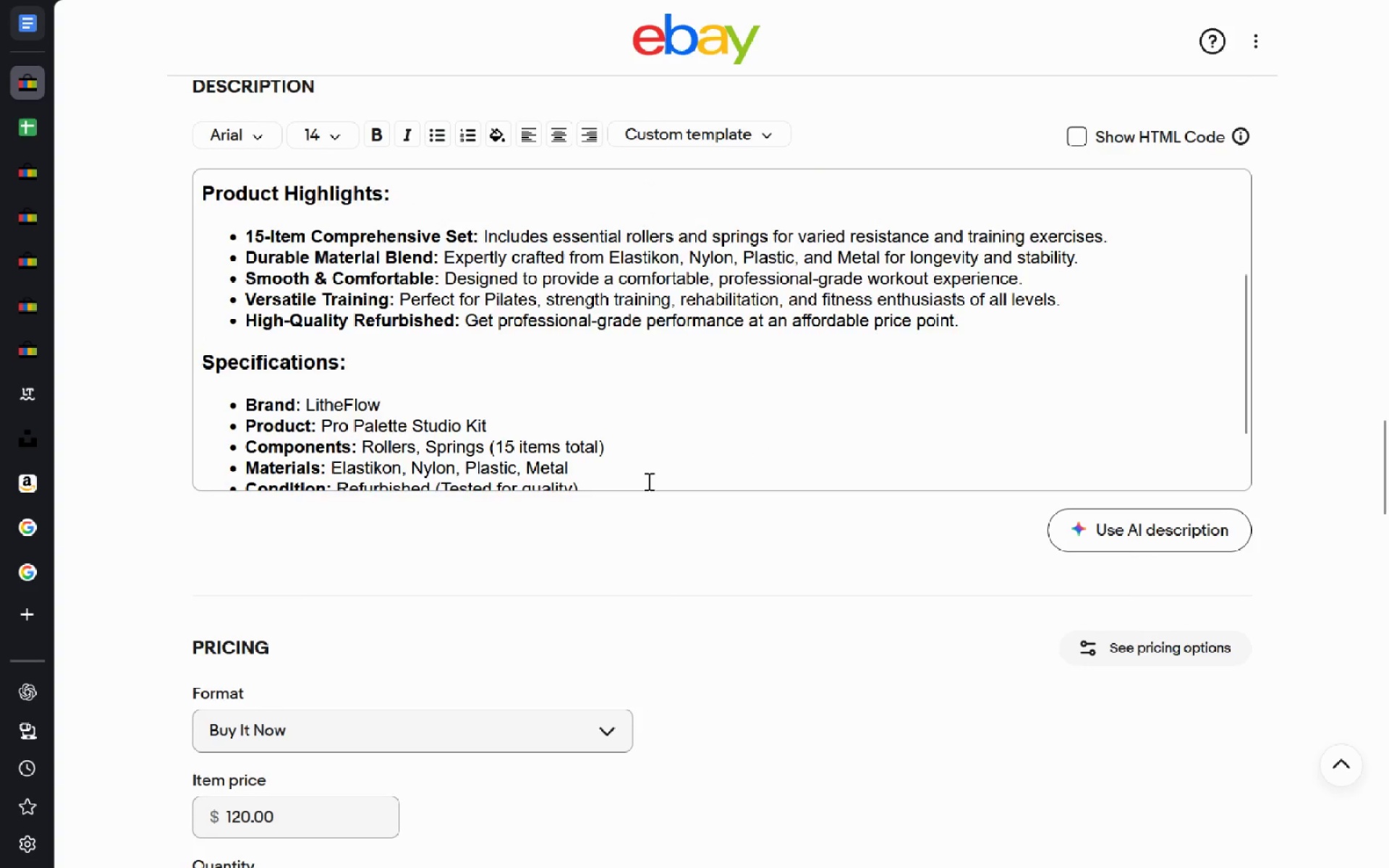 
left_click([947, 252])
 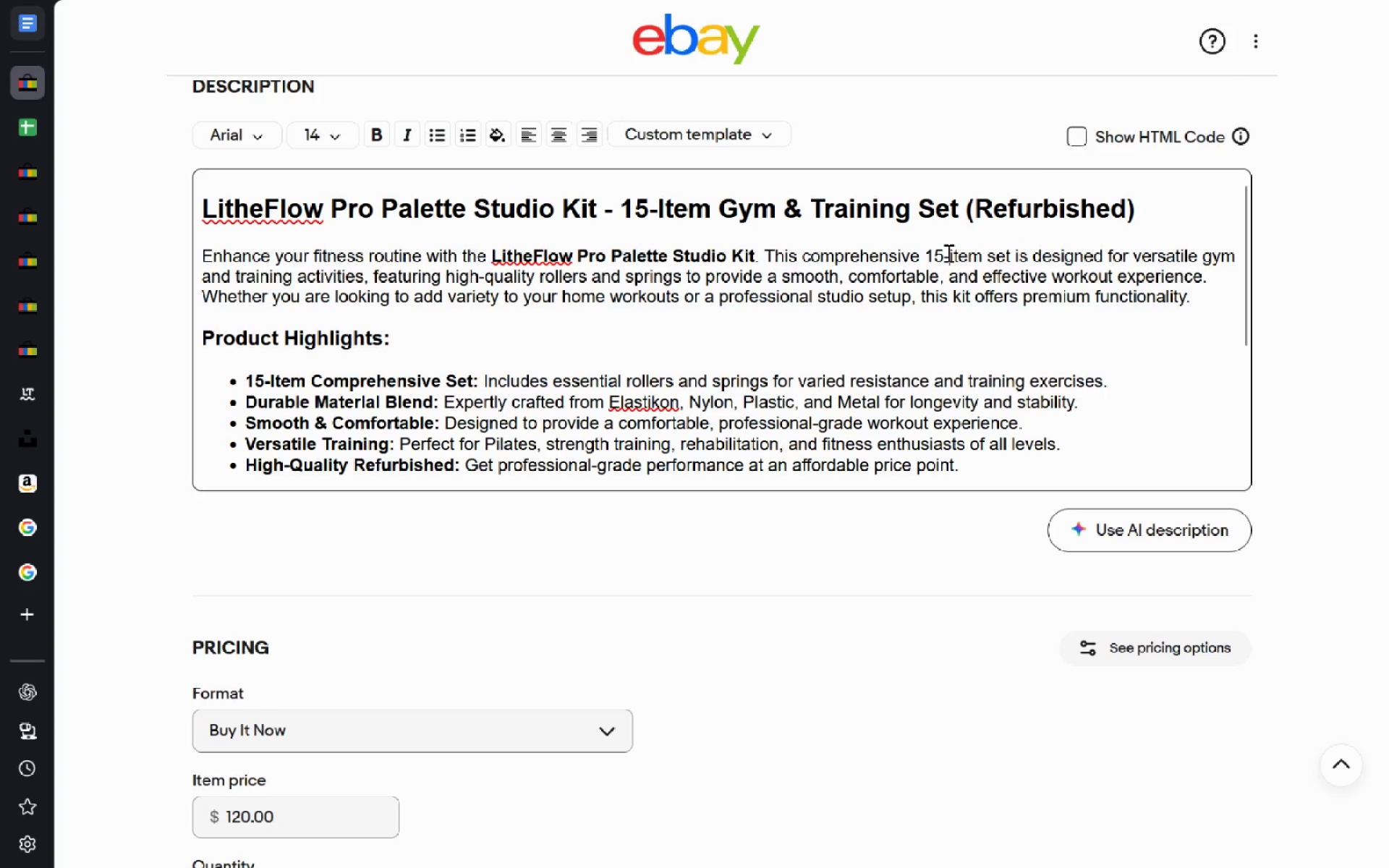 
key(Slash)
 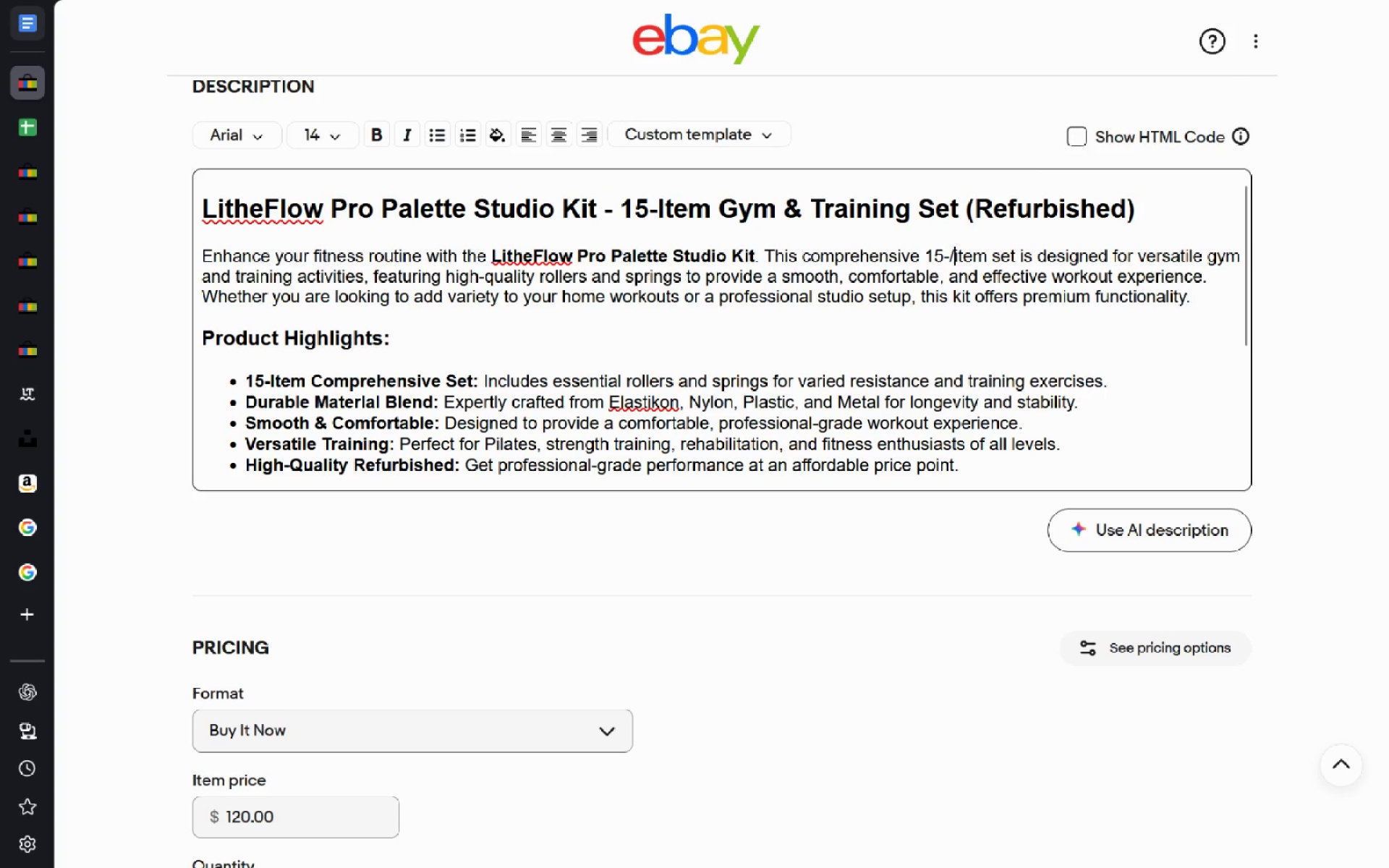 
key(Backspace)
 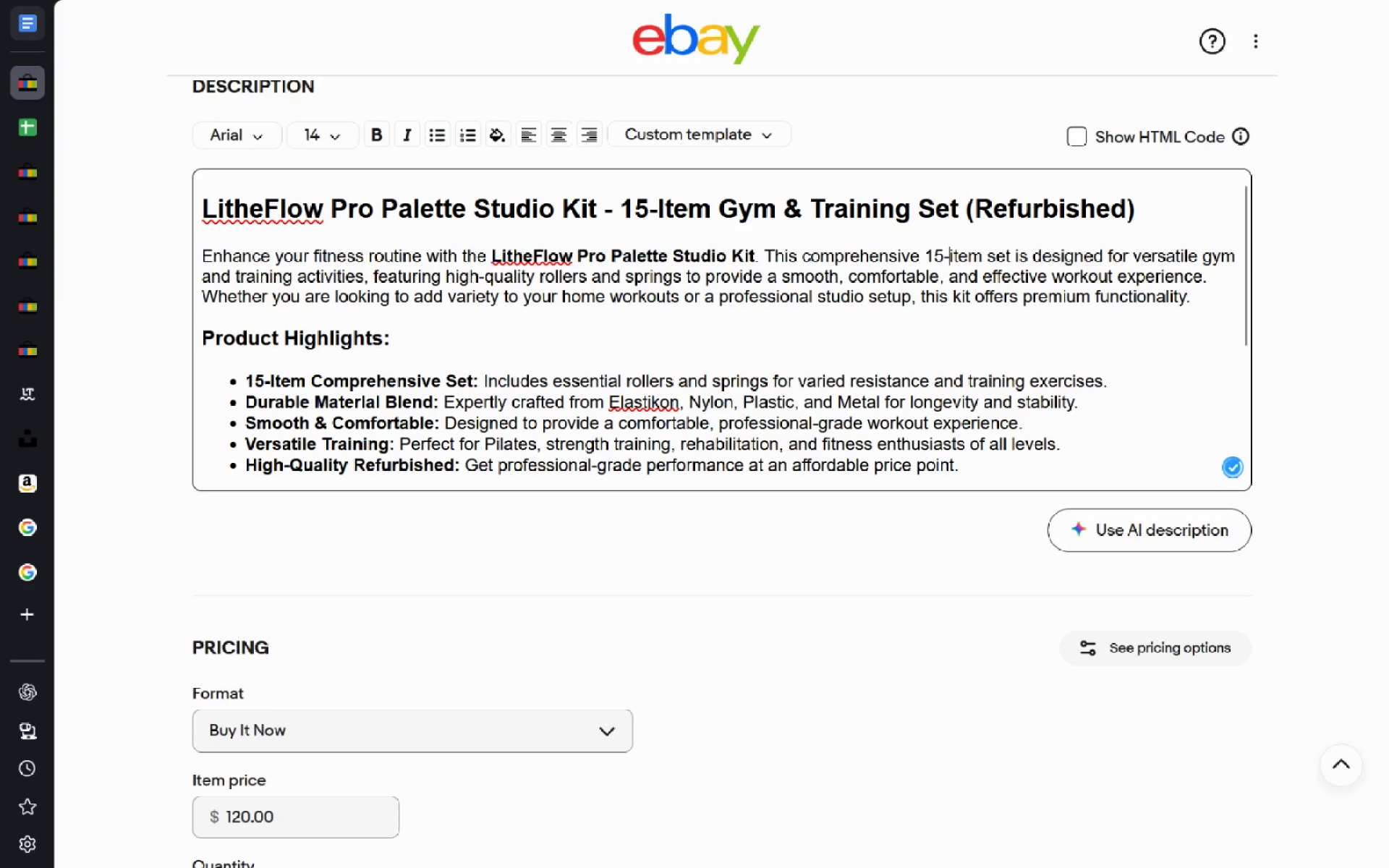 
key(ArrowLeft)
 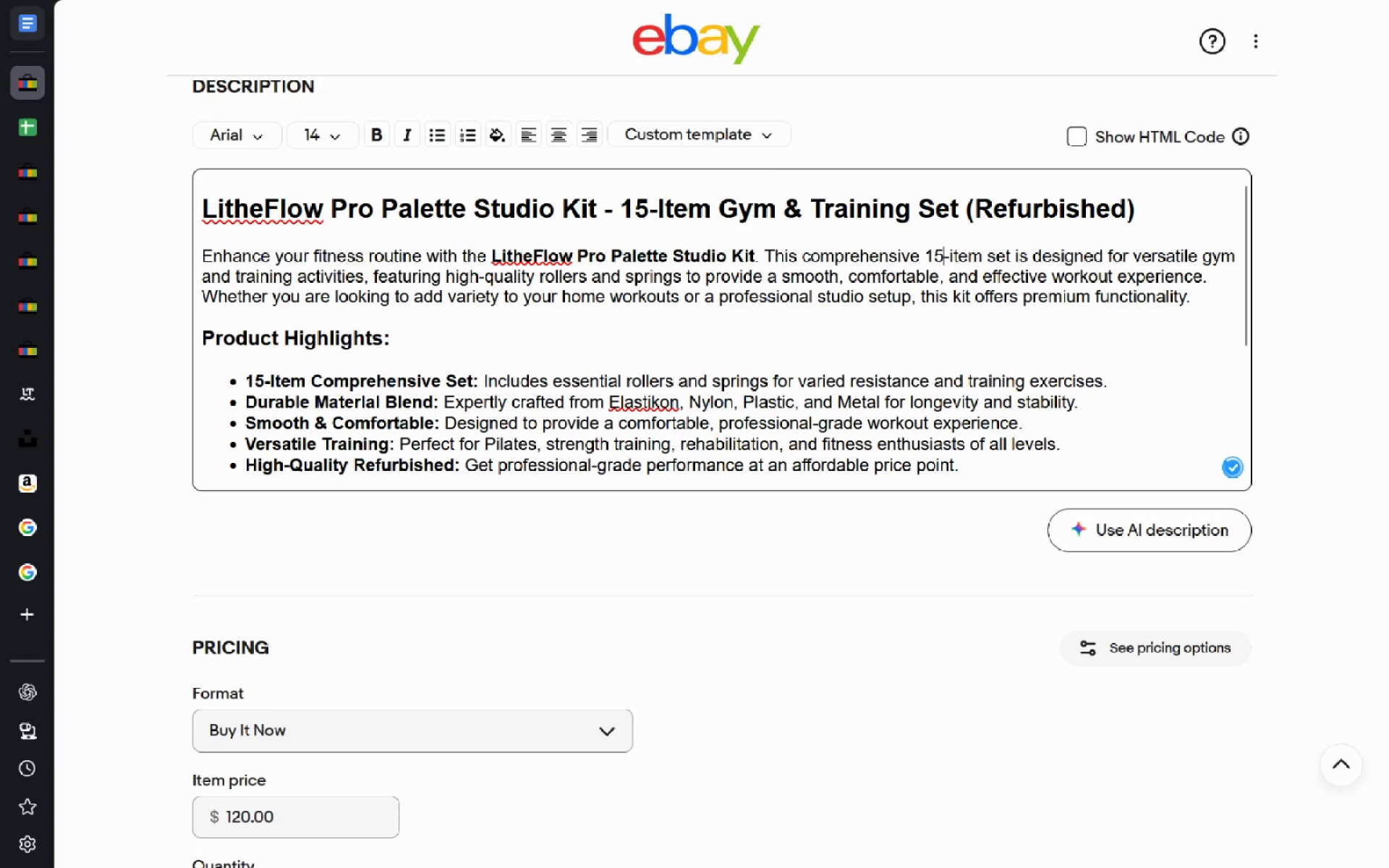 
key(Backspace)
 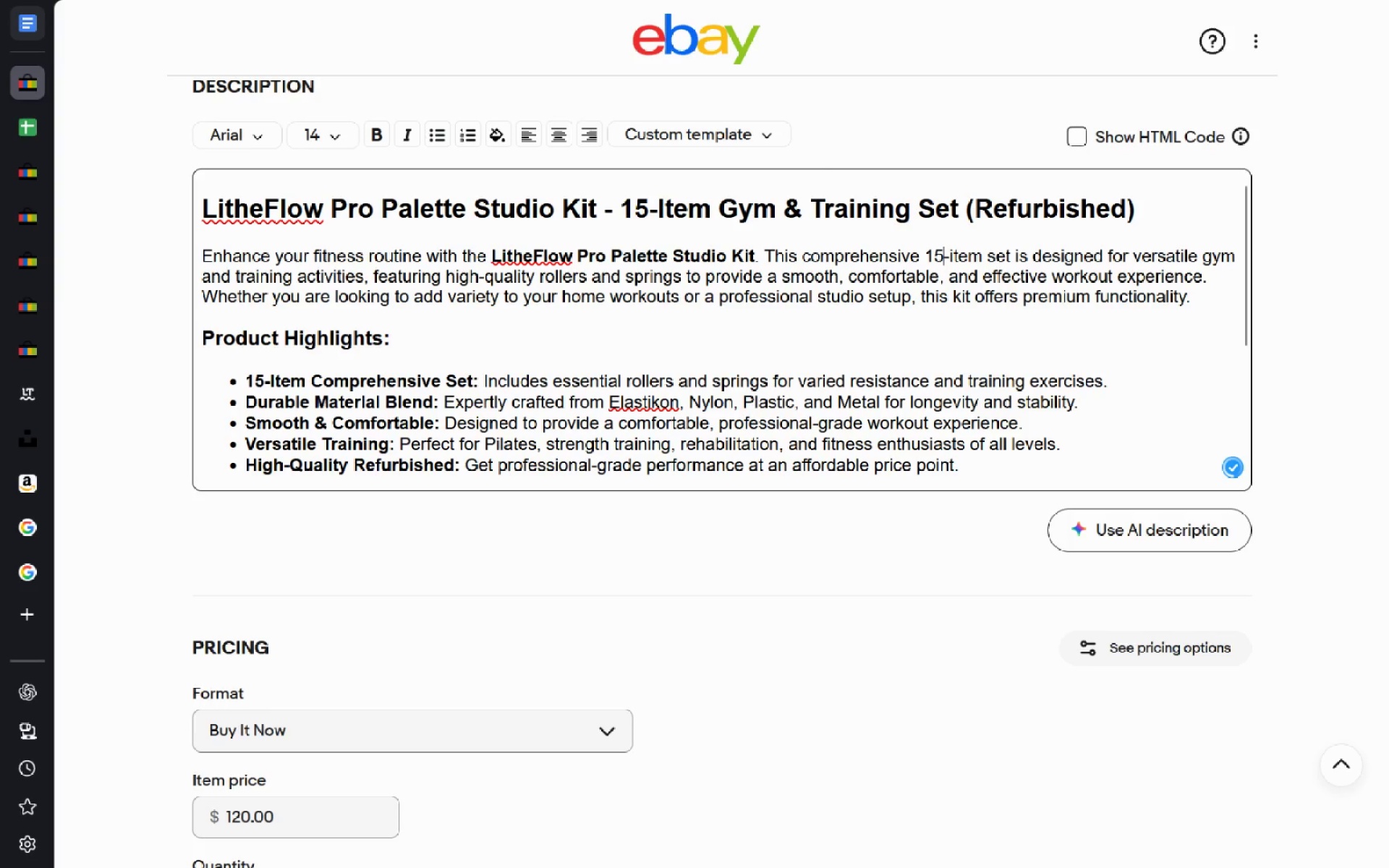 
key(Backspace)
 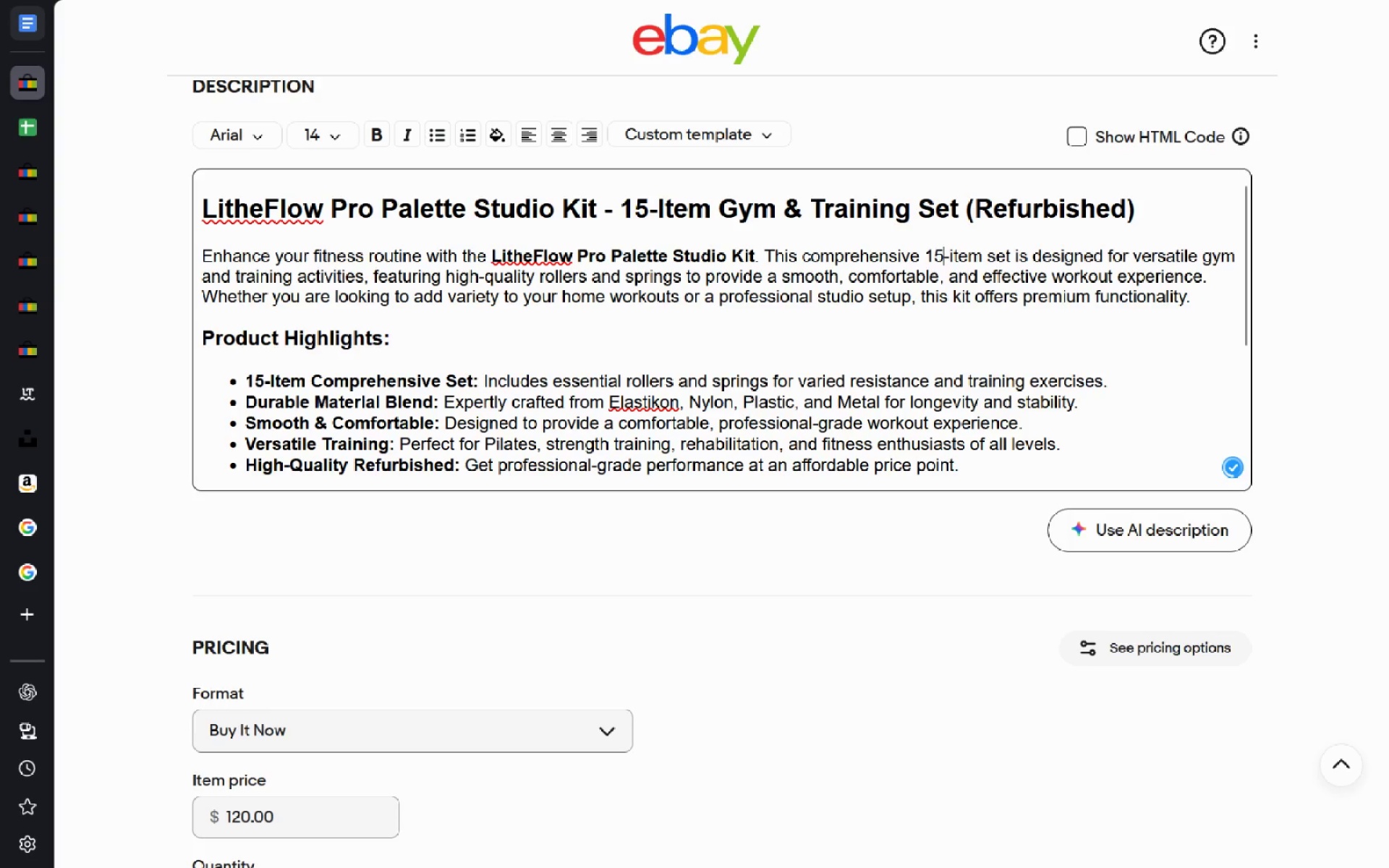 
key(4)
 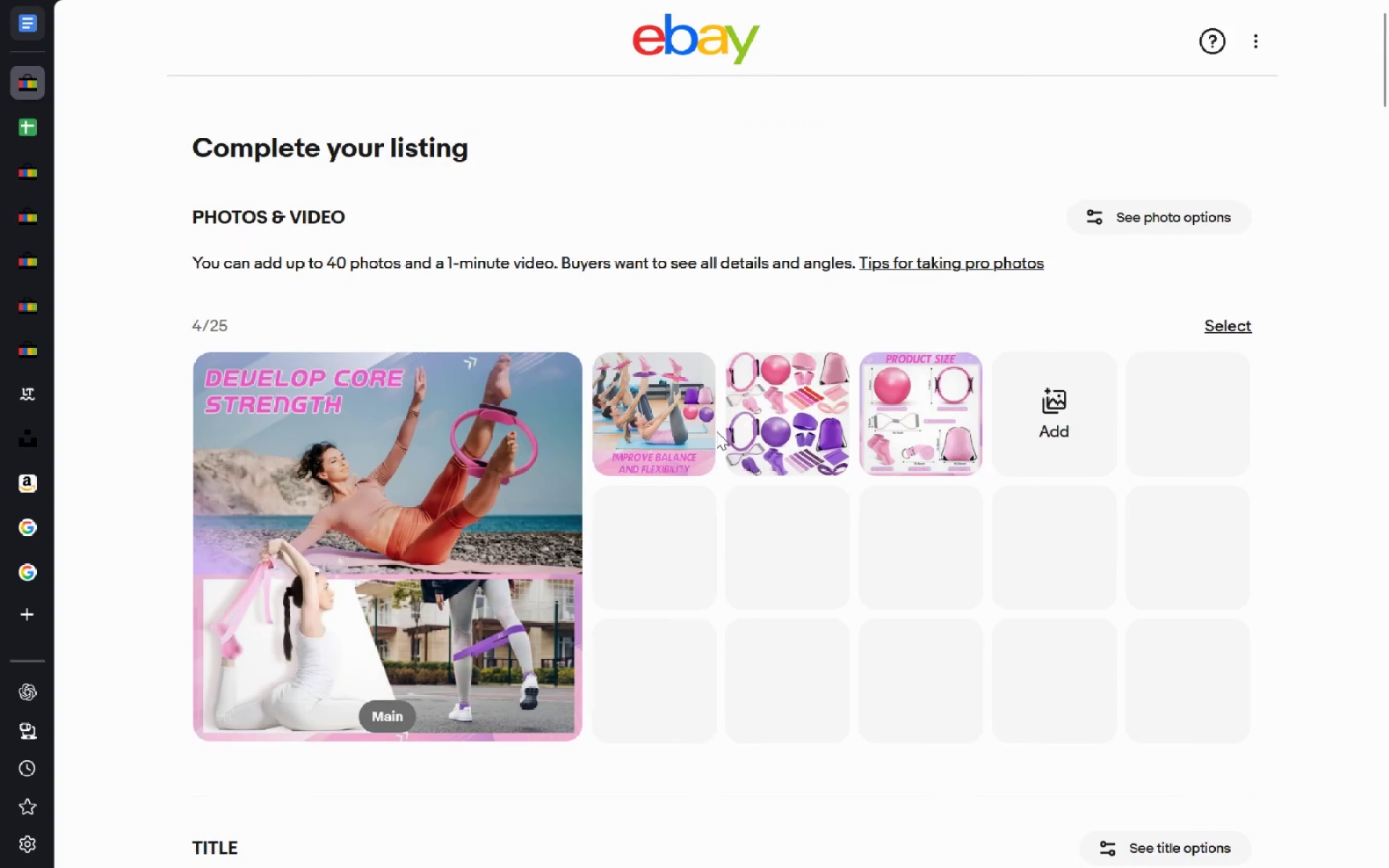 
wait(5.38)
 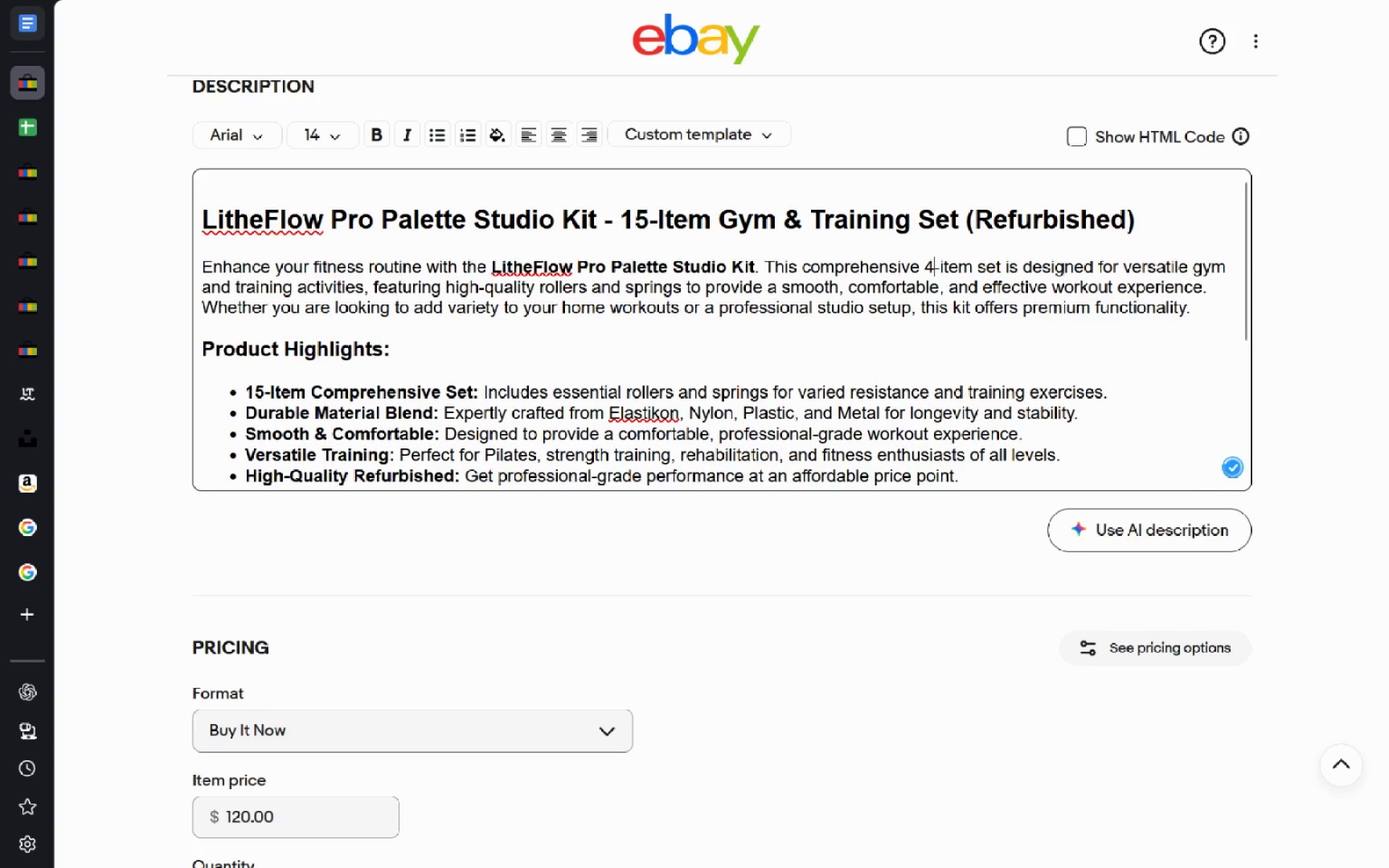 
left_click([545, 392])
 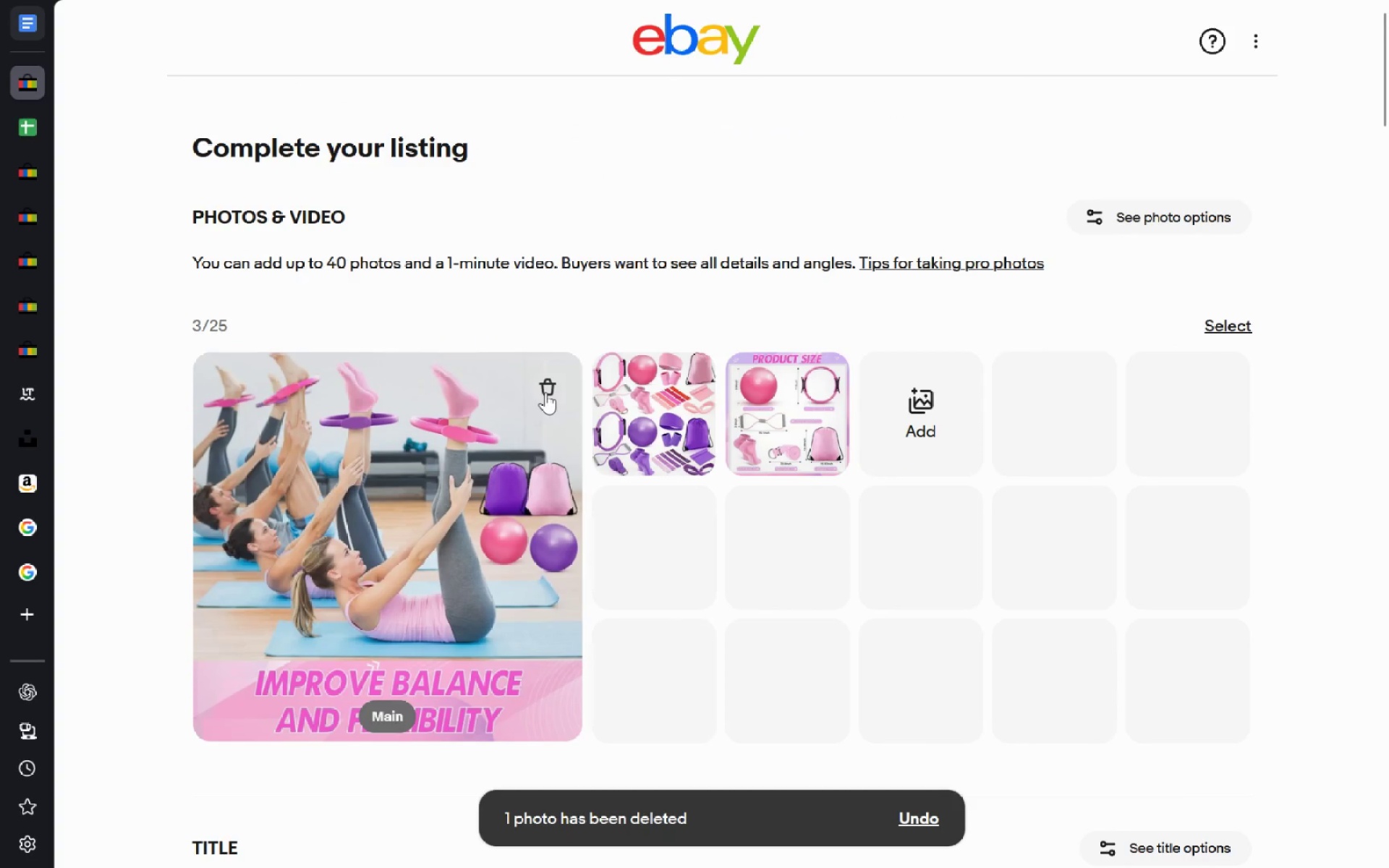 
left_click([545, 392])
 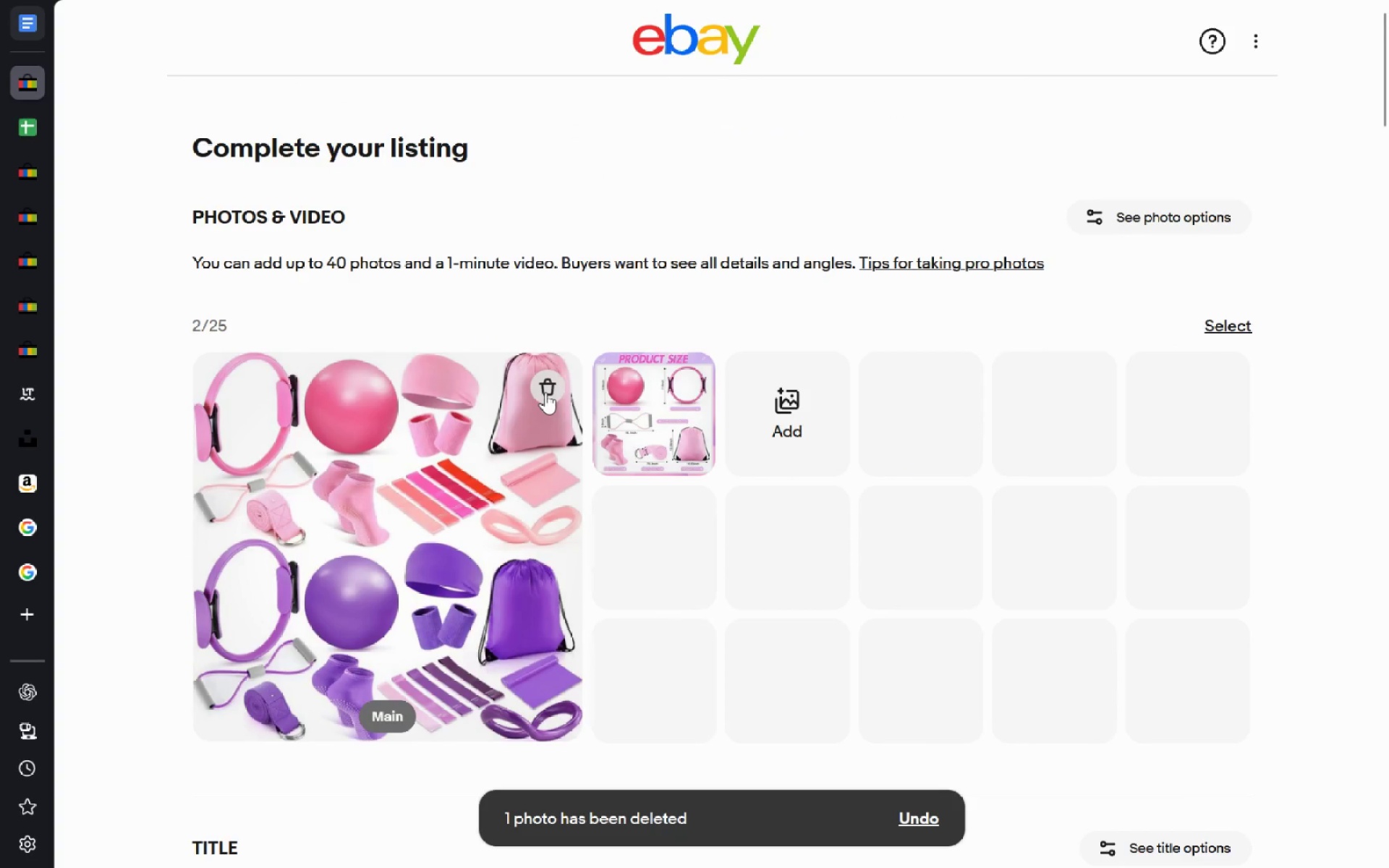 
left_click([545, 392])
 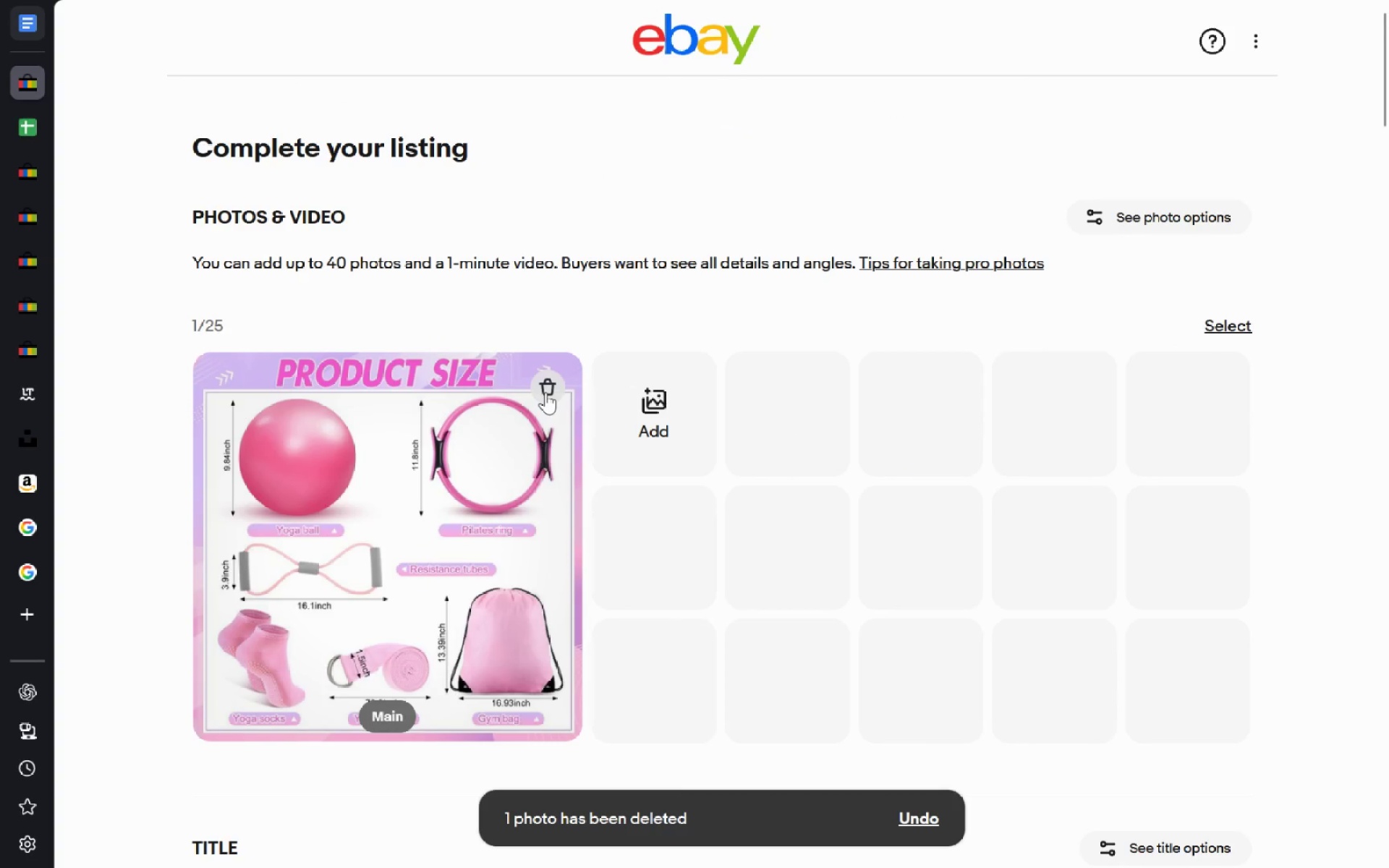 
left_click([545, 392])
 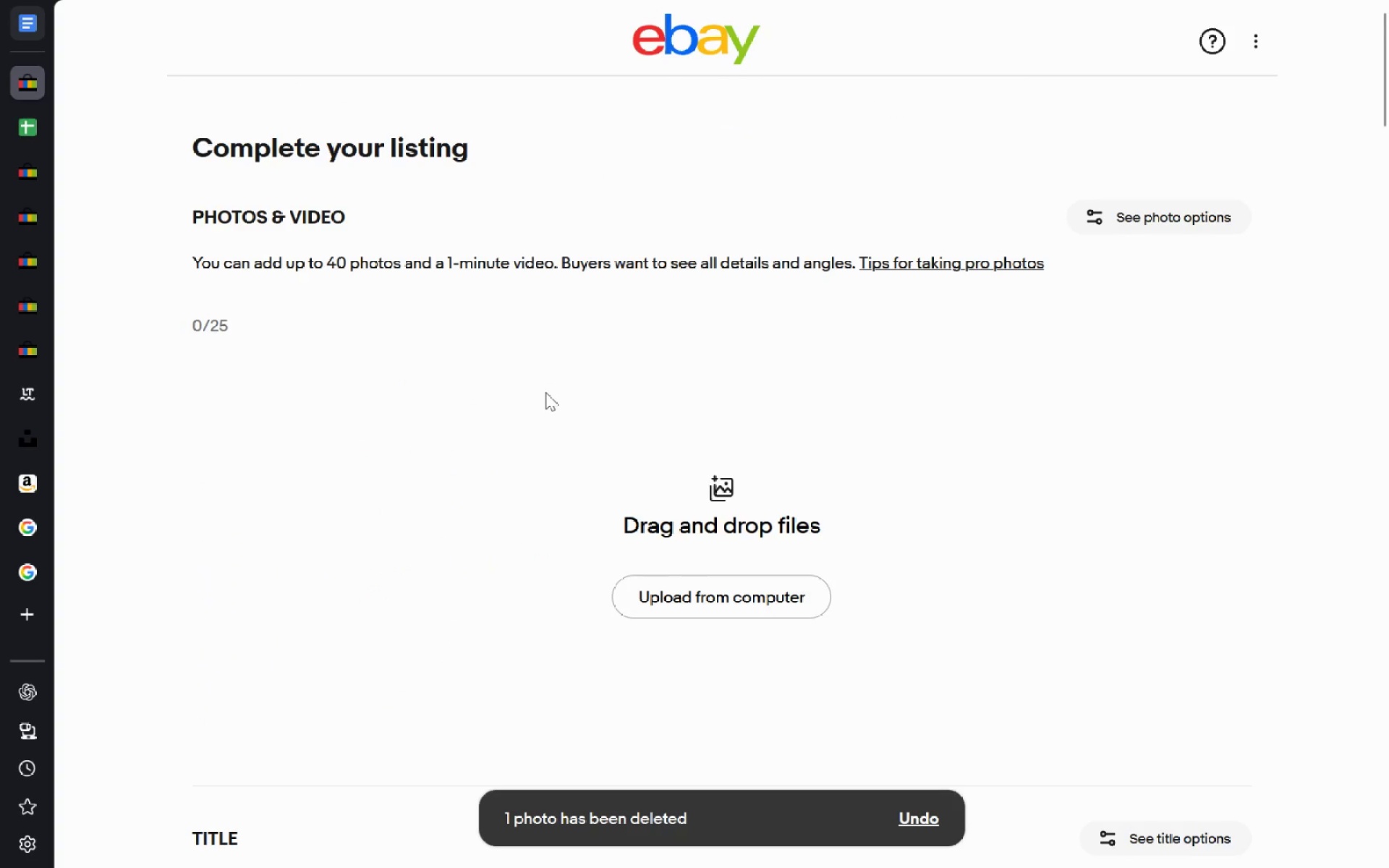 
key(Alt+Tab)
 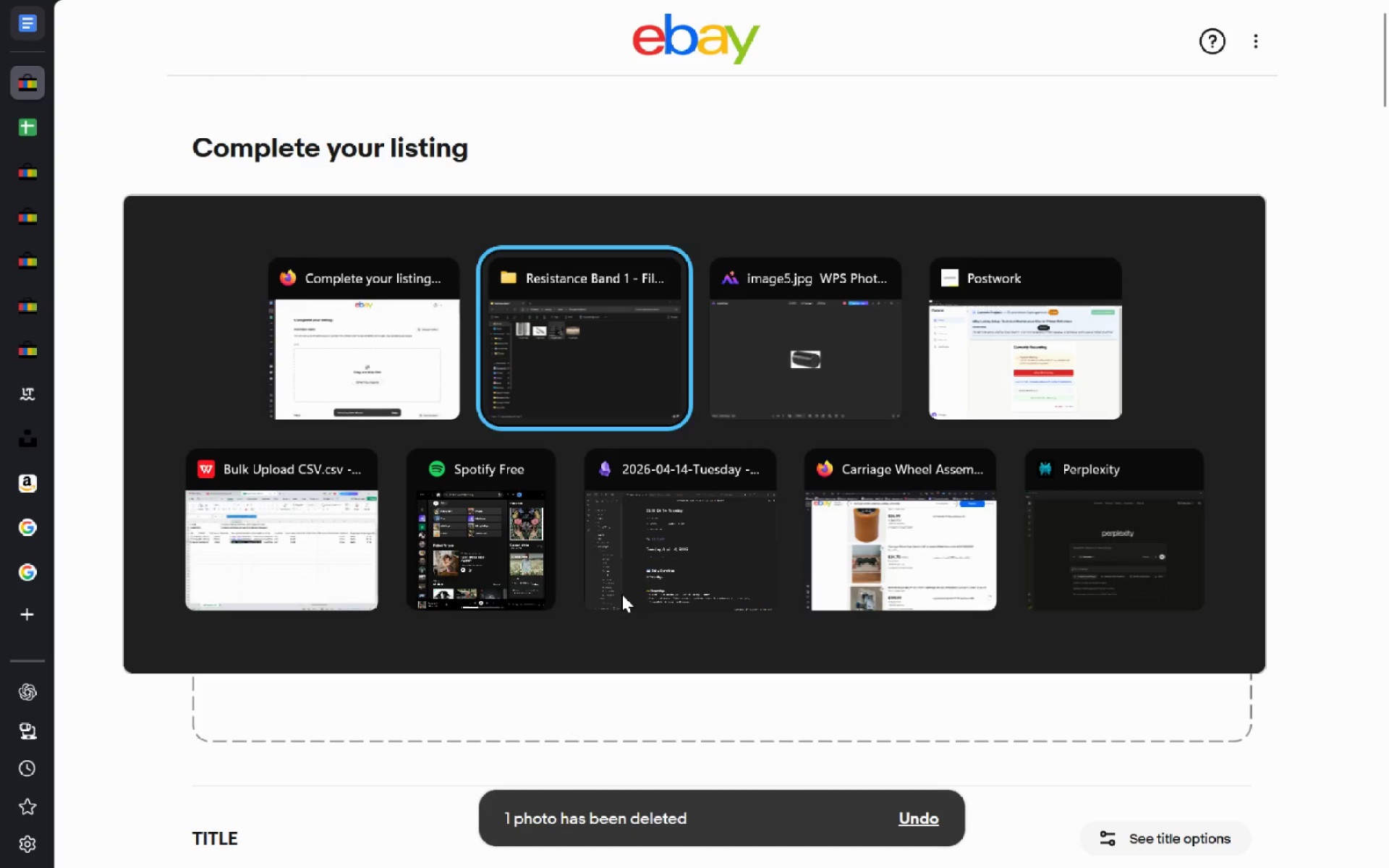 
key(Alt+Shift+Tab)
 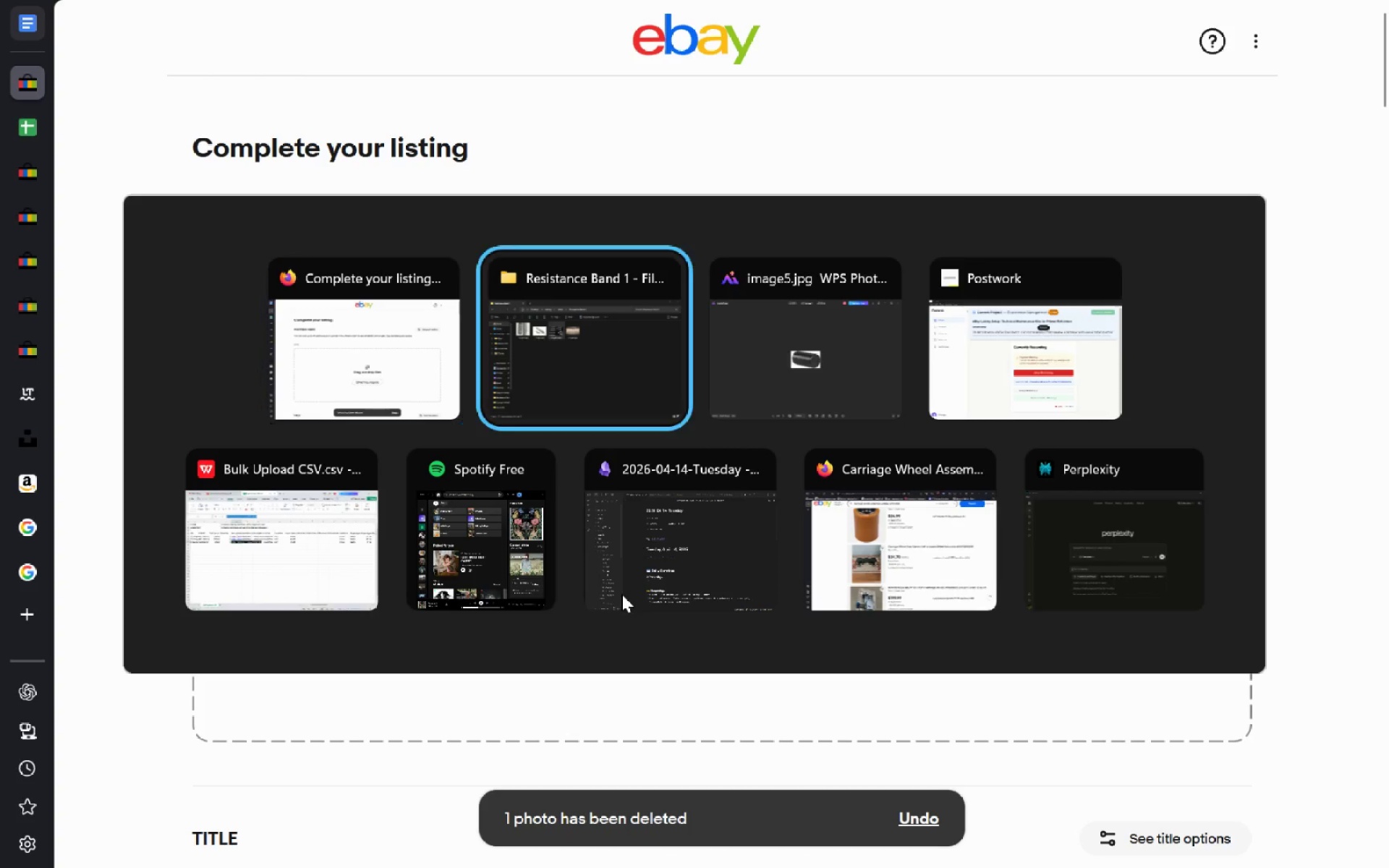 
key(Alt+Tab)
 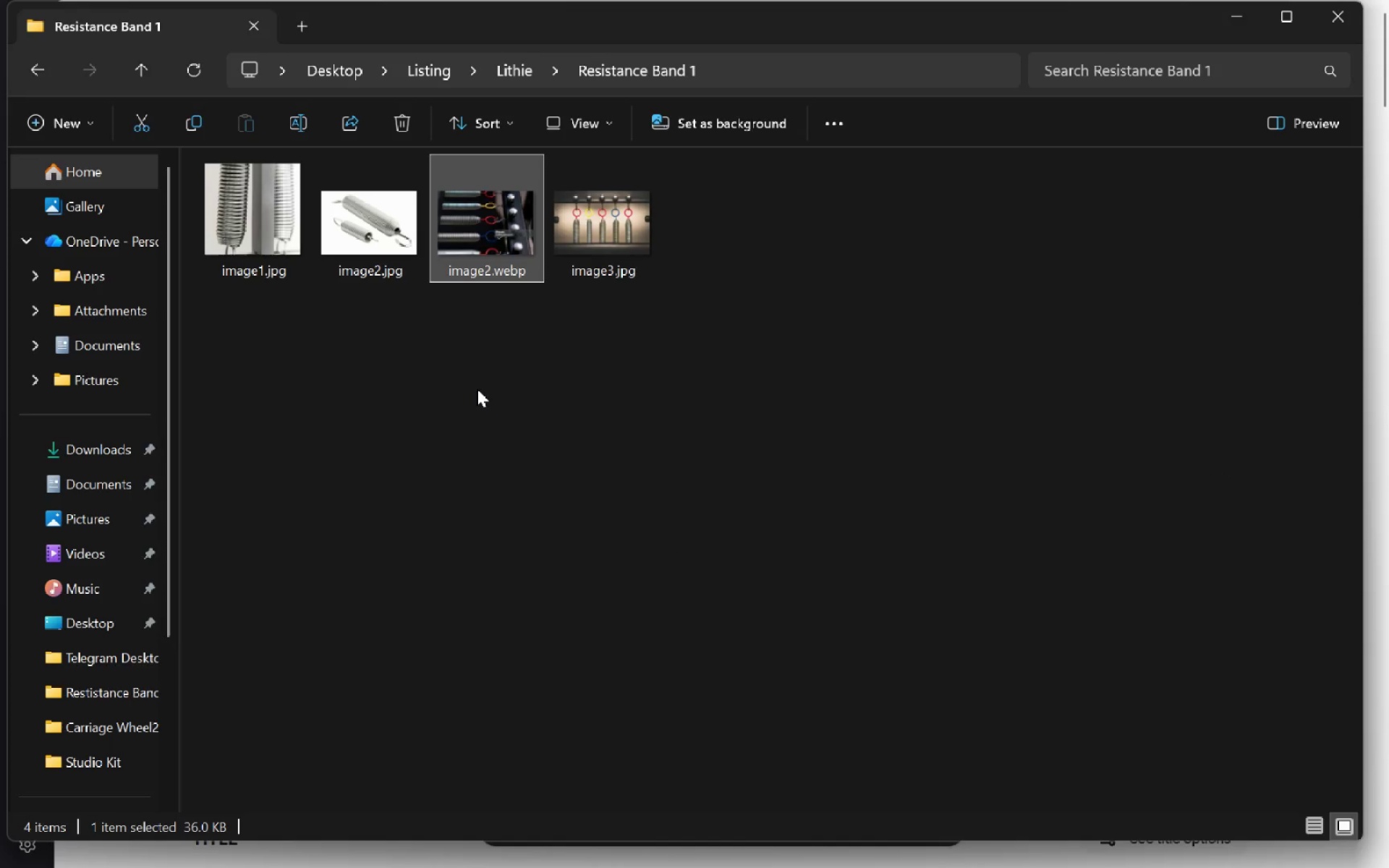 
key(Alt+ArrowLeft)
 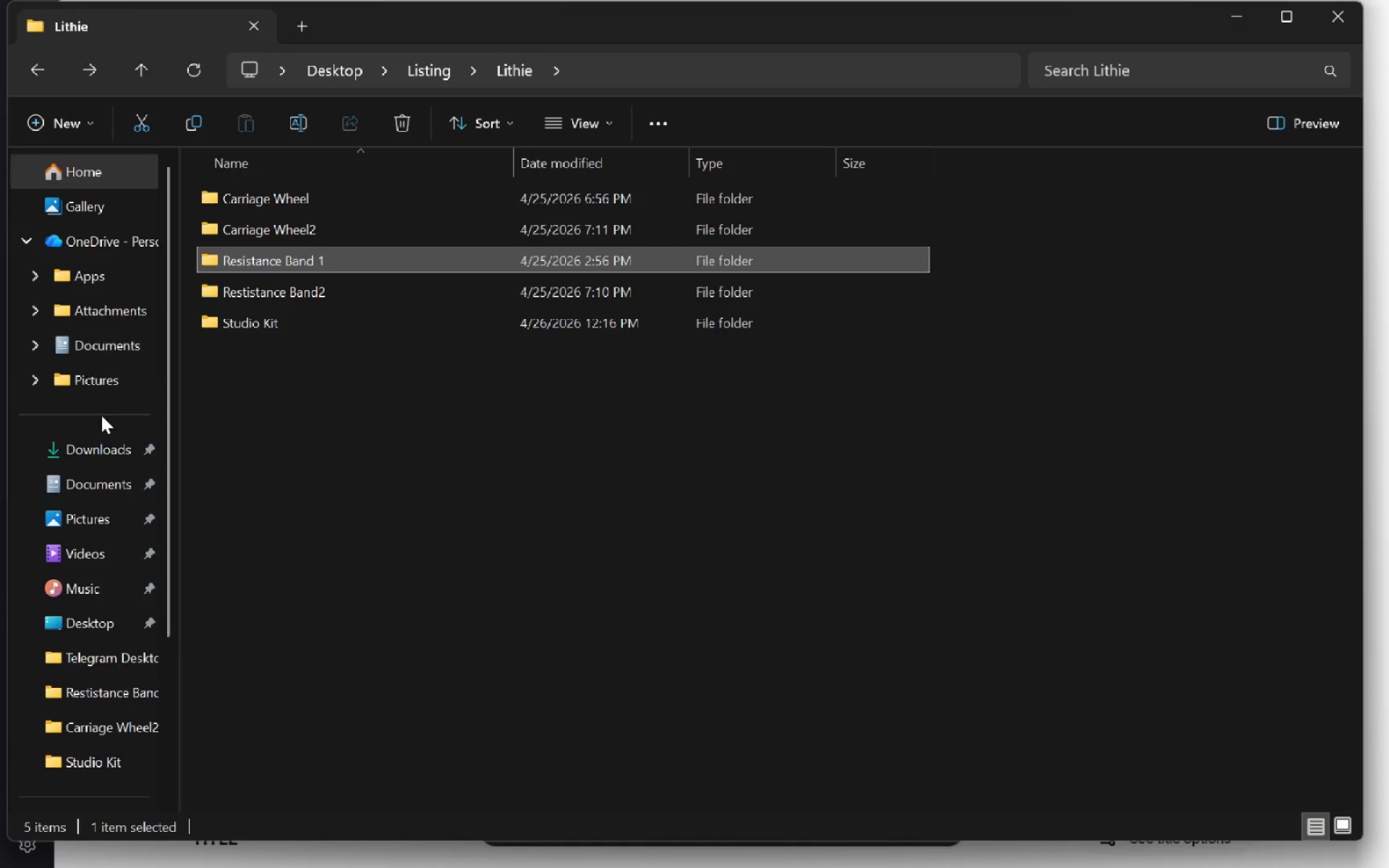 
left_click([106, 455])
 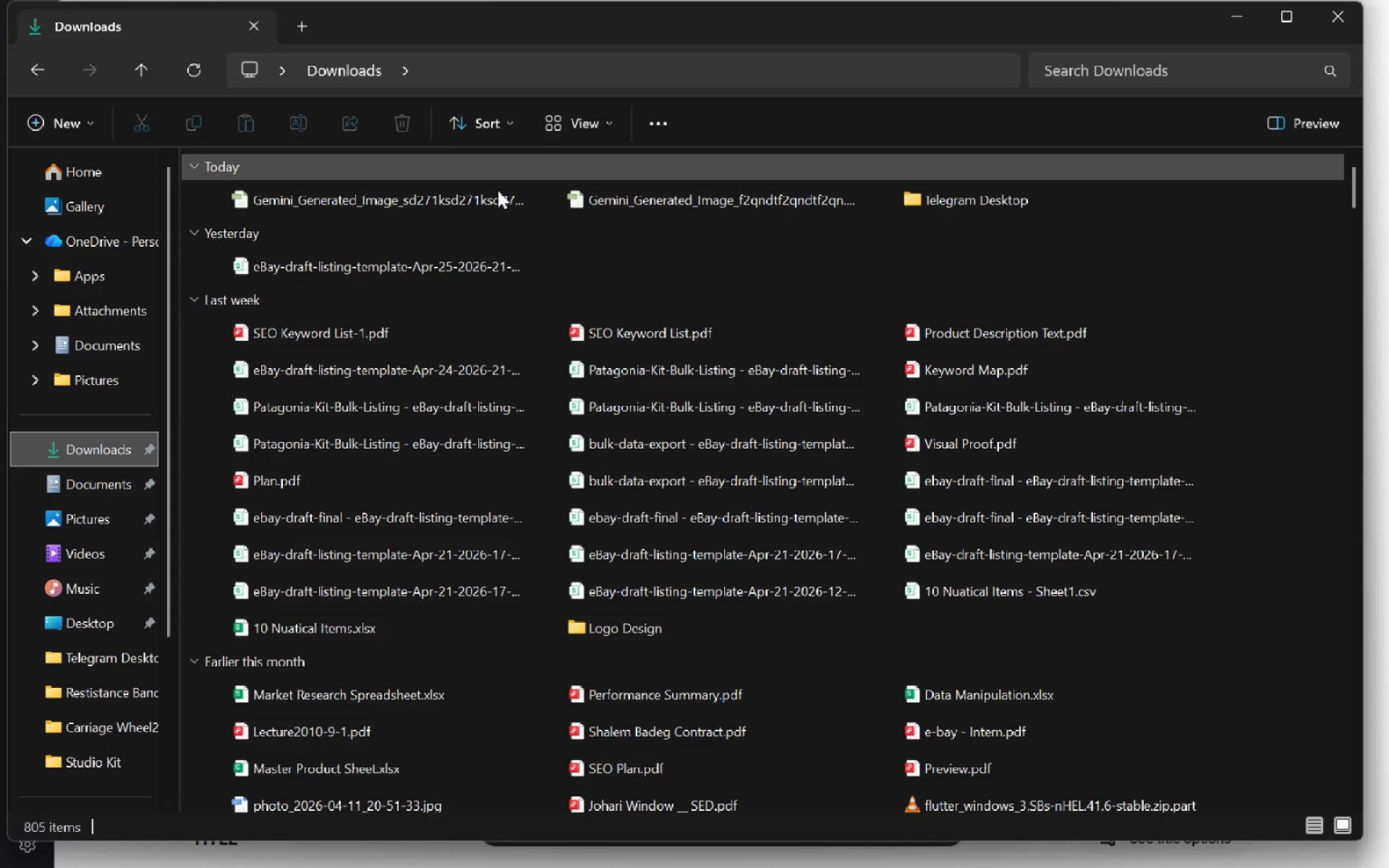 
left_click([456, 203])
 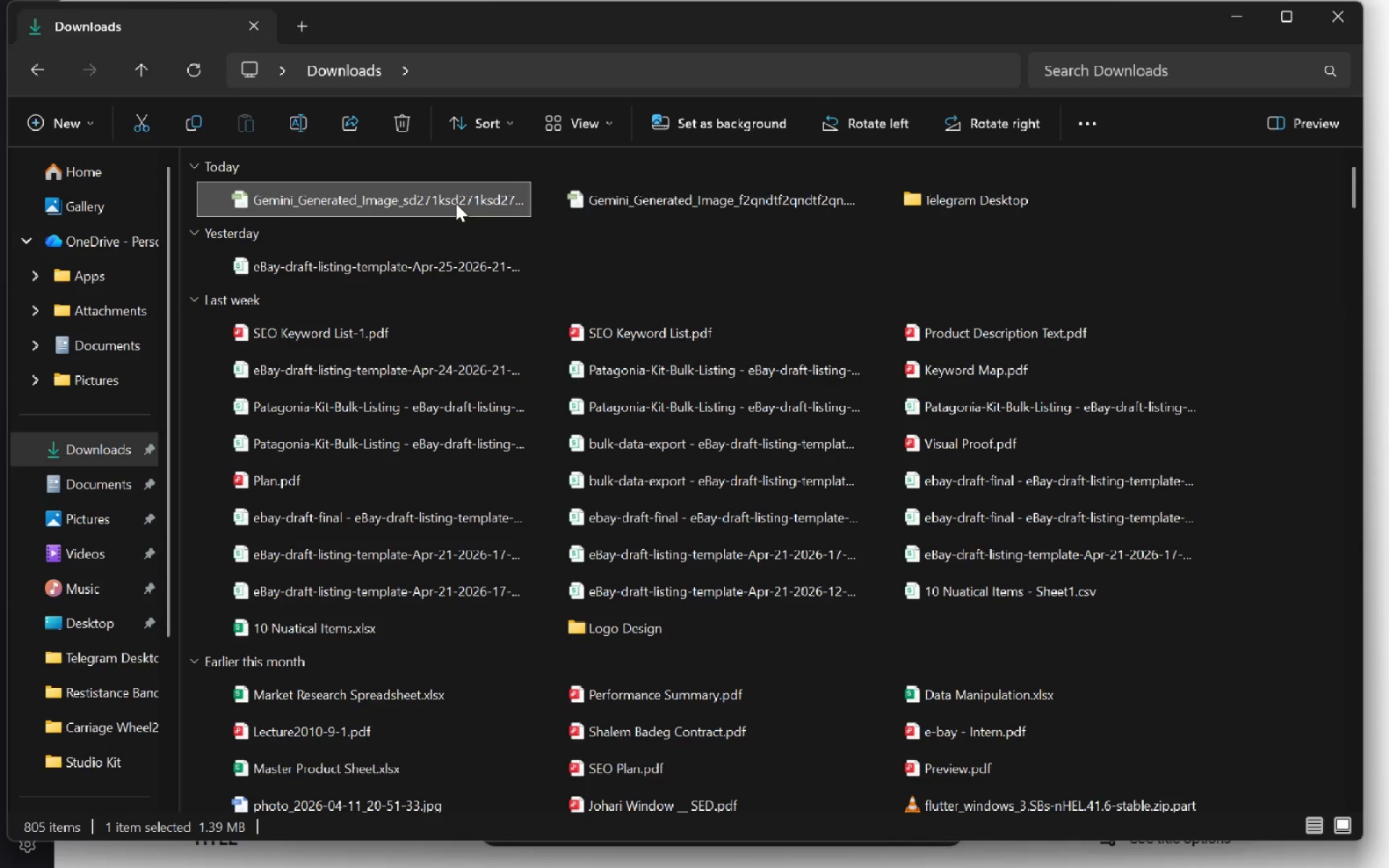 
hold_key(key=ControlLeft, duration=0.62)
left_click([646, 196])
 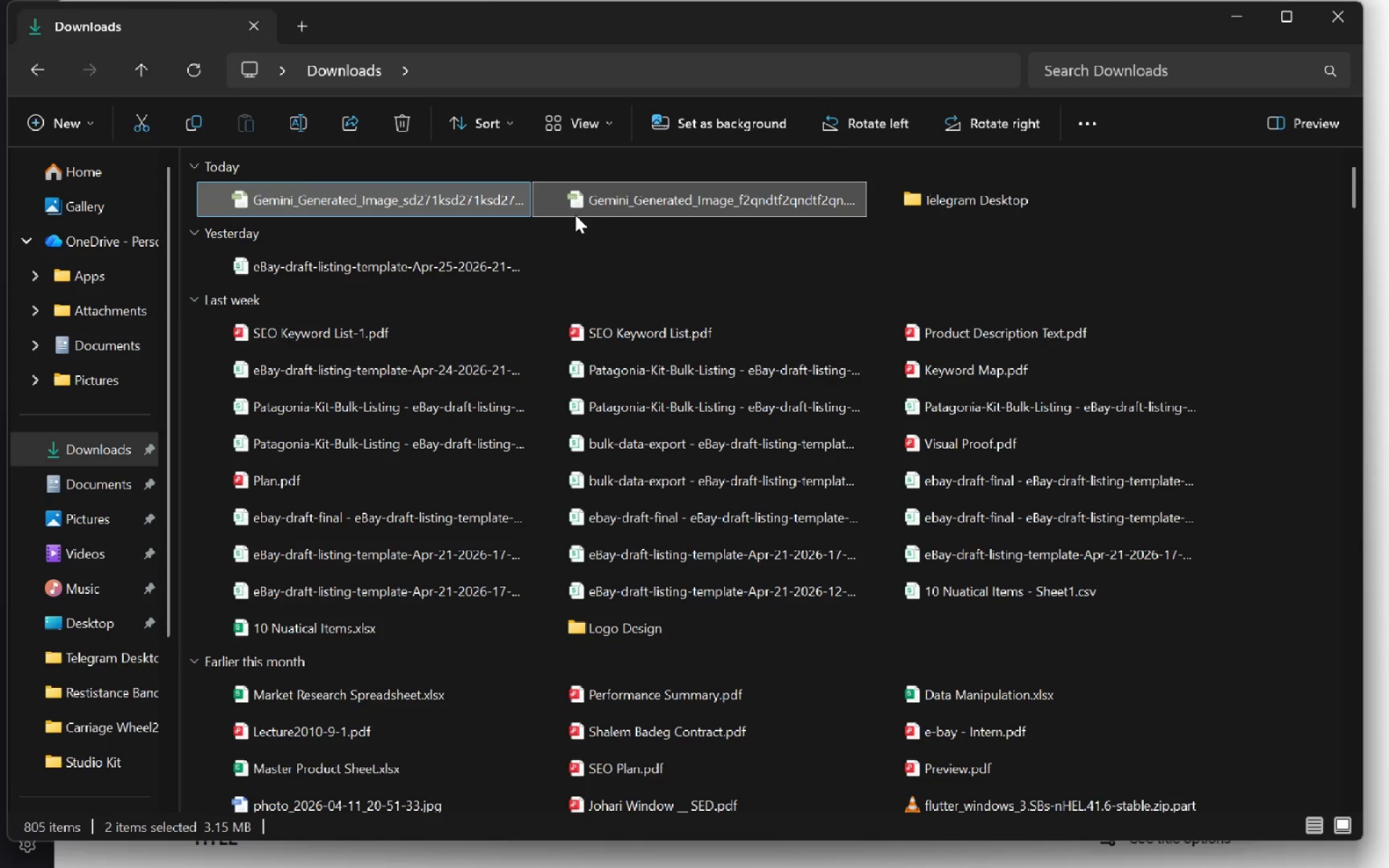 
left_click_drag(start_coordinate=[574, 208], to_coordinate=[661, 521])
 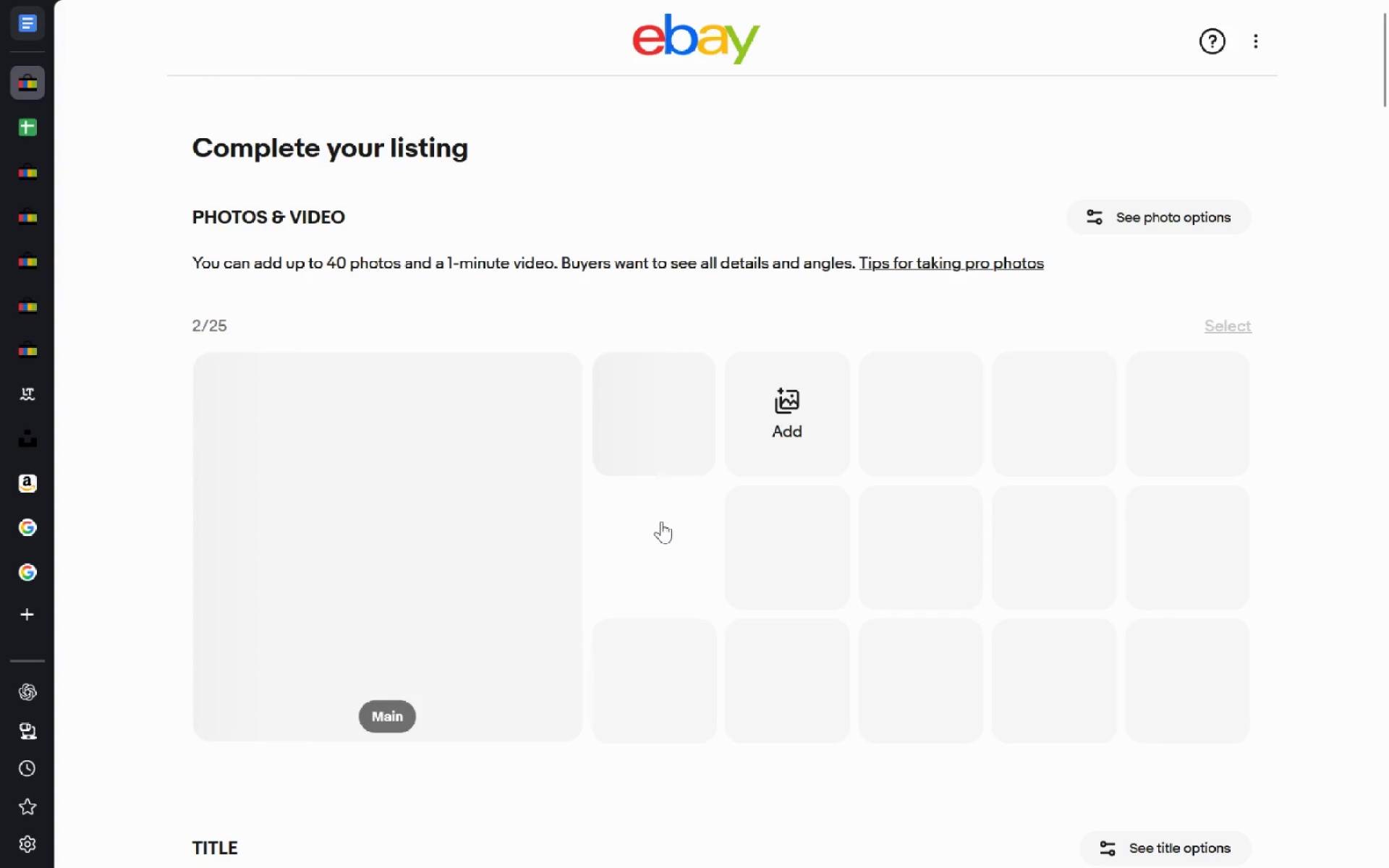 
key(Alt+AltLeft)
 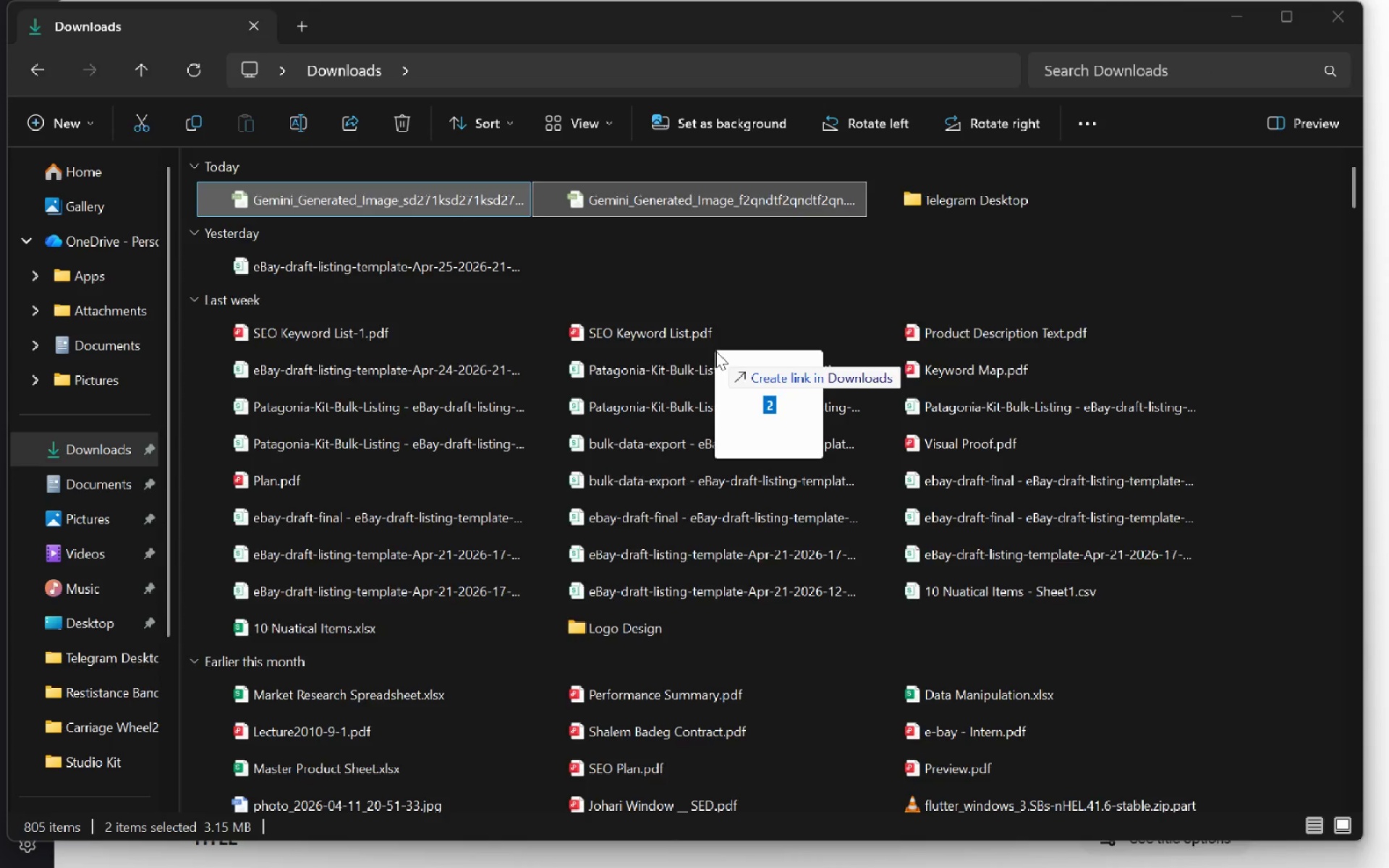 
key(Alt+Tab)
 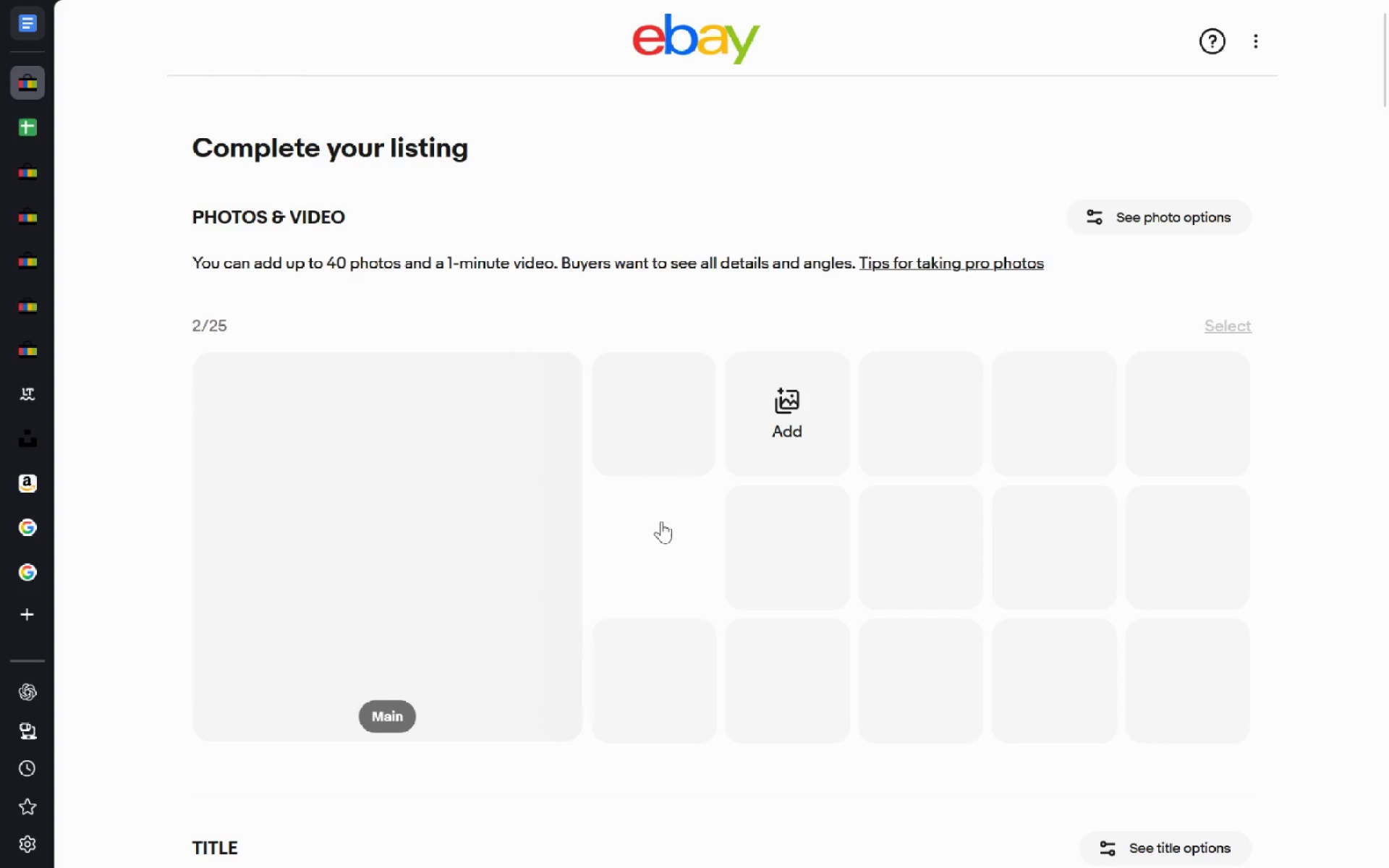 
left_click([661, 521])
 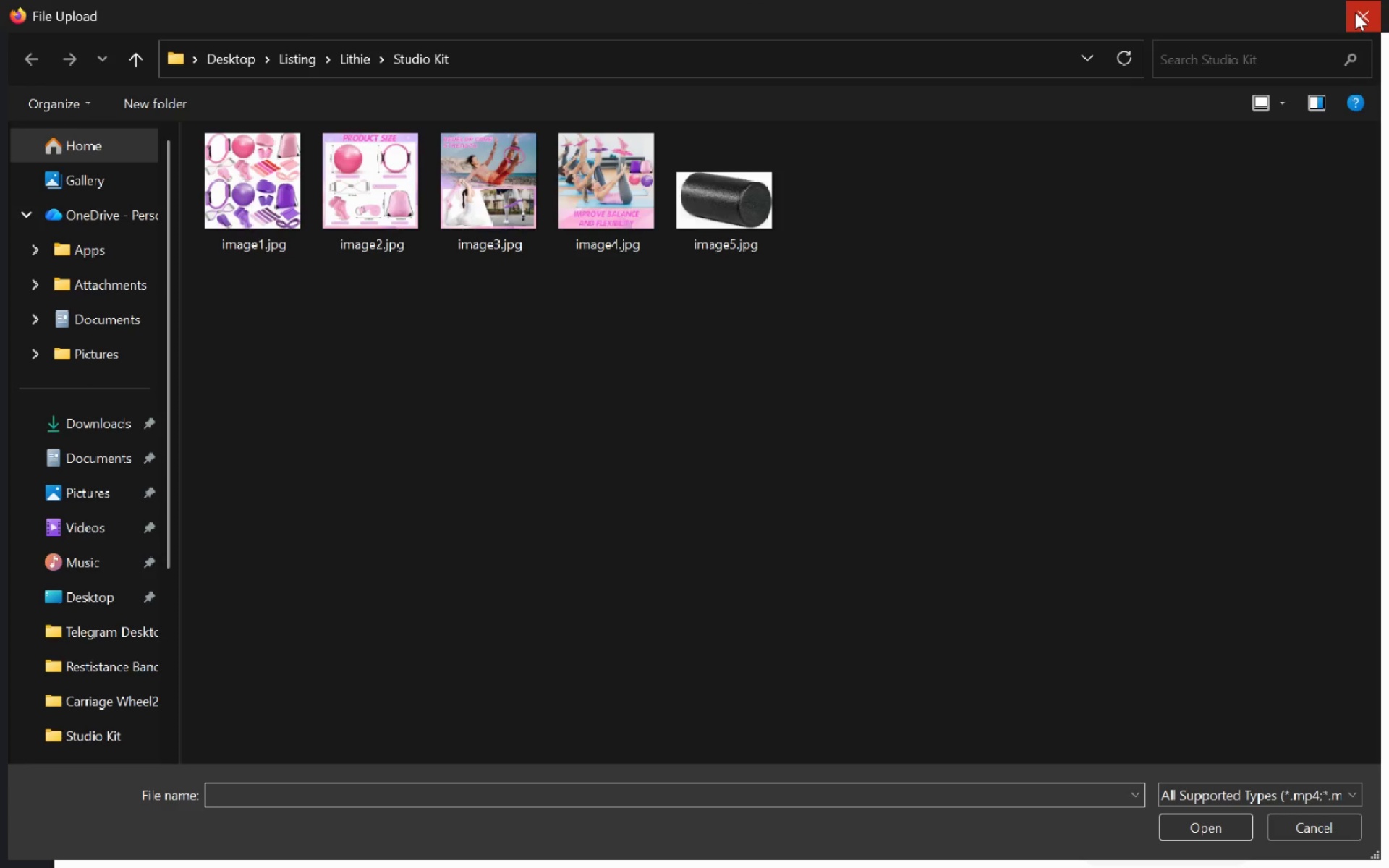 
left_click([1388, 4])
 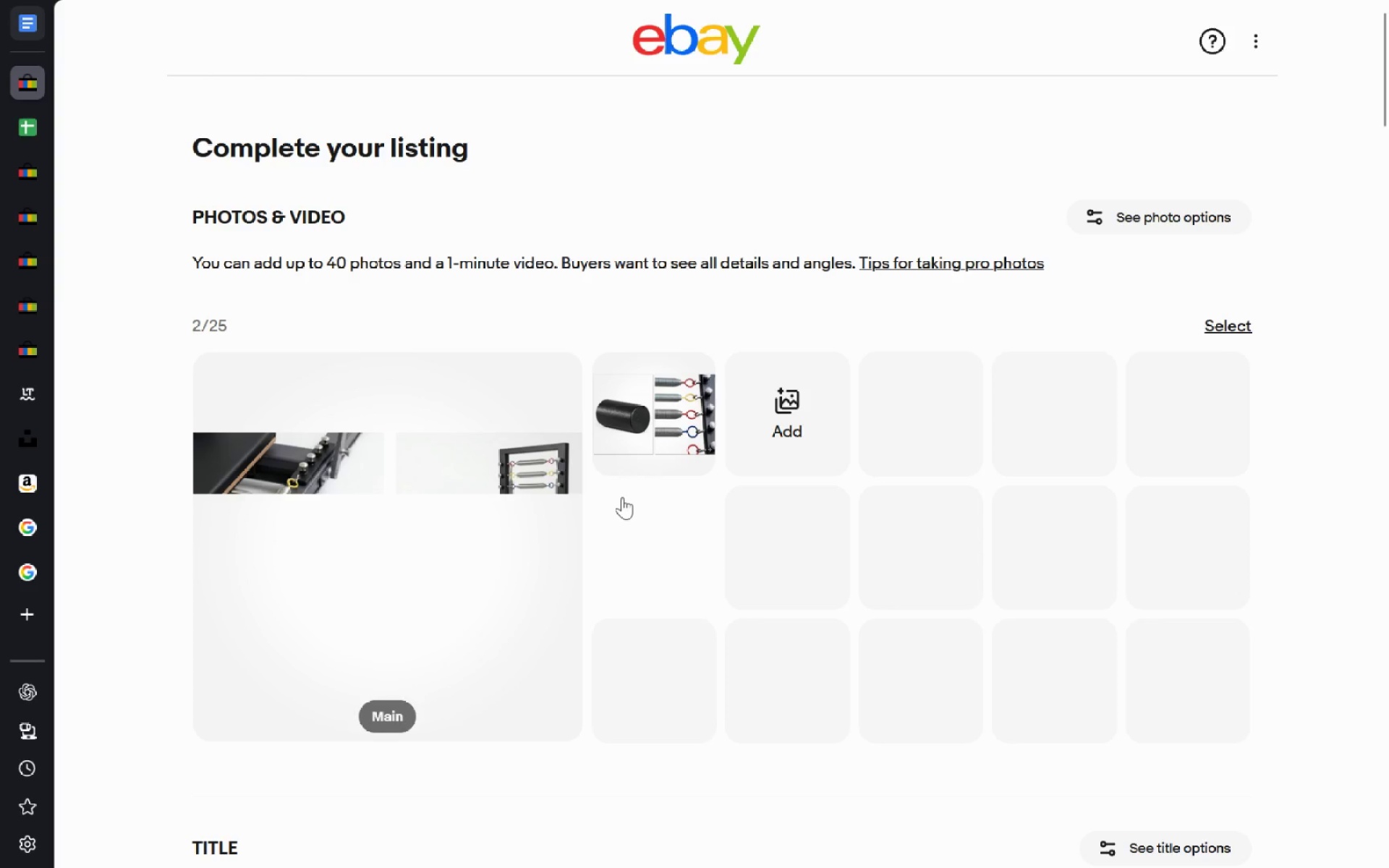 
key(VolumeUp)
 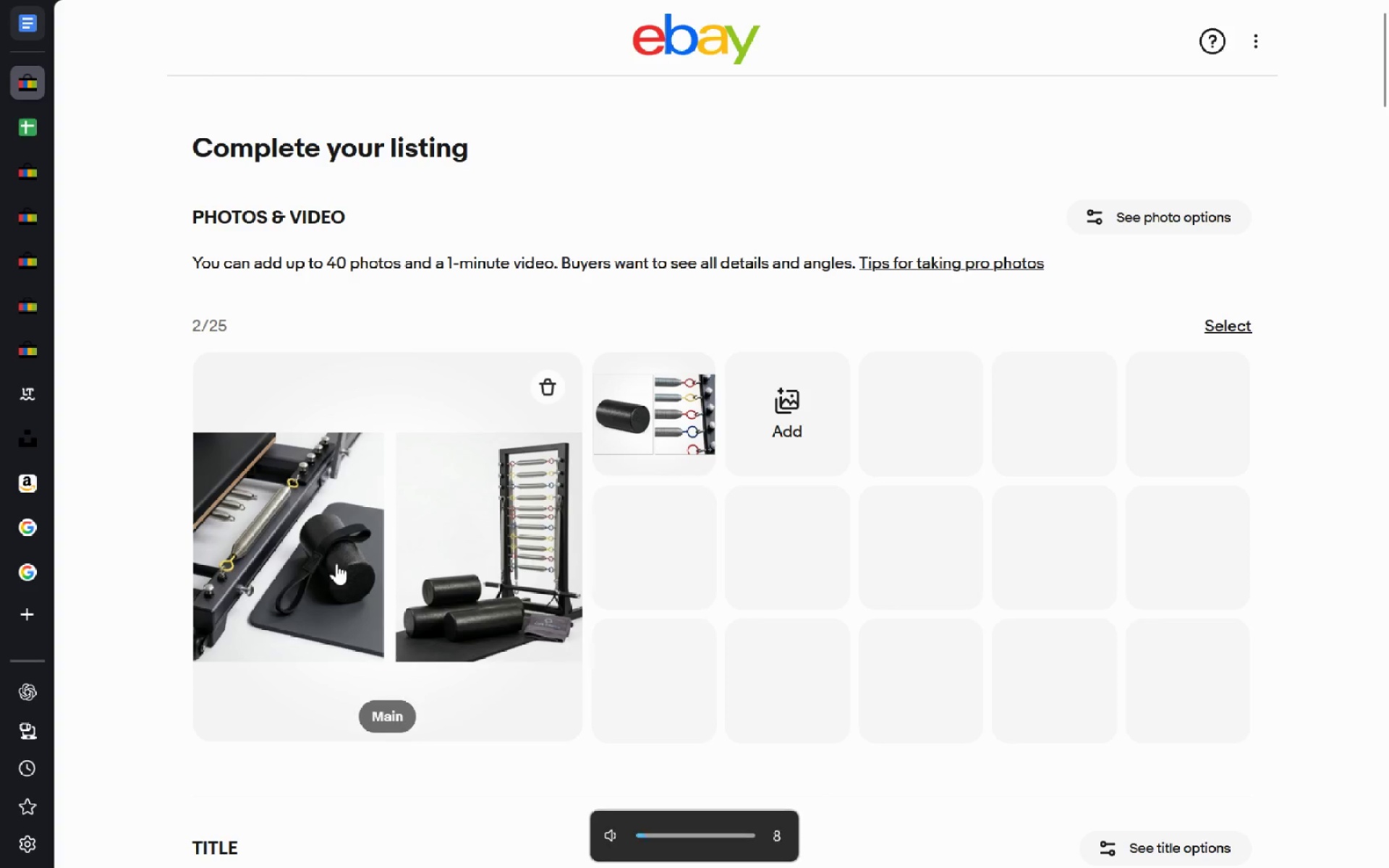 
key(VolumeUp)
 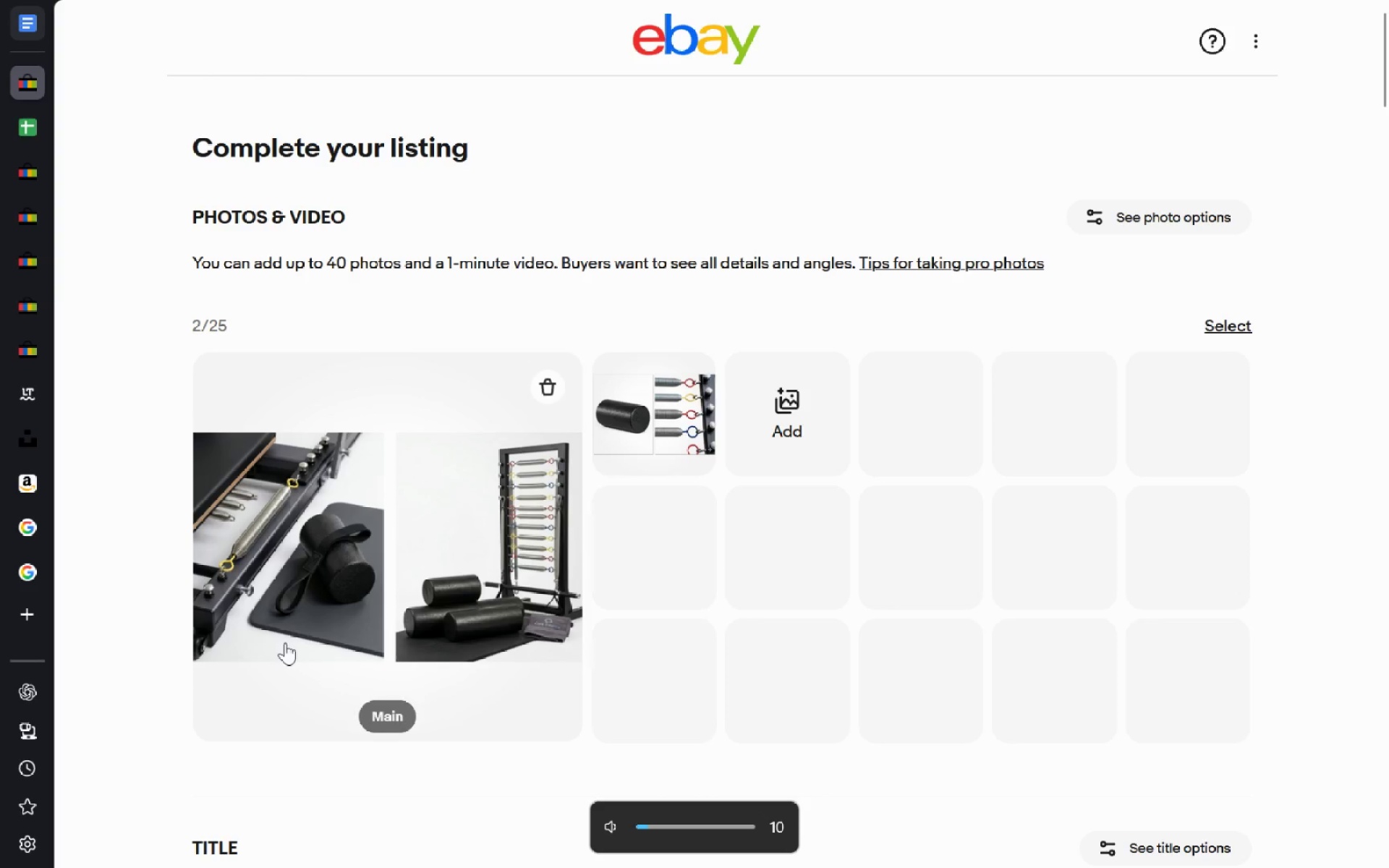 
mouse_move([319, 624])
 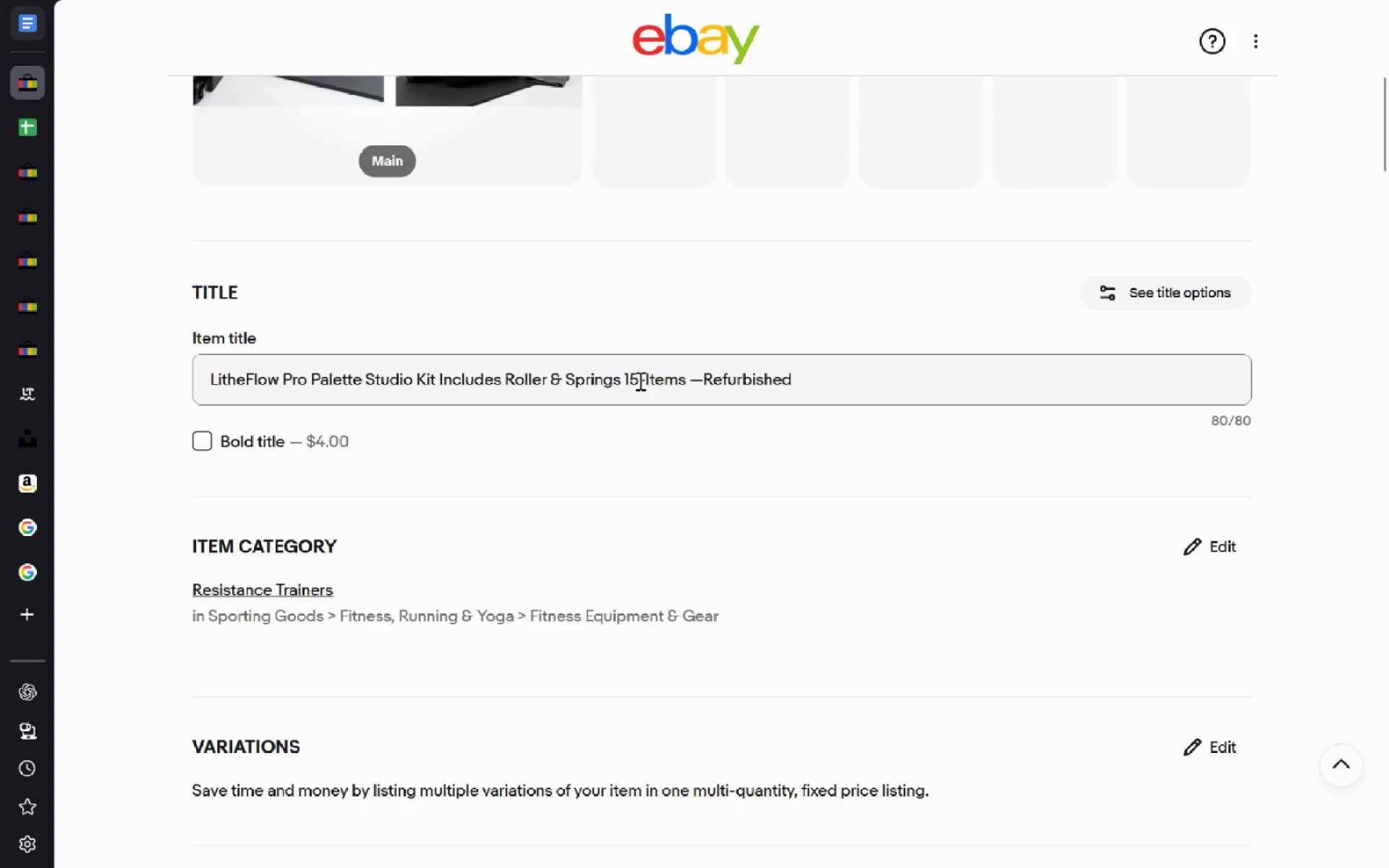 
left_click([639, 380])
 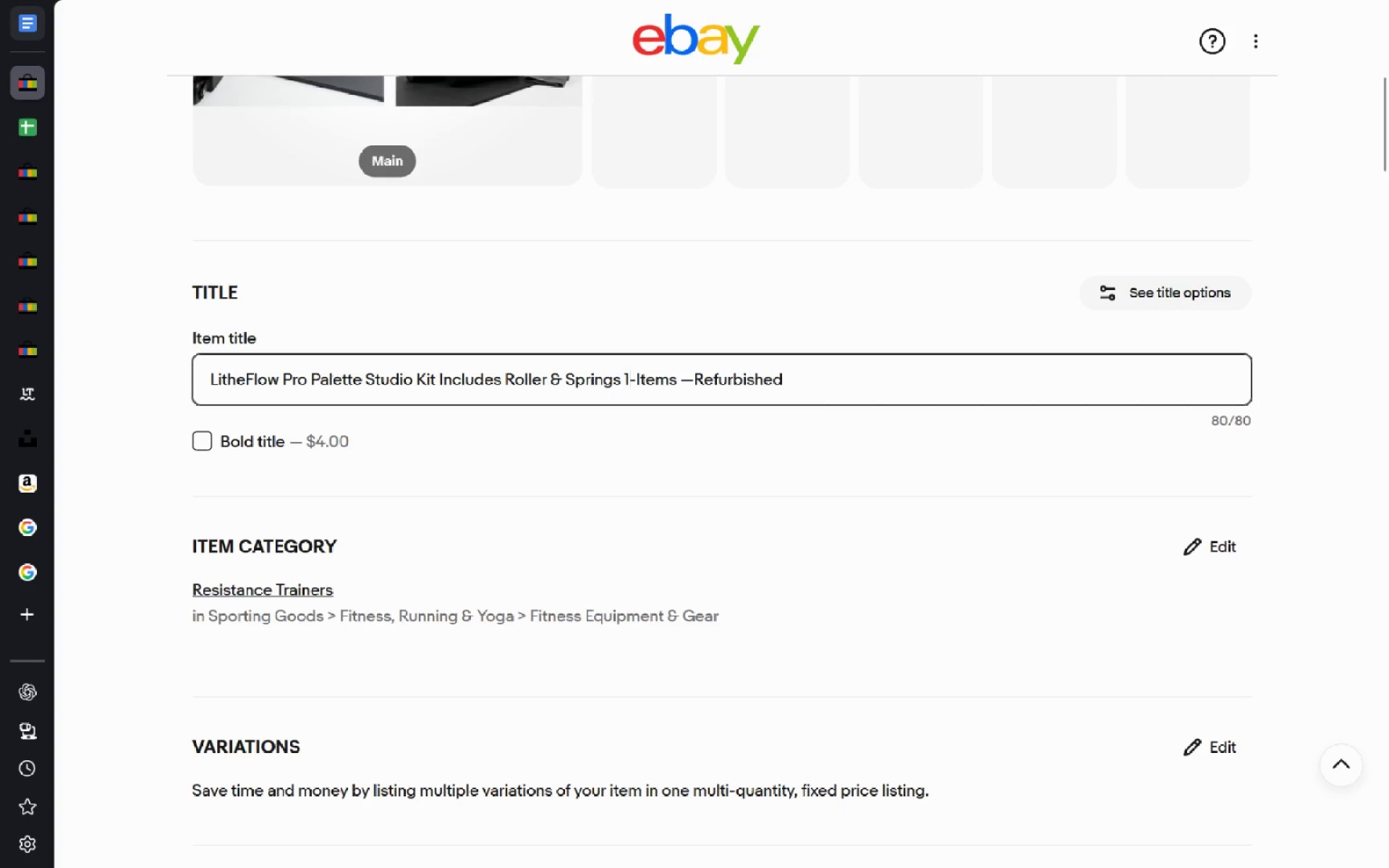 
key(Backspace)
 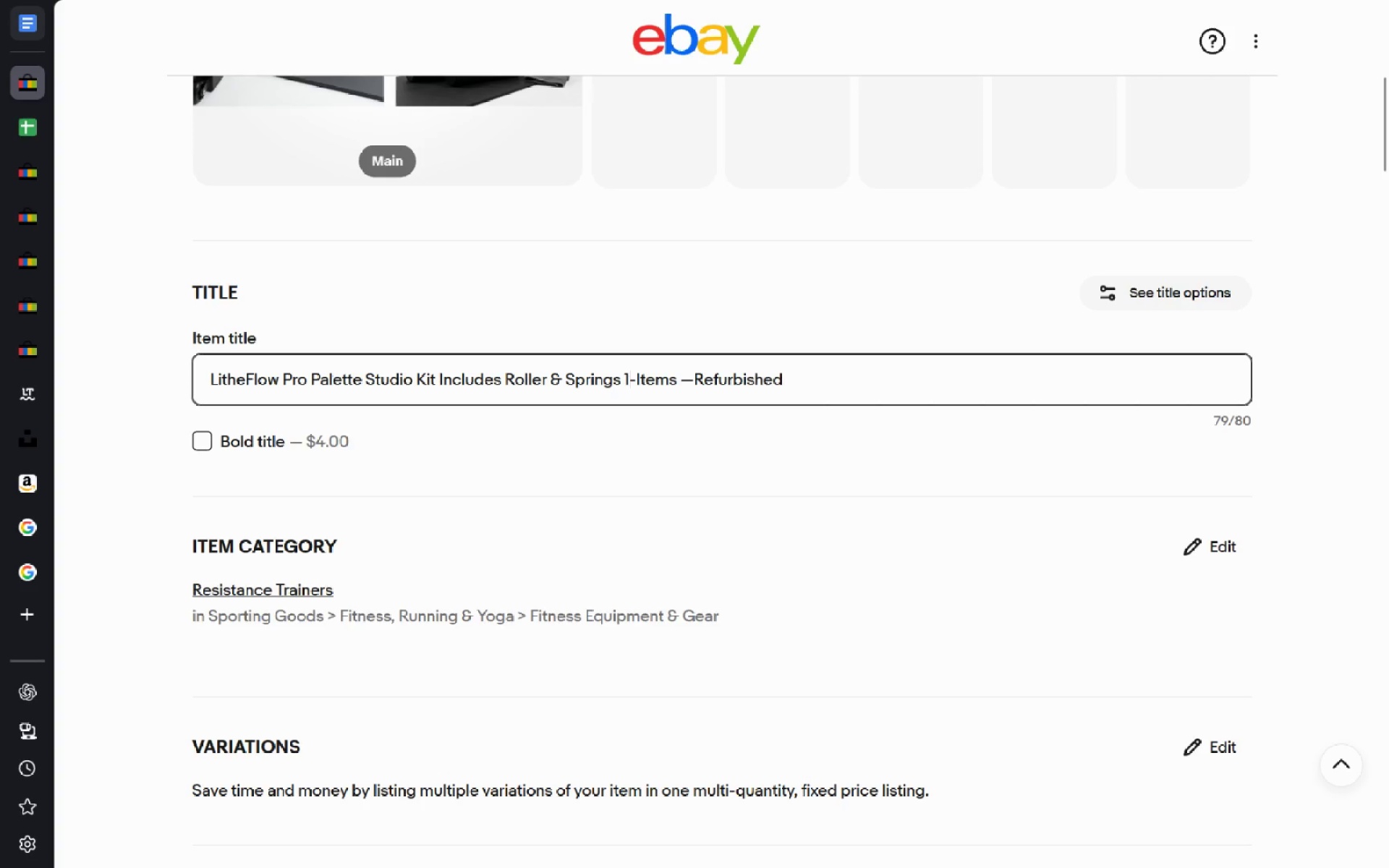 
key(Backspace)
 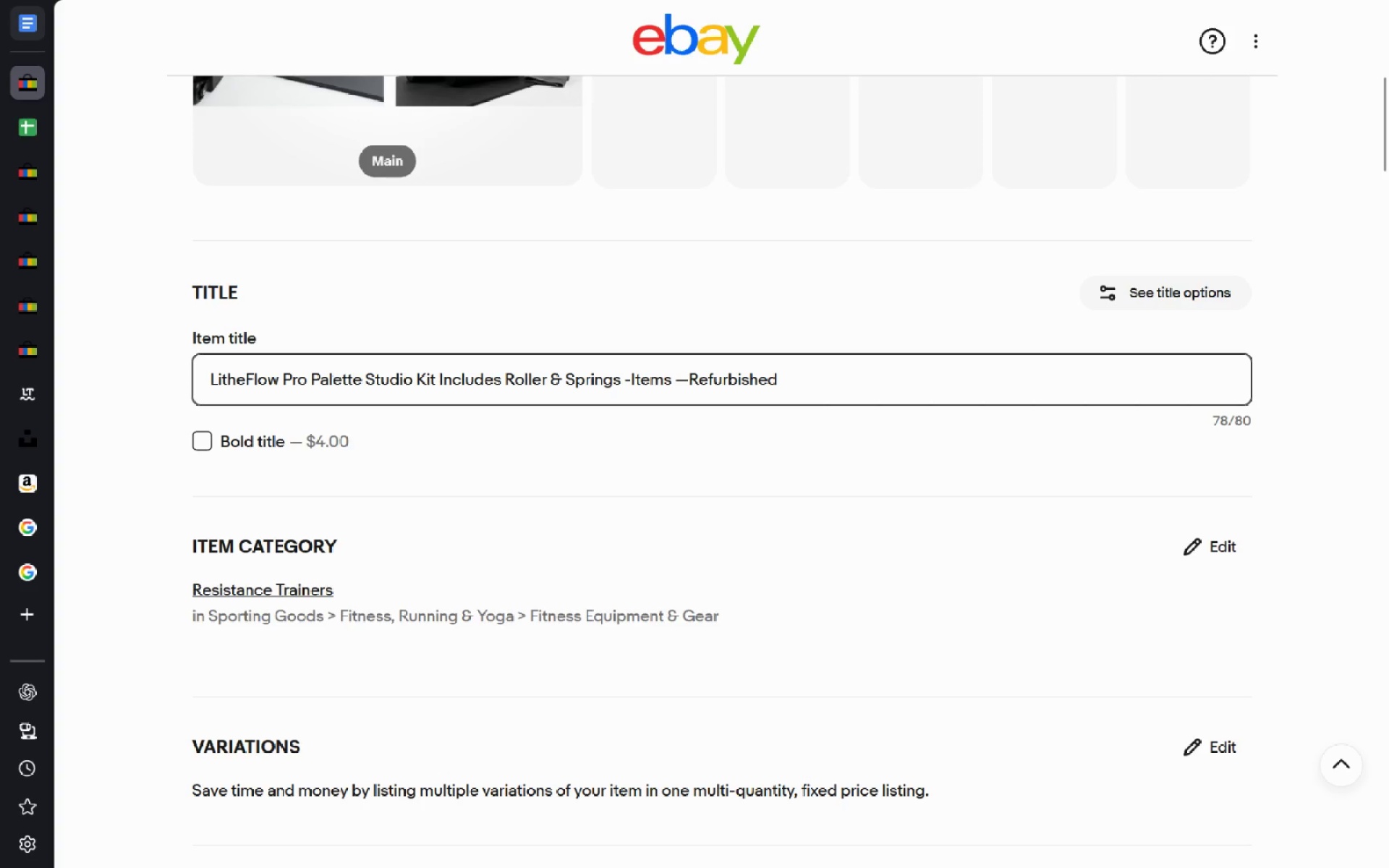 
key(4)
 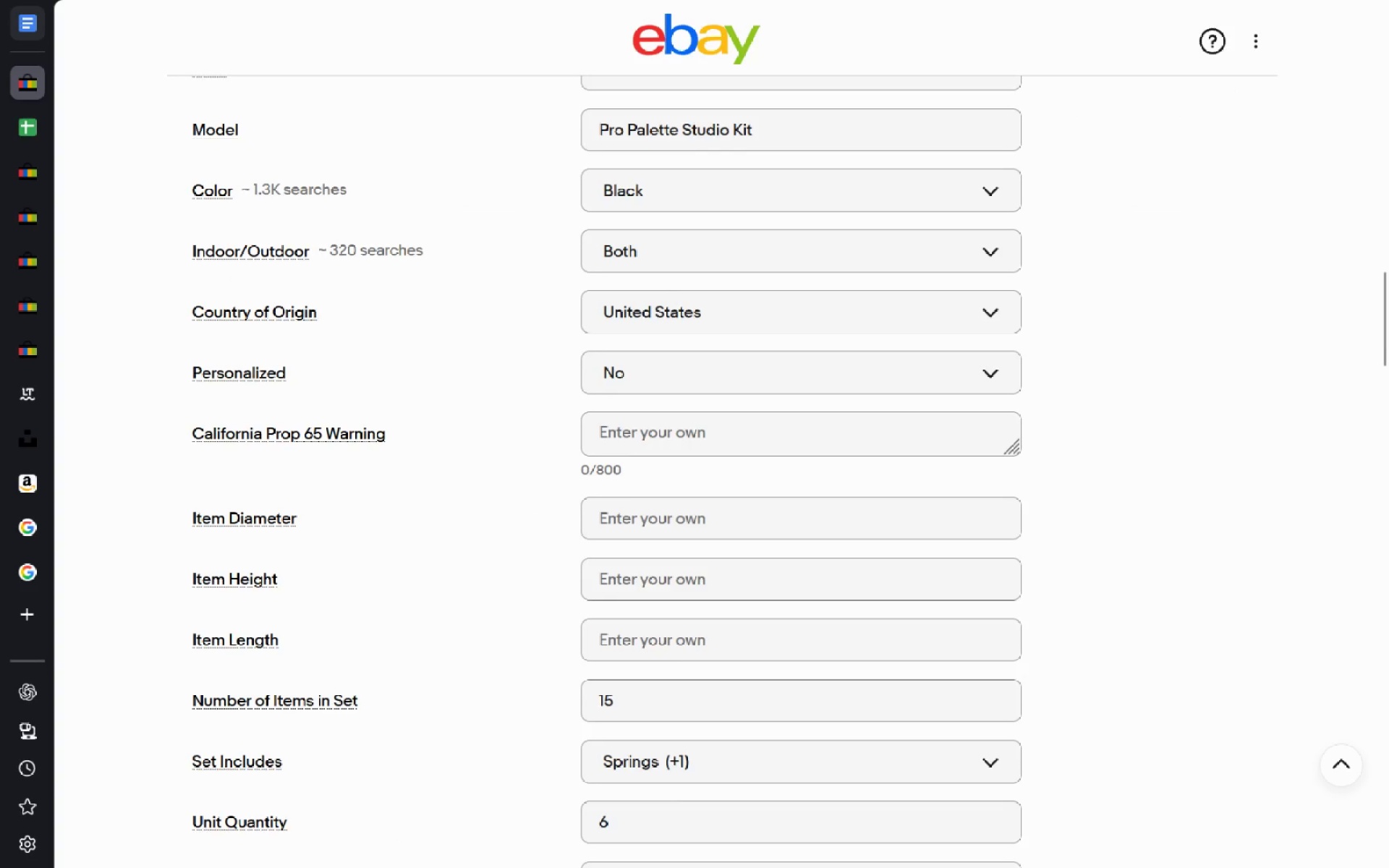 
wait(8.36)
 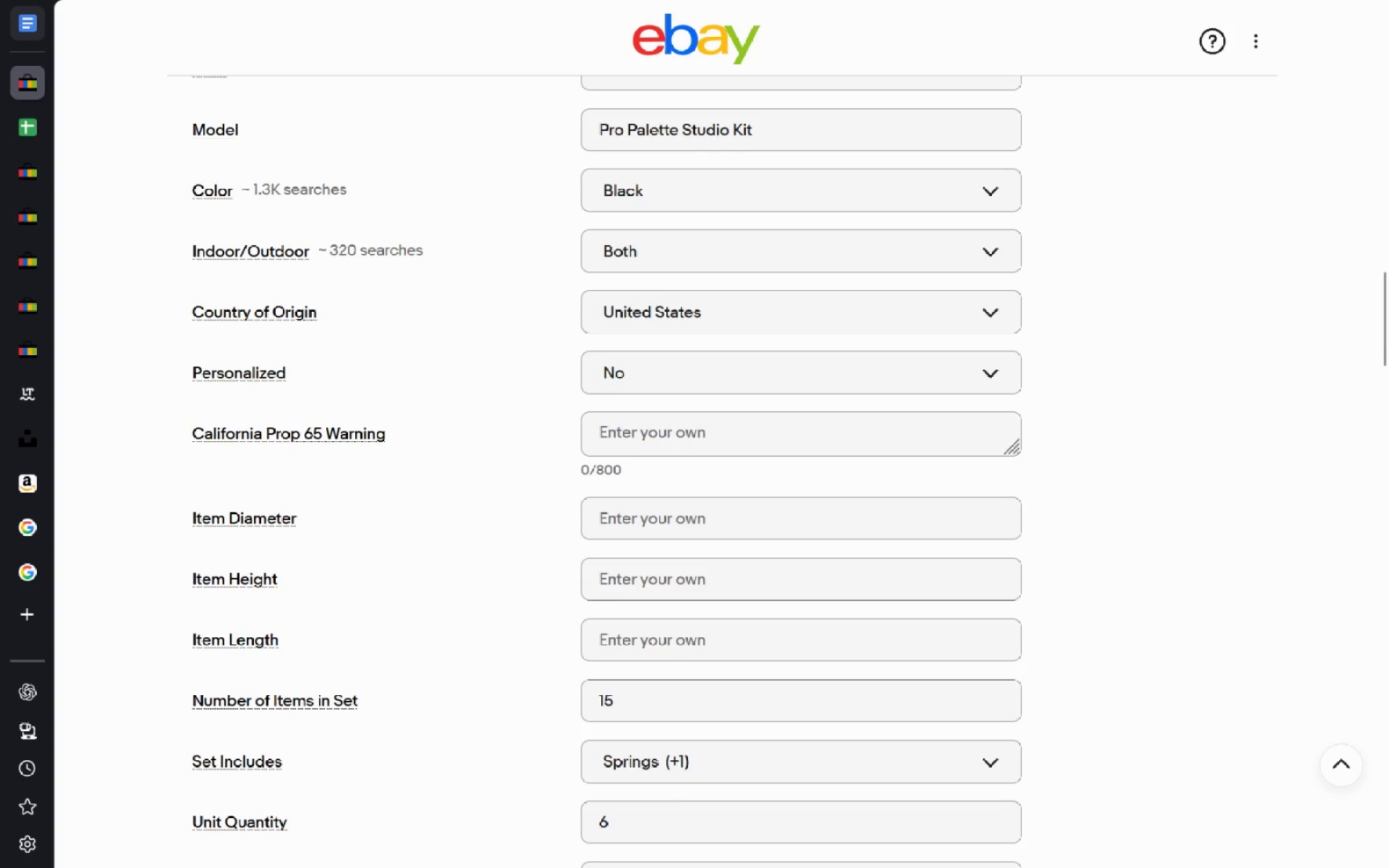 
left_click([260, 510])
 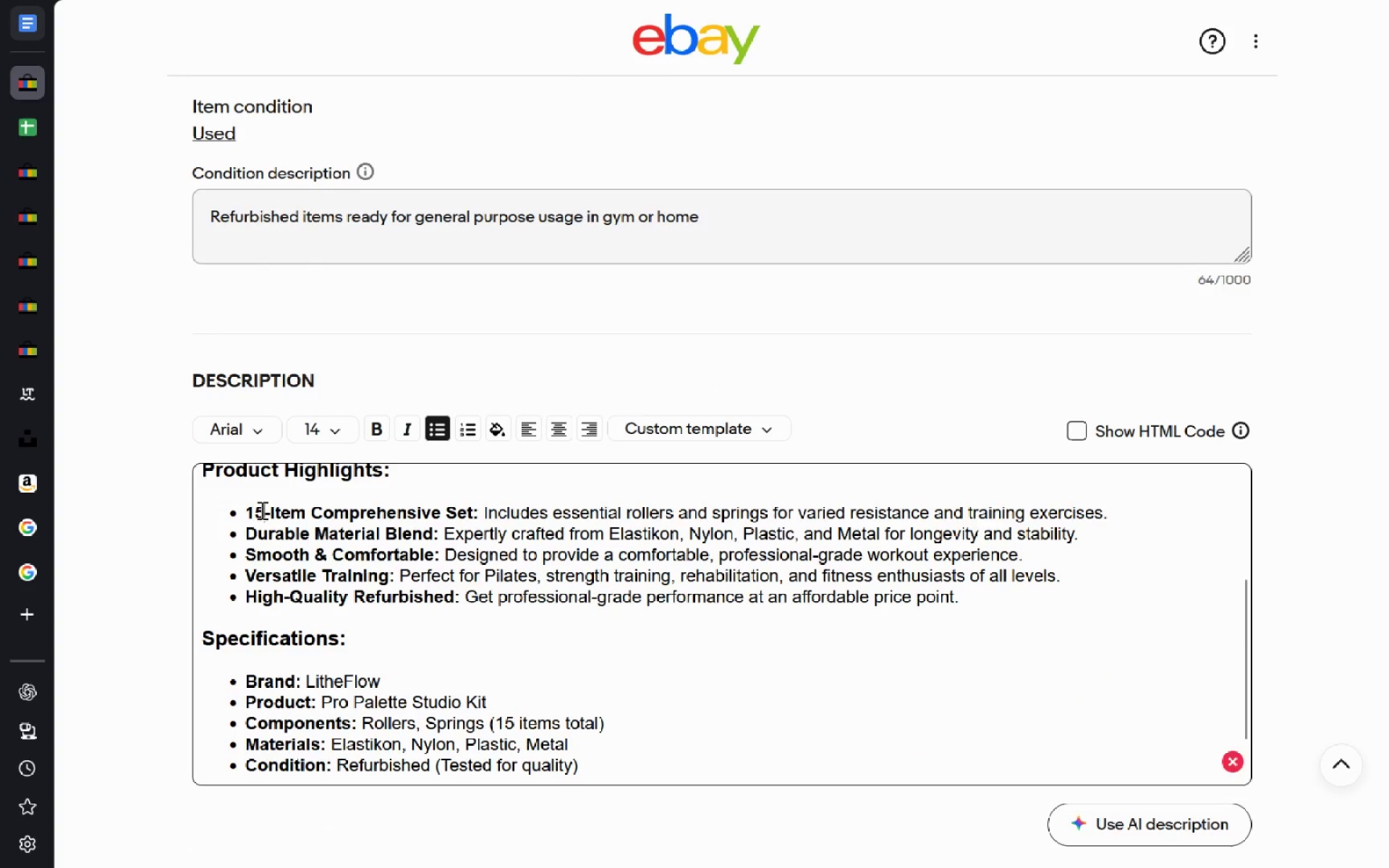 
key(Backspace)
 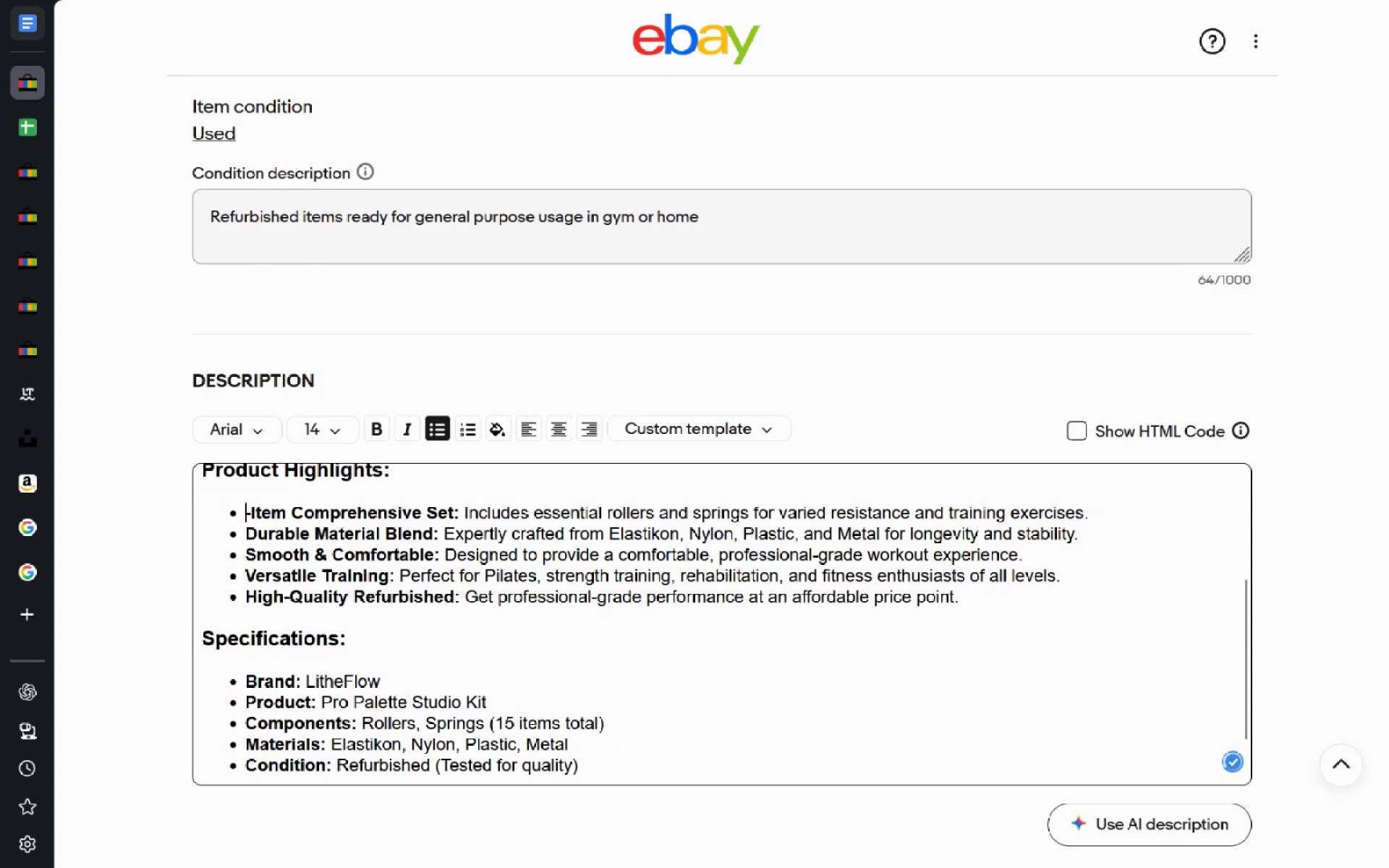 
key(Backspace)
 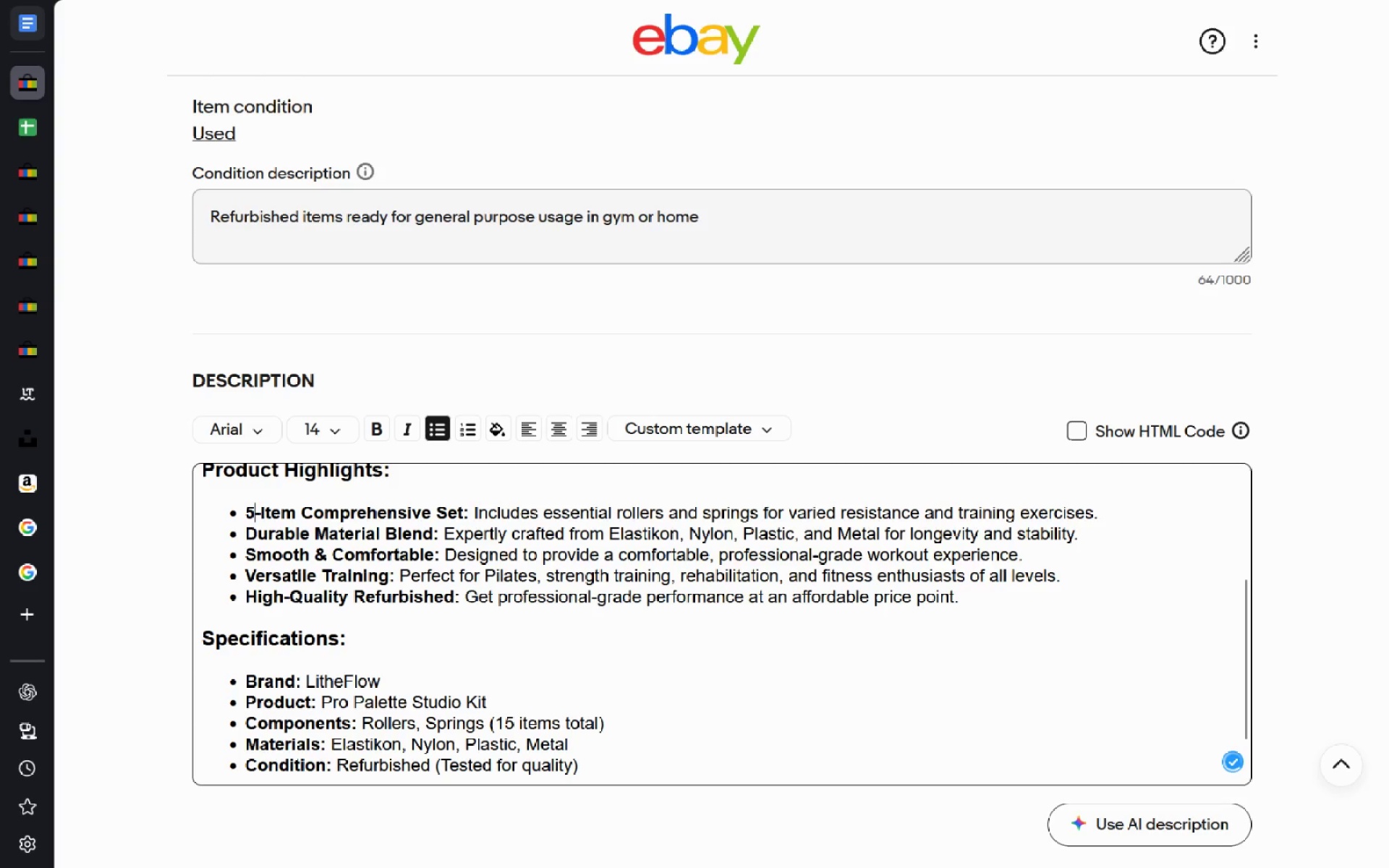 
key(5)
 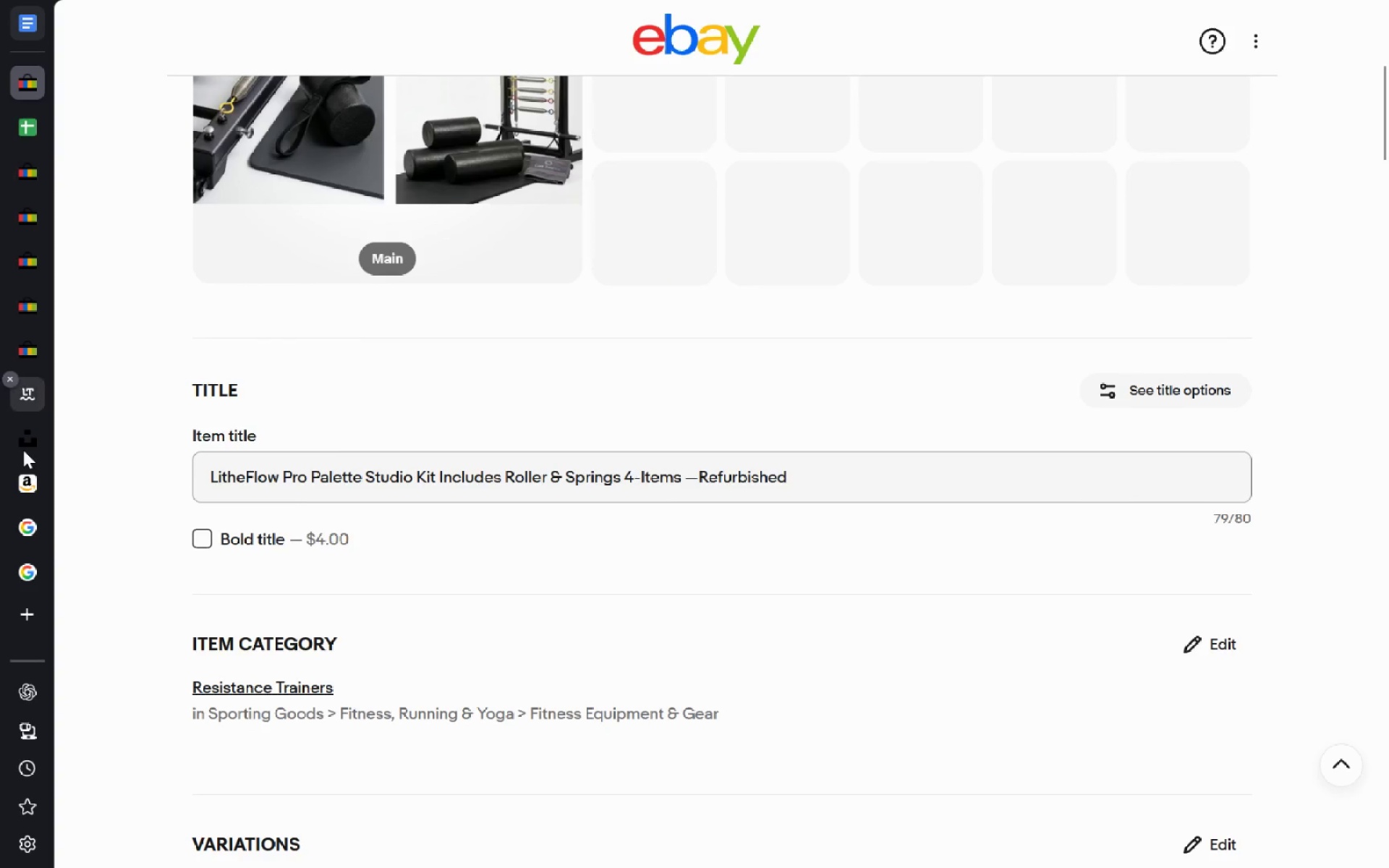 
left_click([20, 610])
 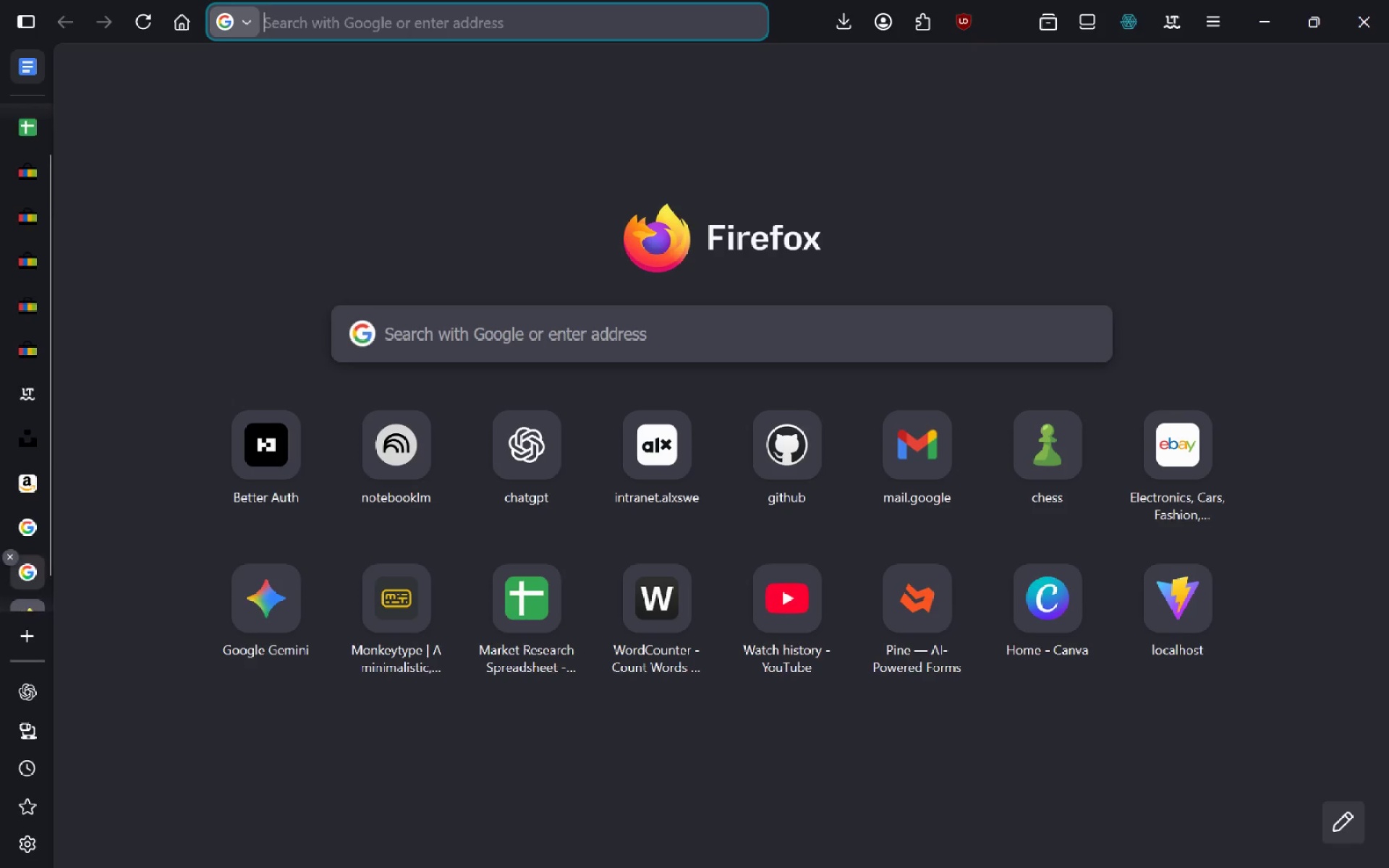 
type(gemn)
 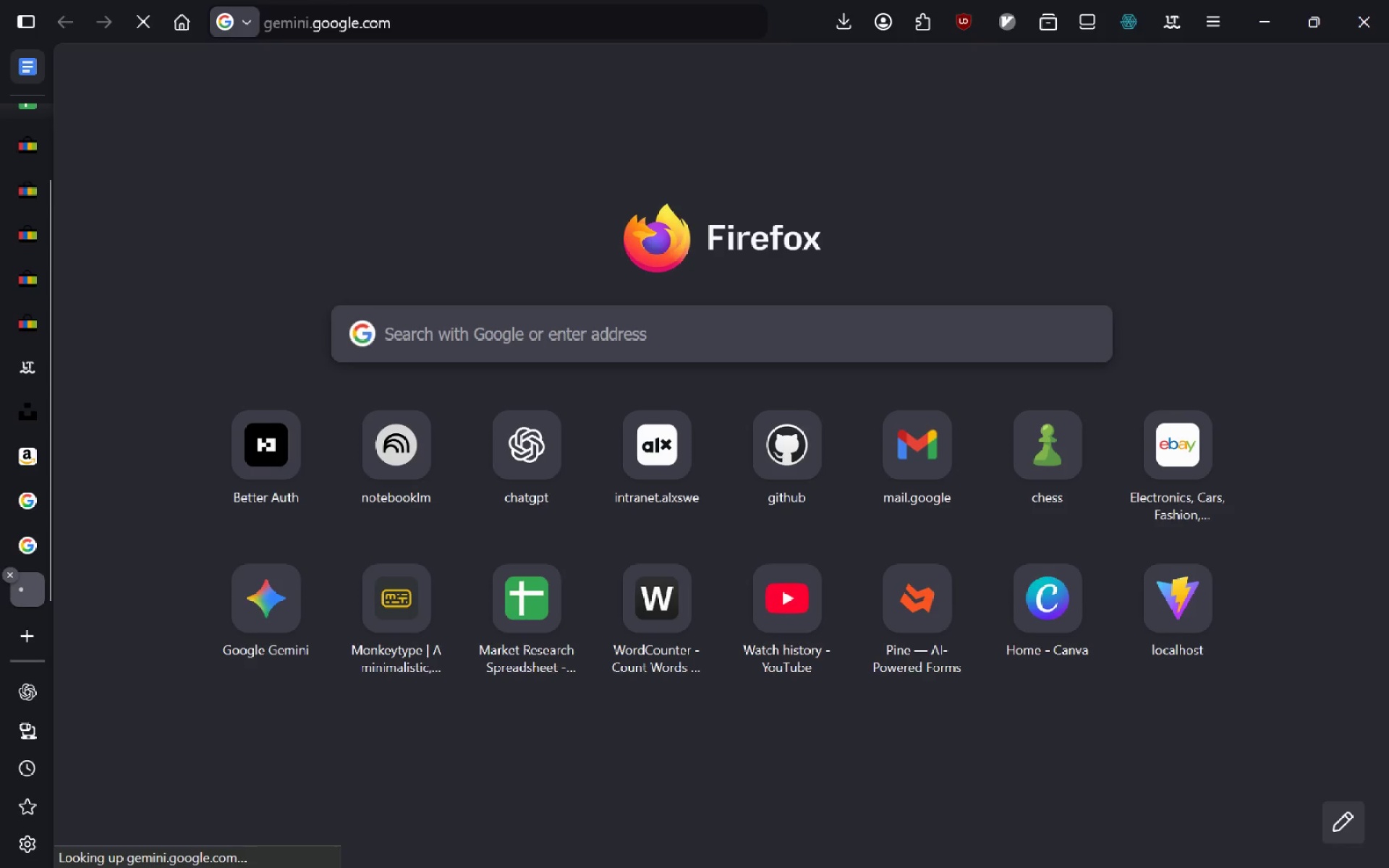 
hold_key(key=I, duration=0.34)
 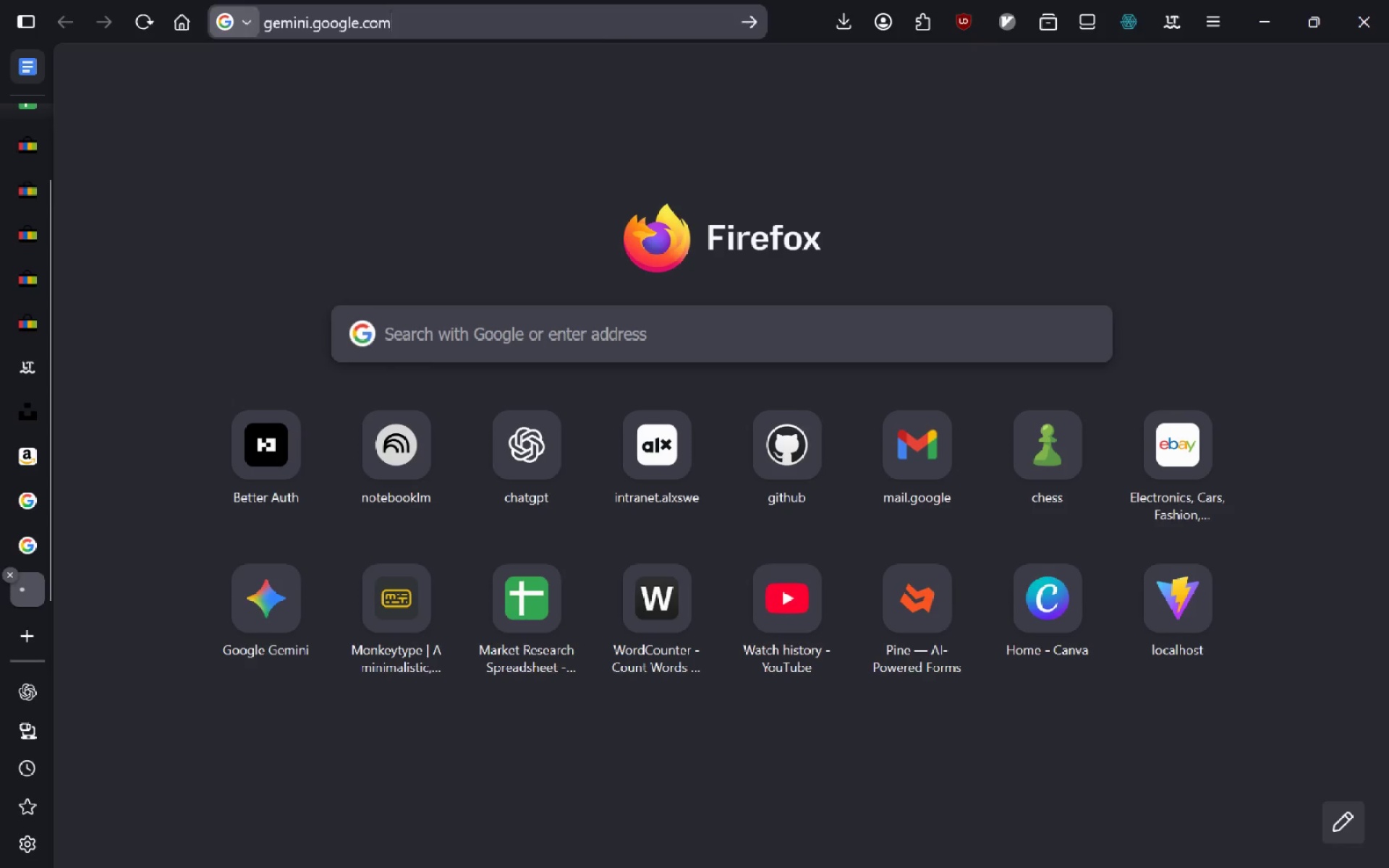 
key(Enter)
 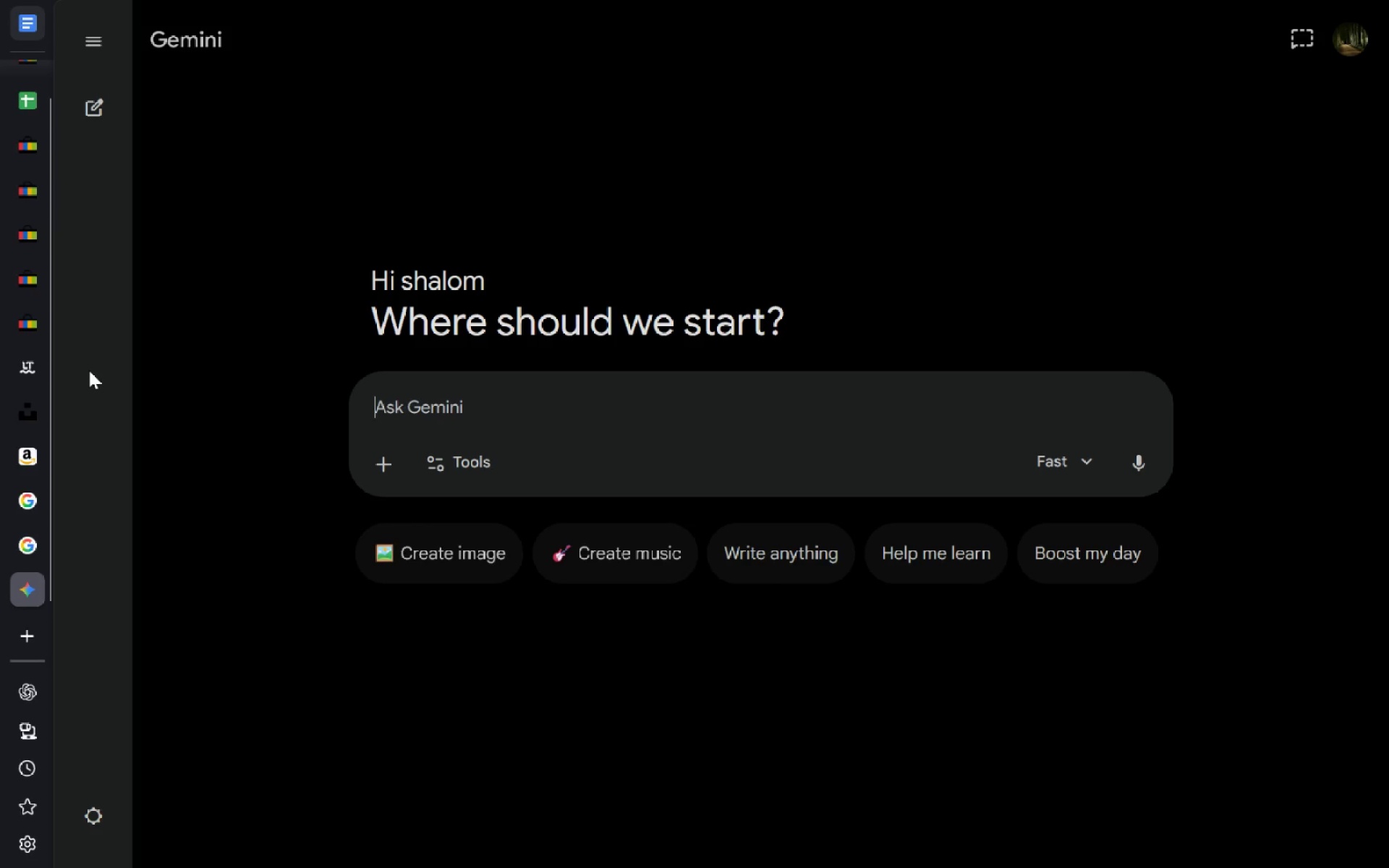 
wait(7.23)
 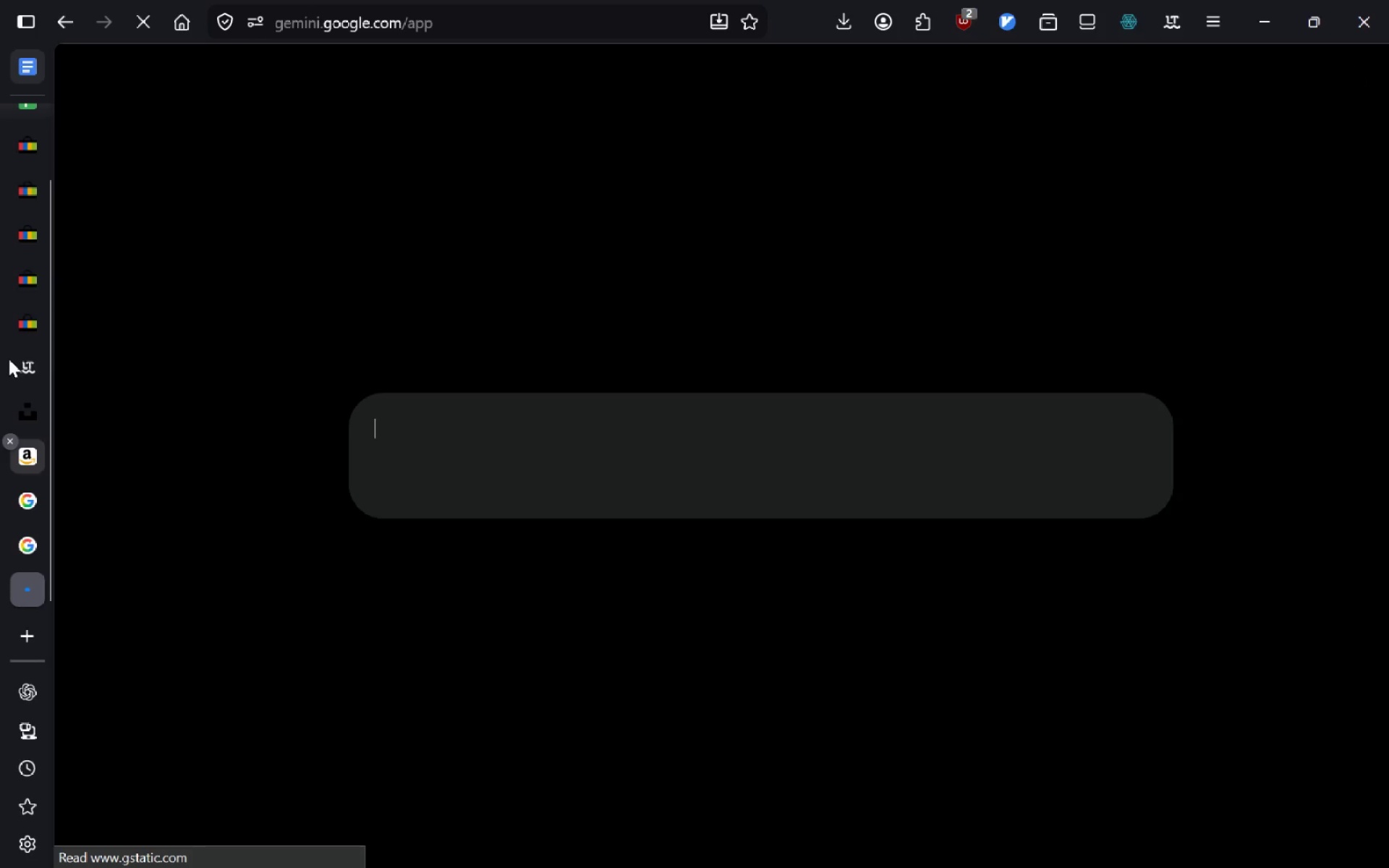 
key(Alt+AltLeft)
 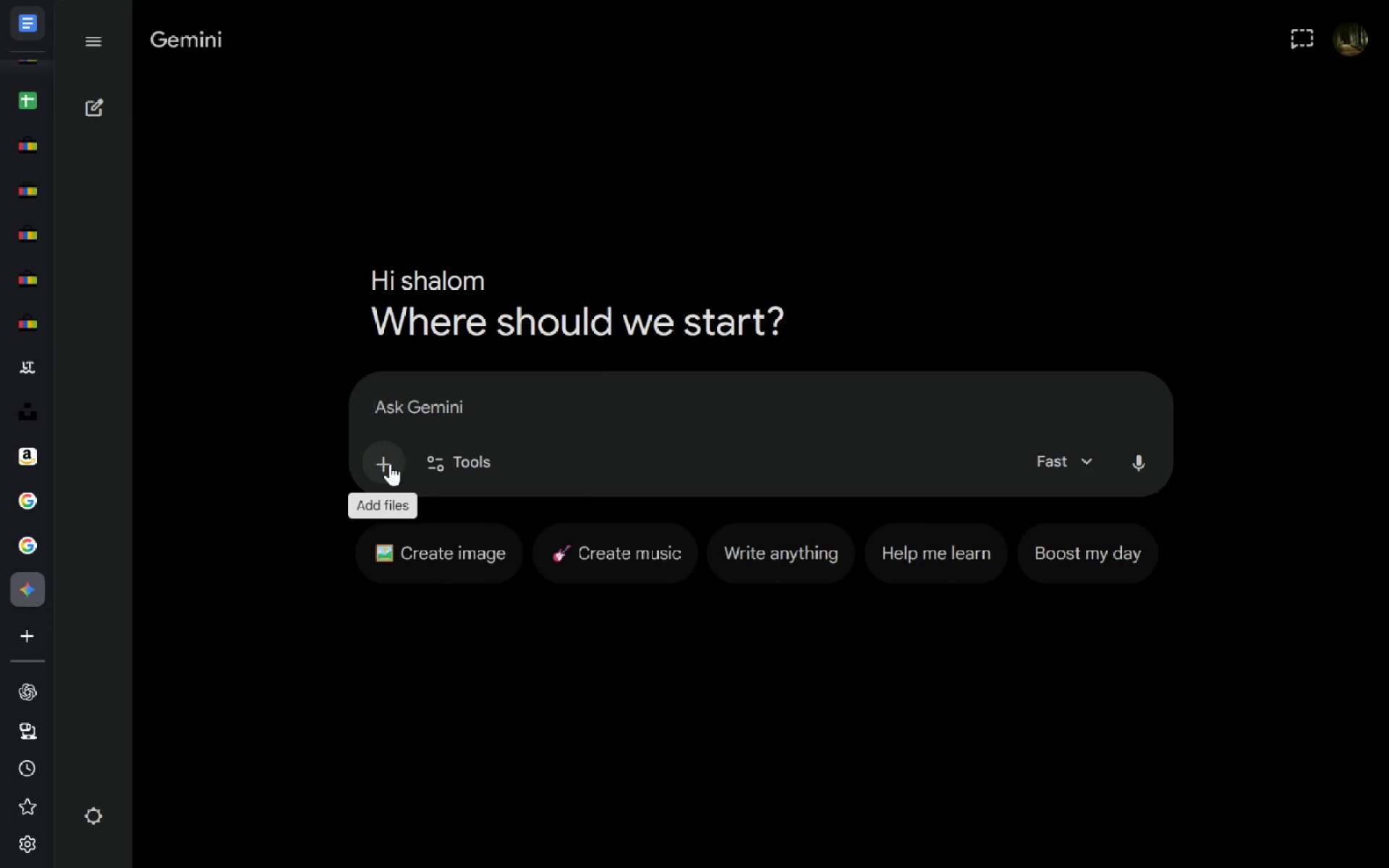 
key(Alt+Tab)
 